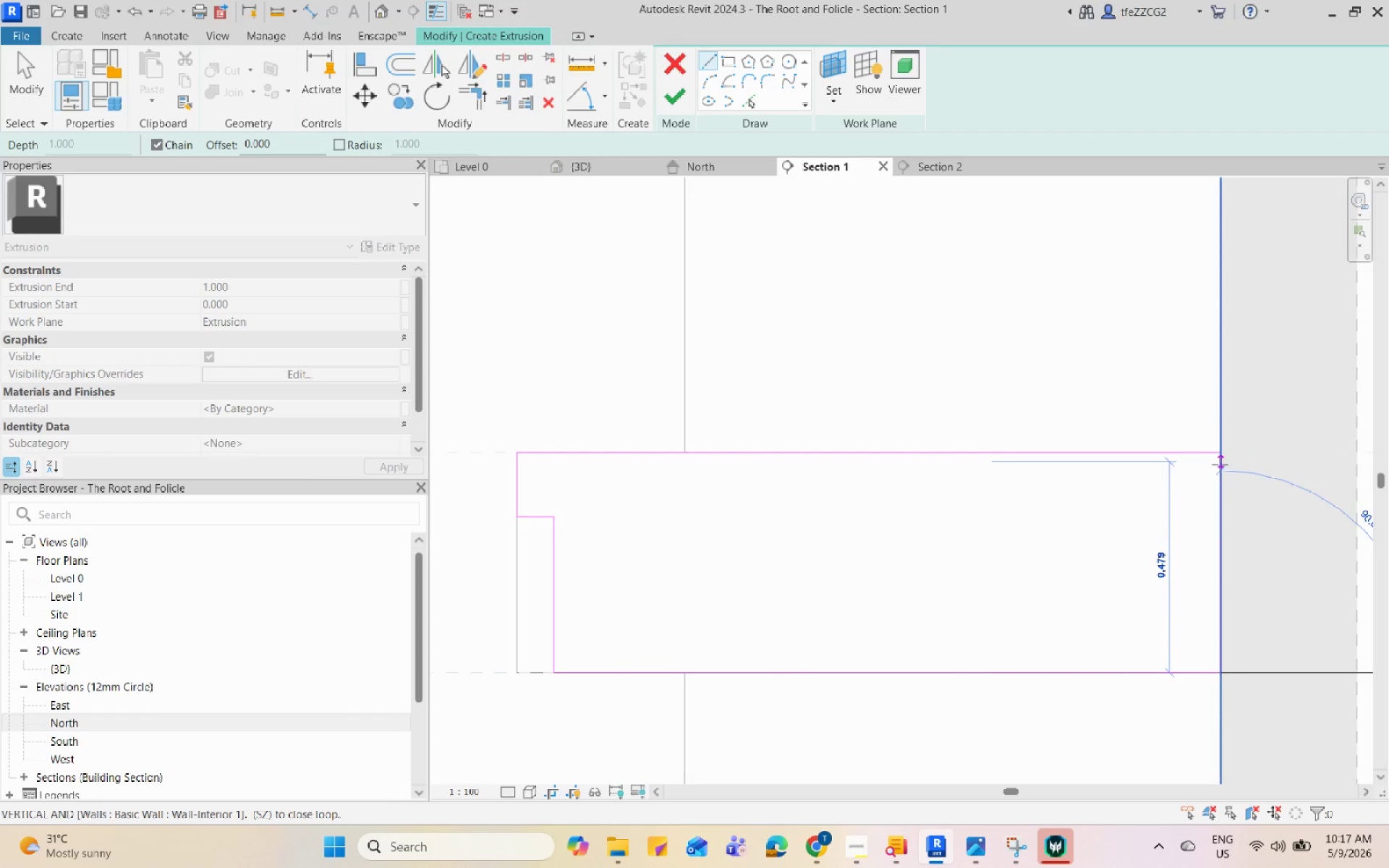 
left_click([1220, 456])
 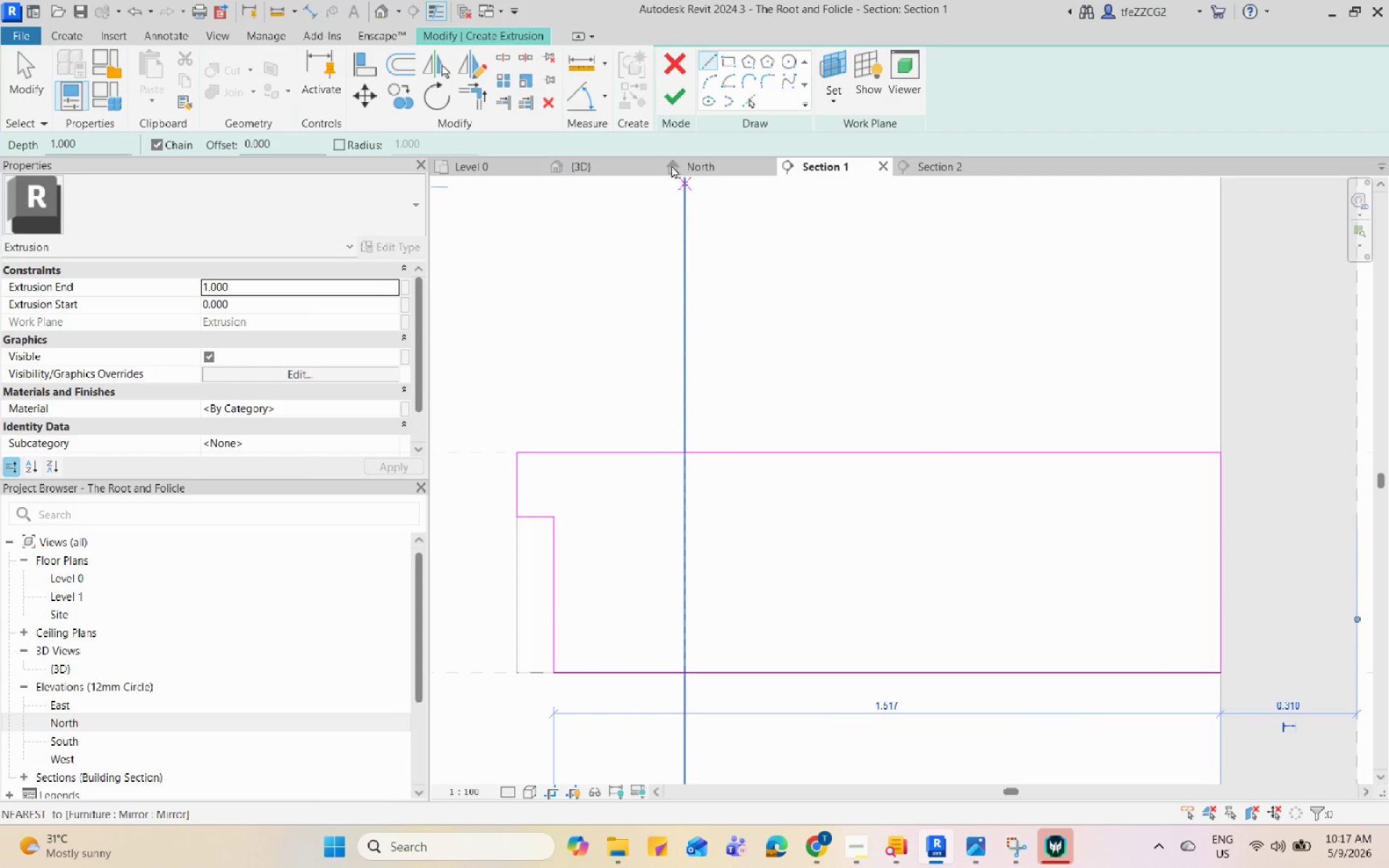 
left_click([629, 169])
 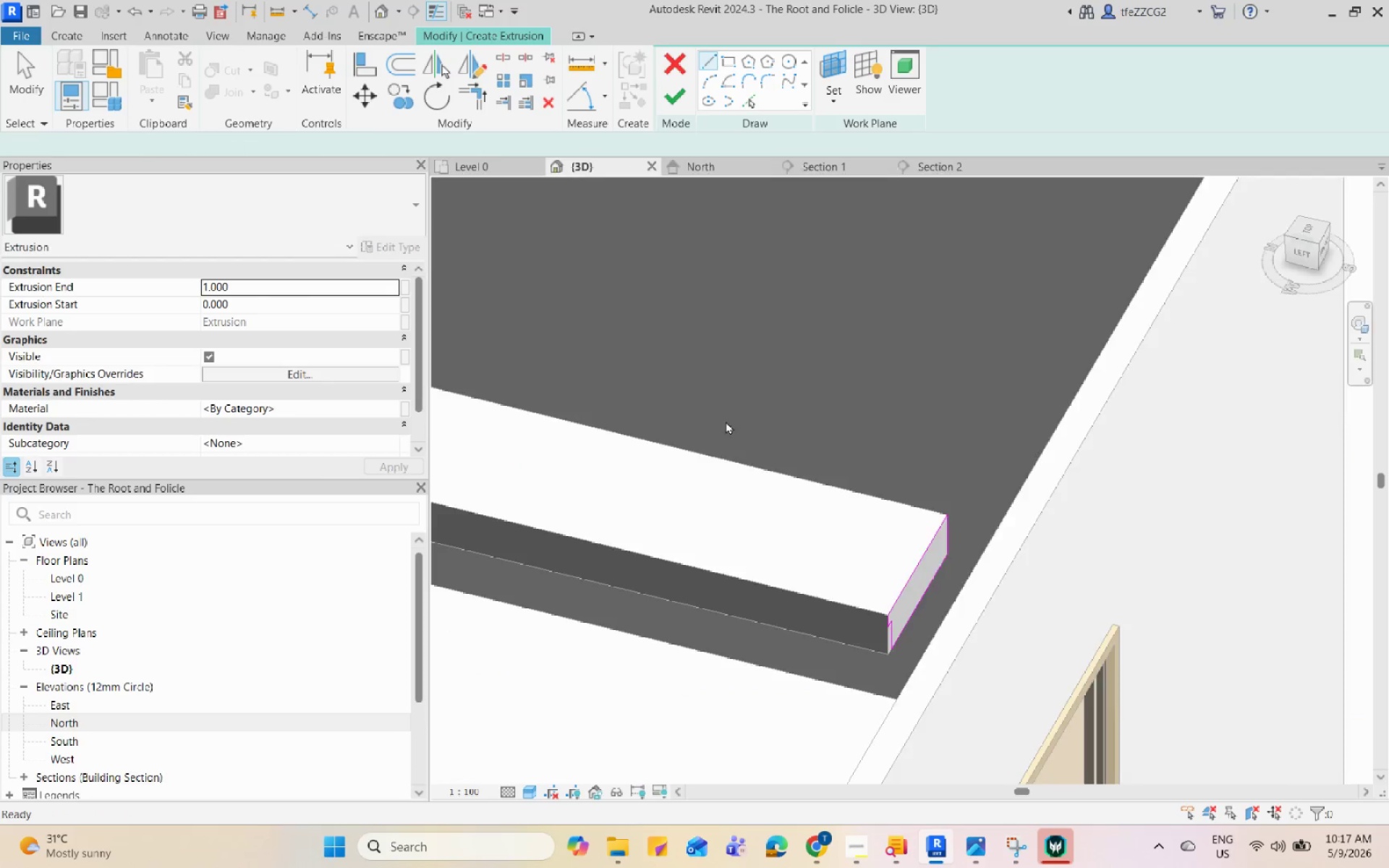 
scroll: coordinate [772, 514], scroll_direction: down, amount: 1.0
 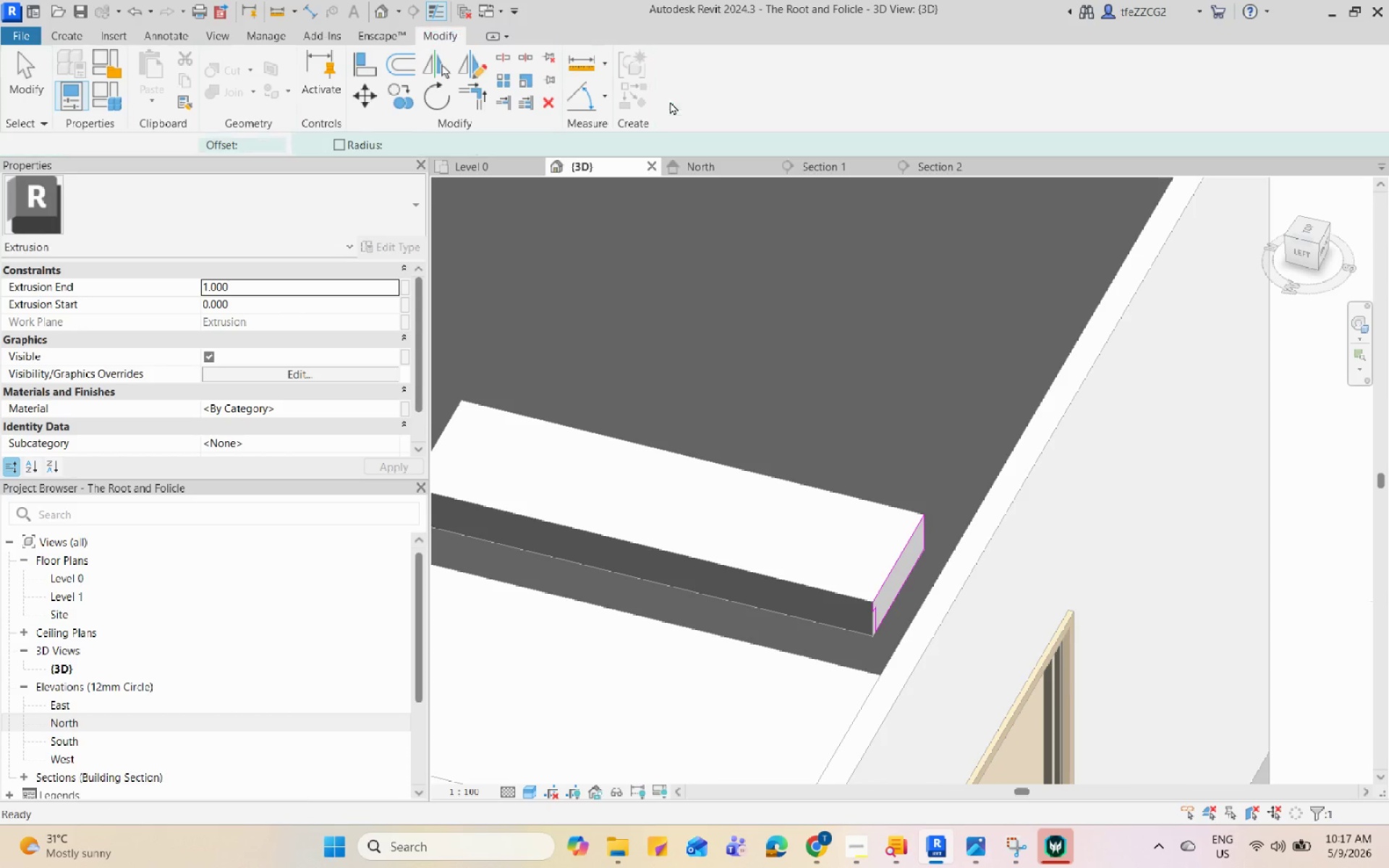 
scroll: coordinate [966, 543], scroll_direction: none, amount: 0.0
 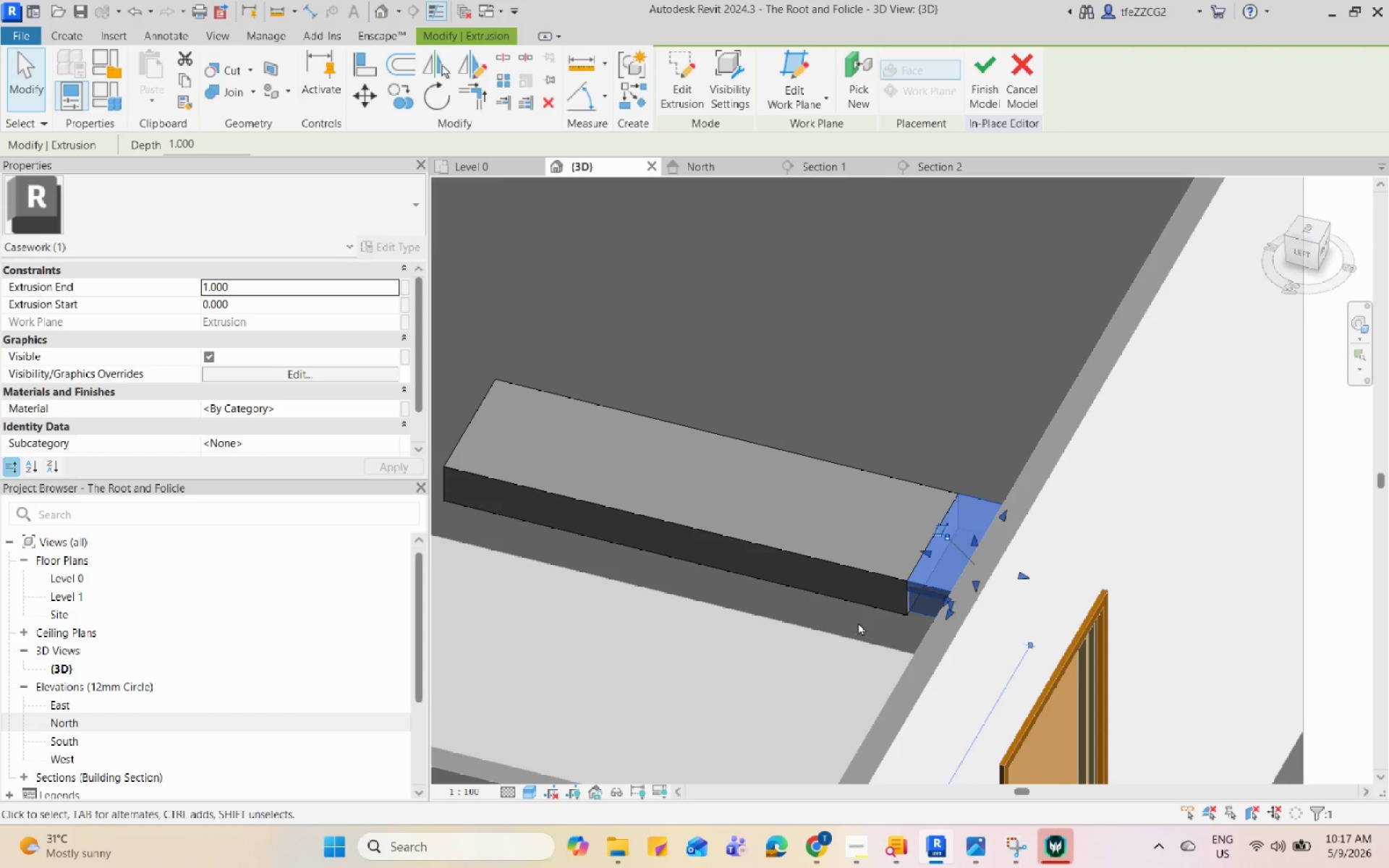 
hold_key(key=ShiftLeft, duration=0.75)
 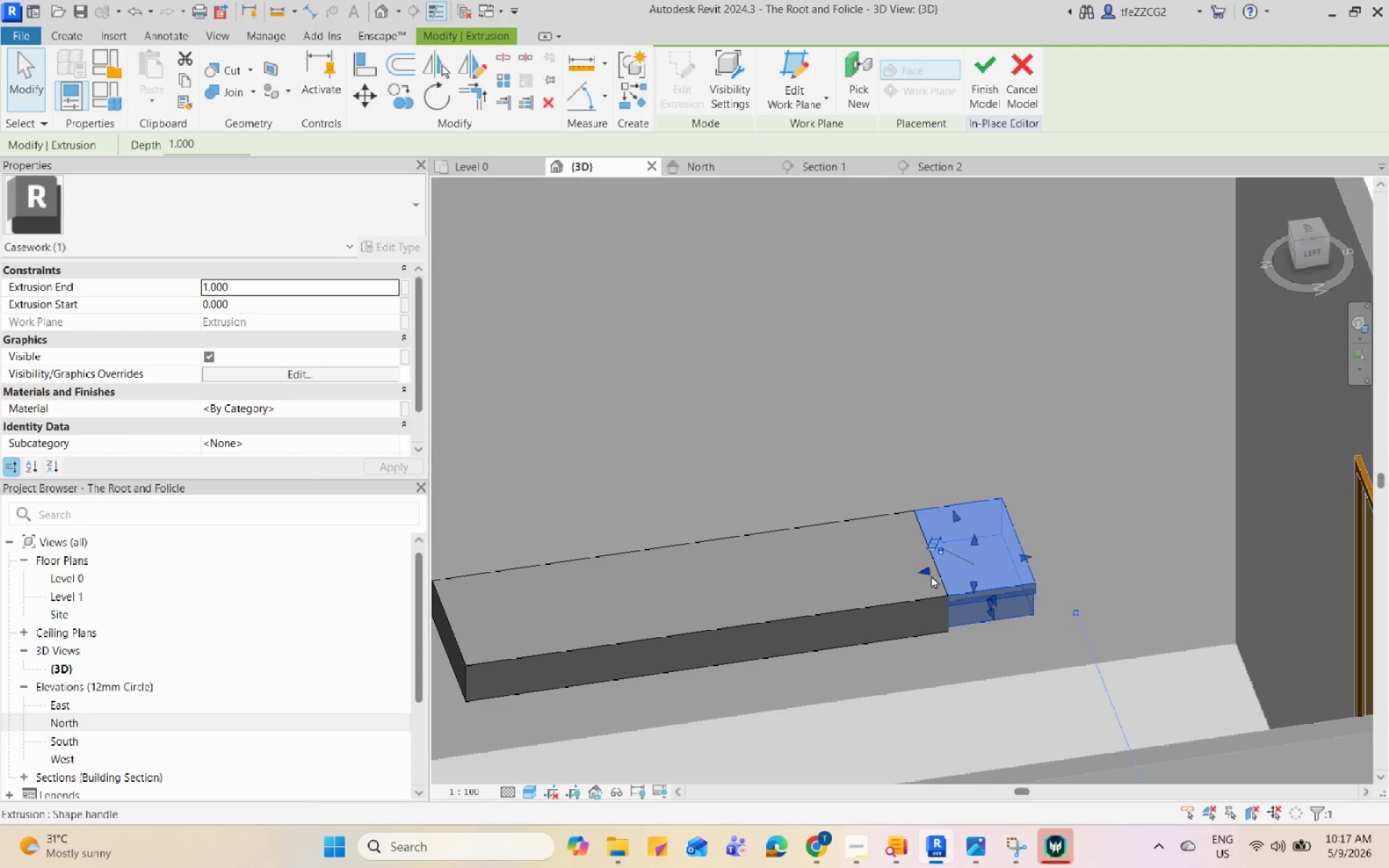 
left_click_drag(start_coordinate=[930, 574], to_coordinate=[566, 634])
 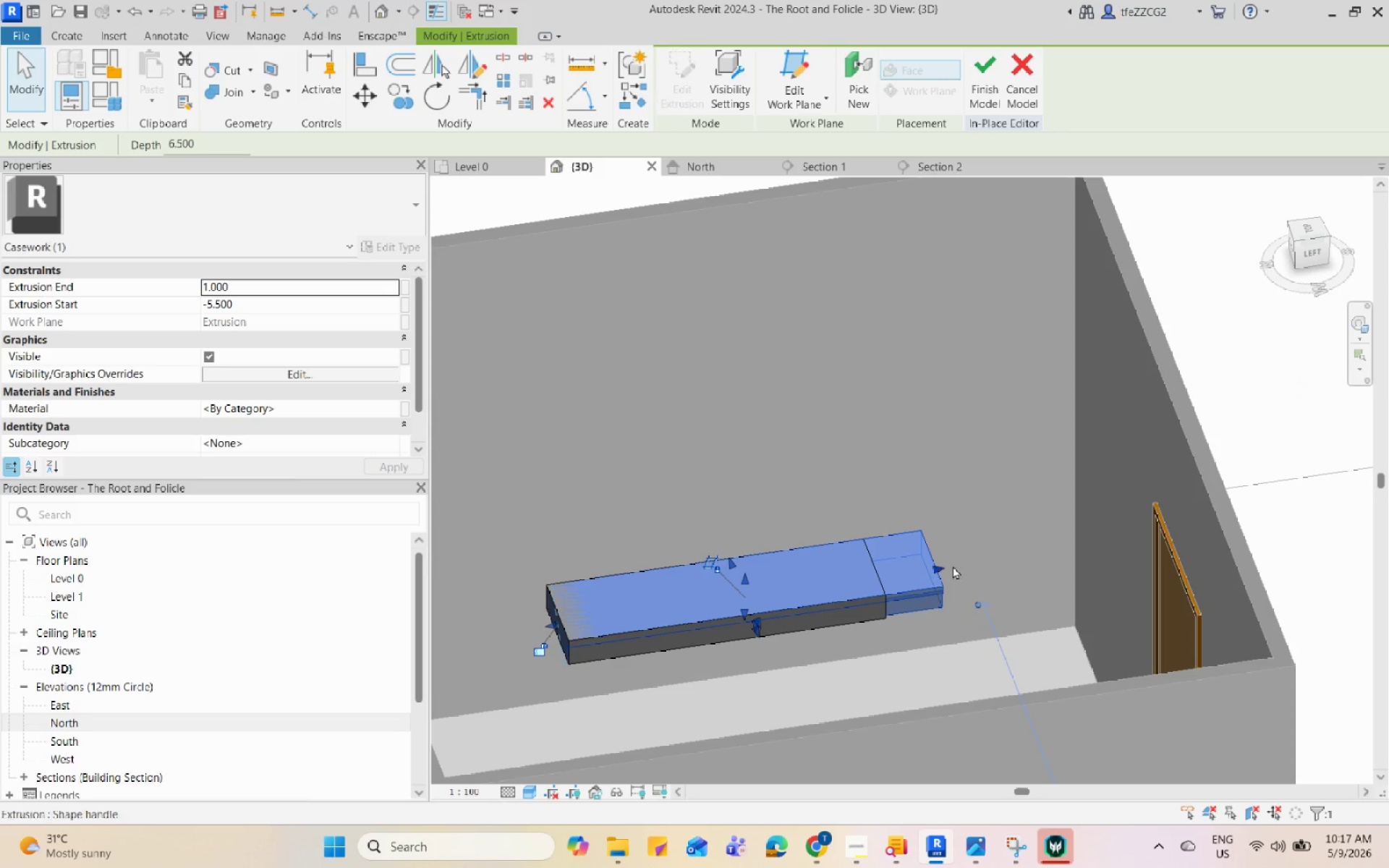 
scroll: coordinate [766, 593], scroll_direction: down, amount: 3.0
 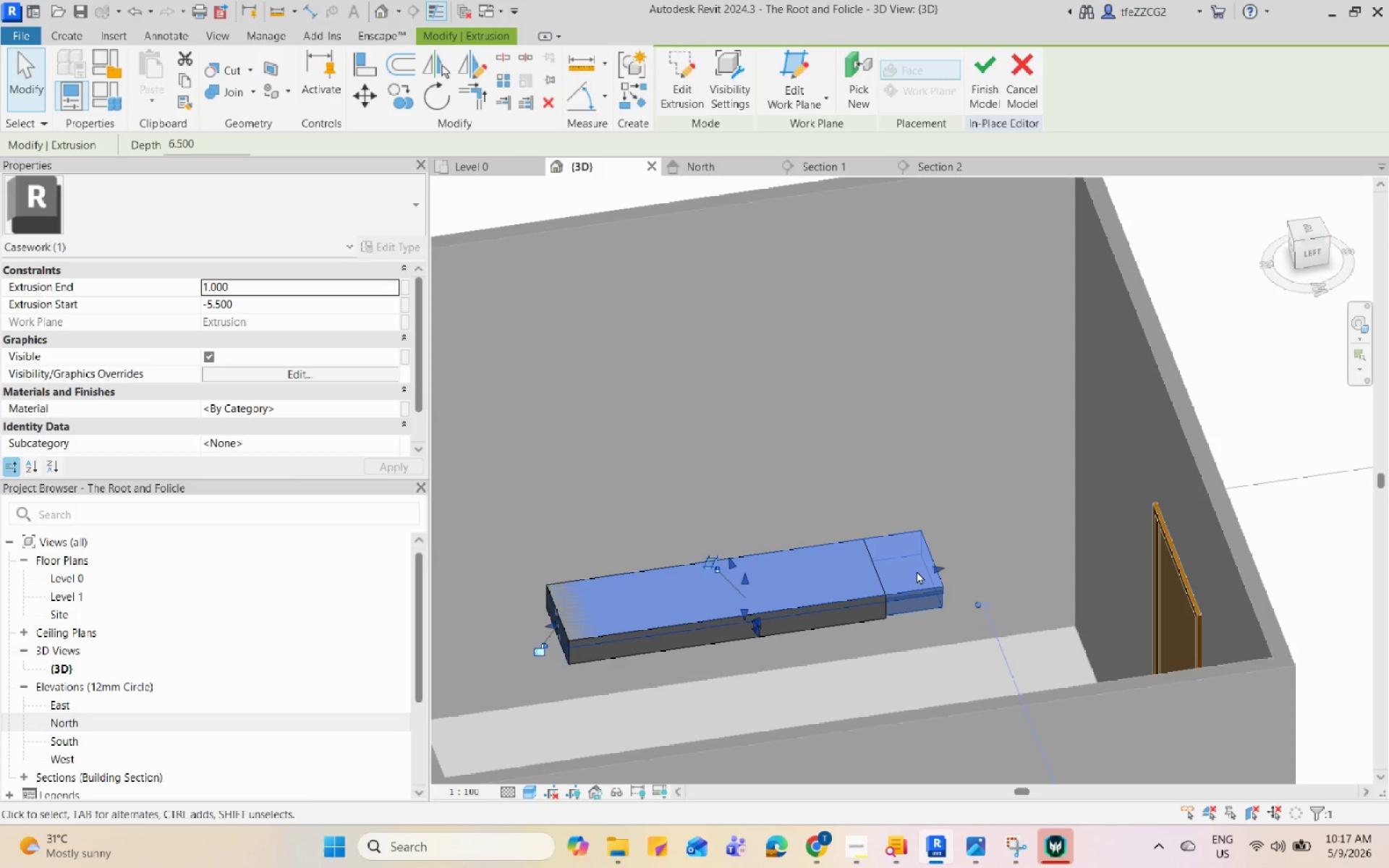 
left_click_drag(start_coordinate=[938, 567], to_coordinate=[880, 583])
 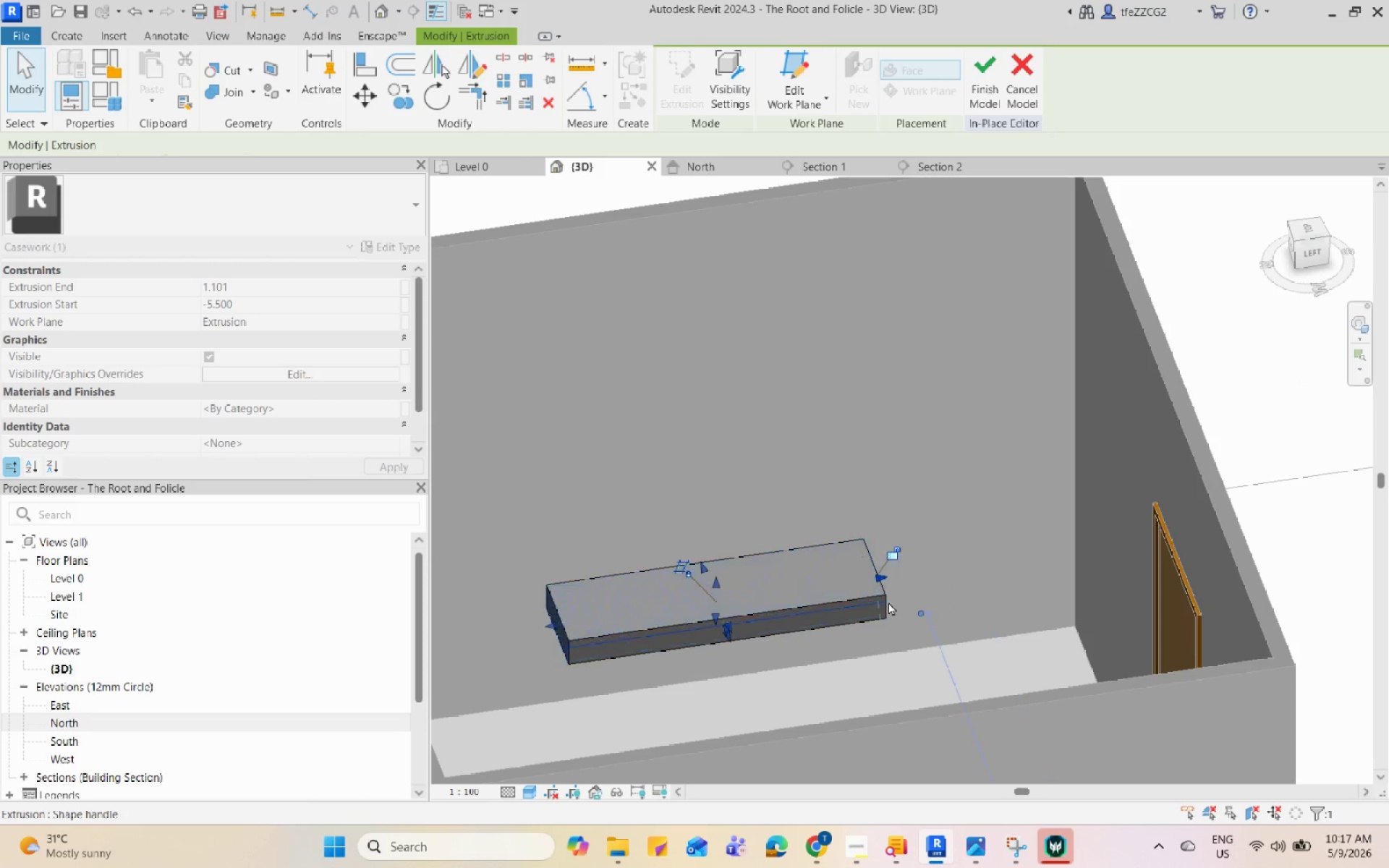 
key(Escape)
 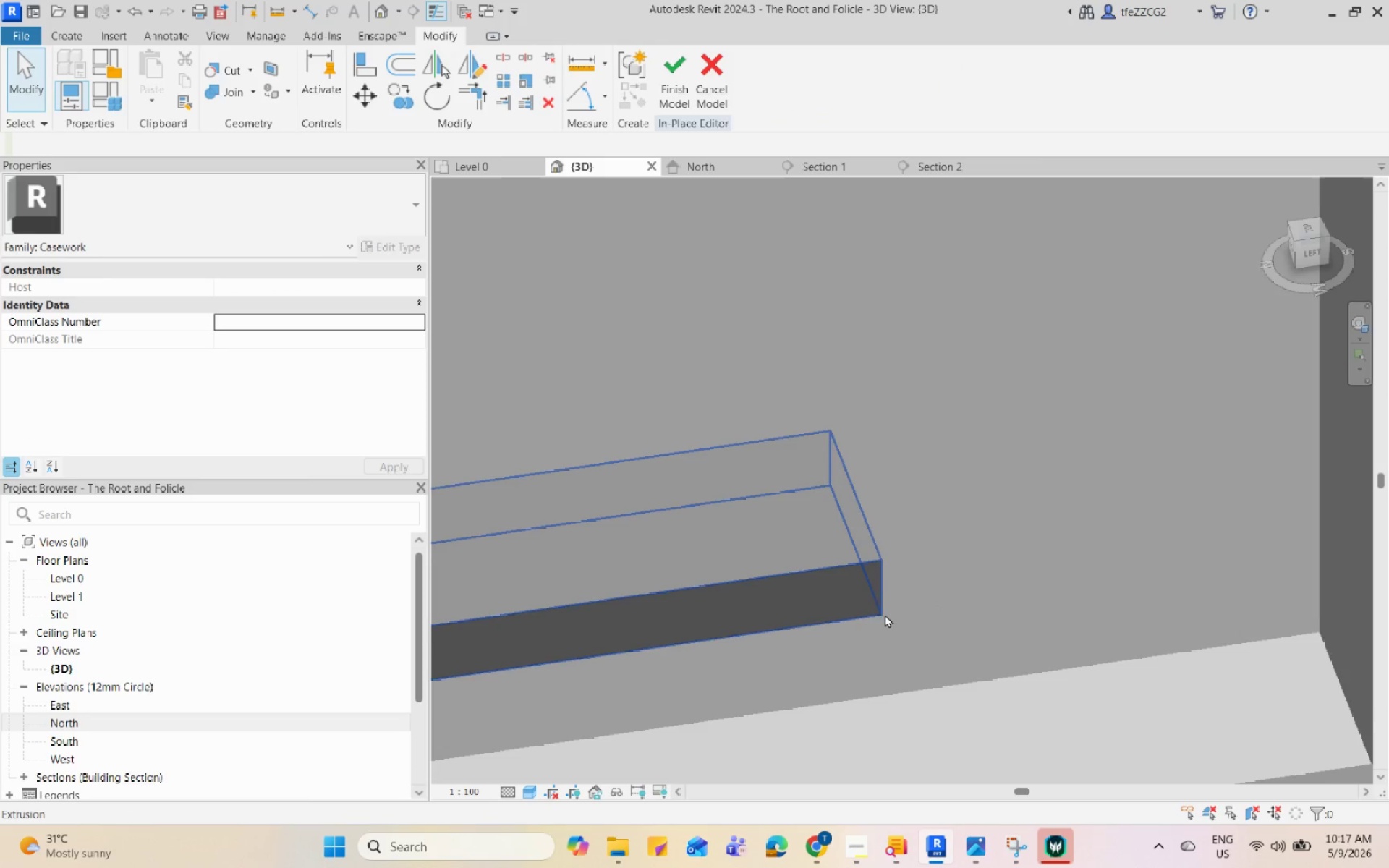 
left_click([883, 613])
 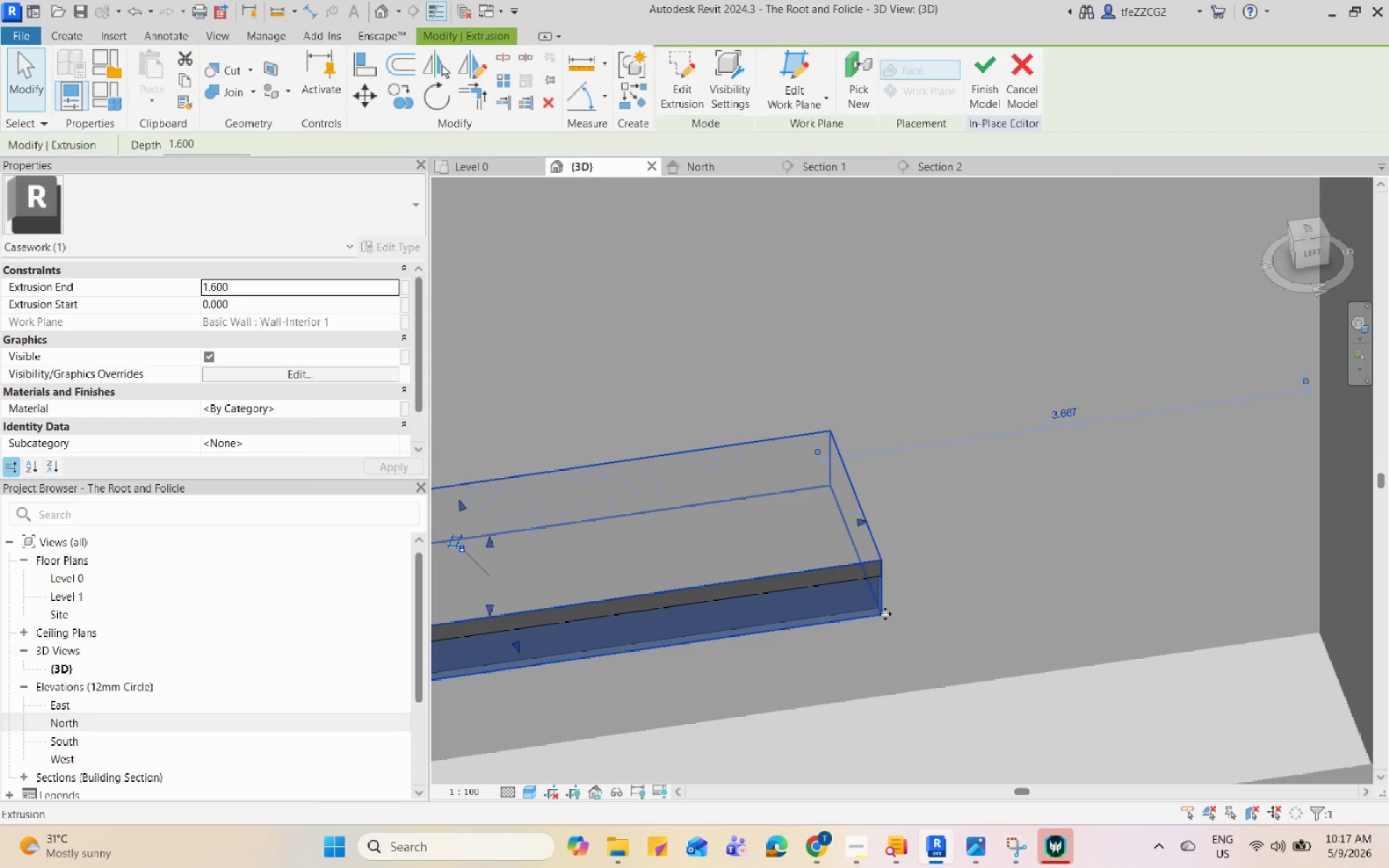 
scroll: coordinate [889, 622], scroll_direction: up, amount: 6.0
 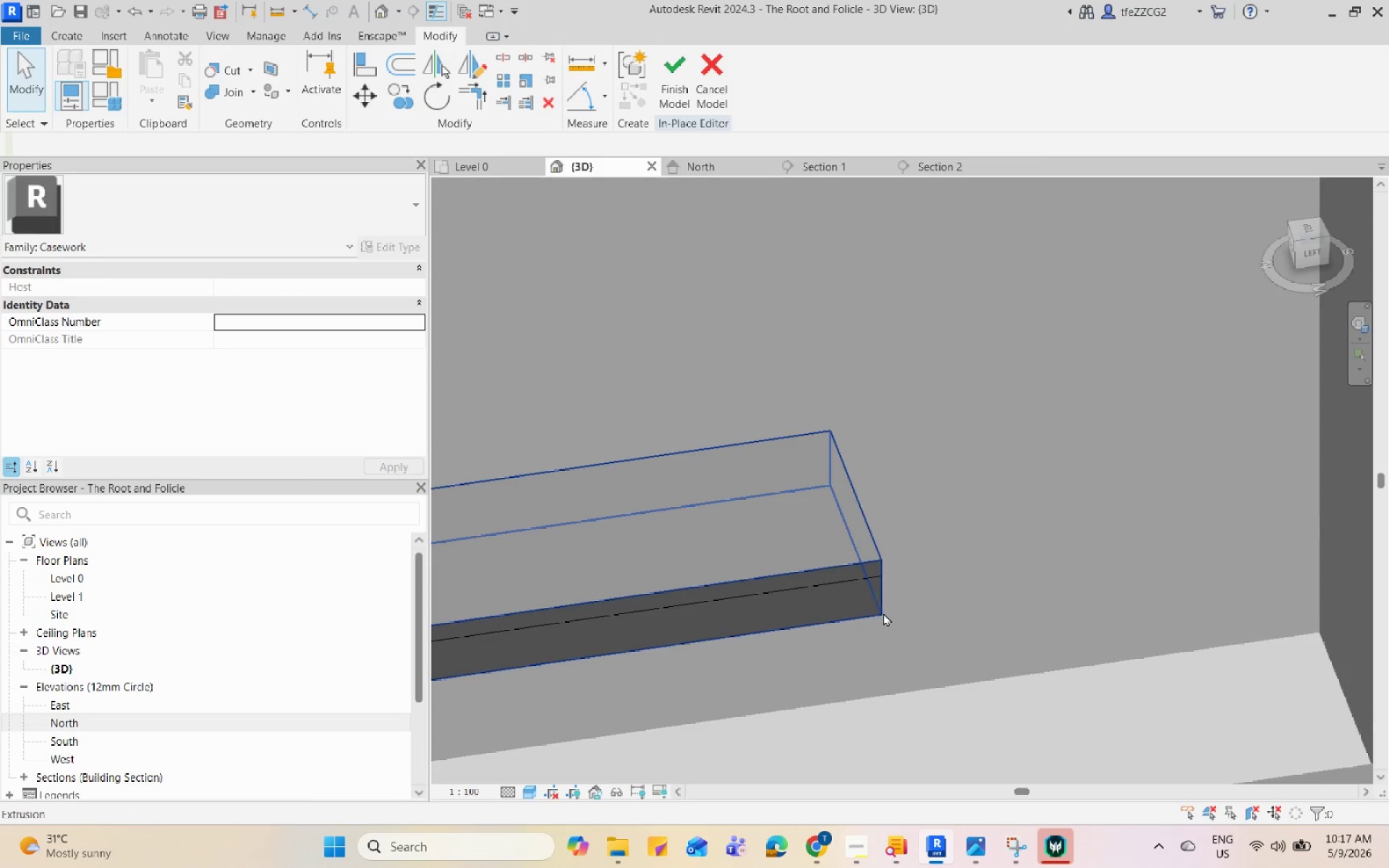 
type(DE)
 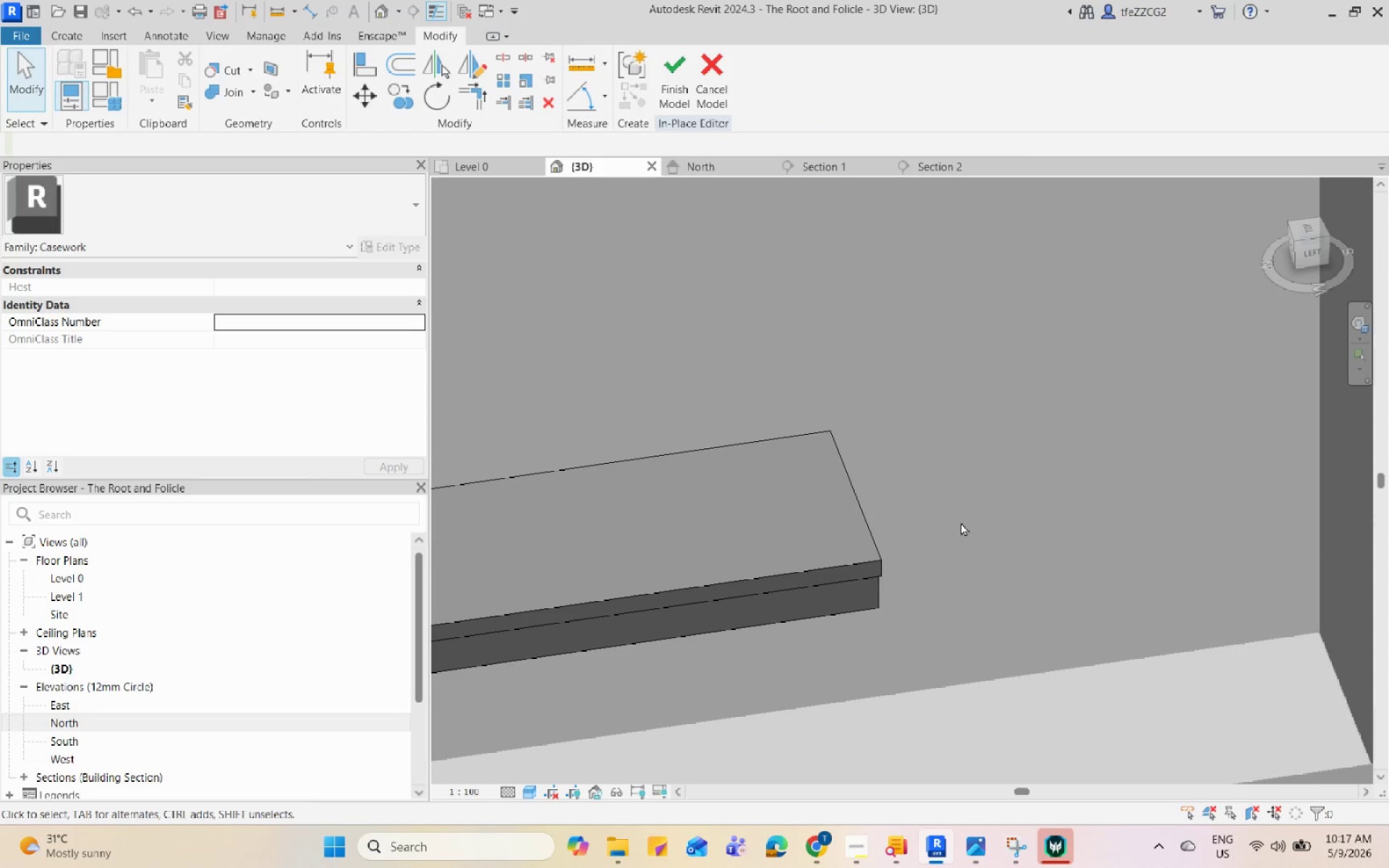 
hold_key(key=ShiftLeft, duration=0.81)
 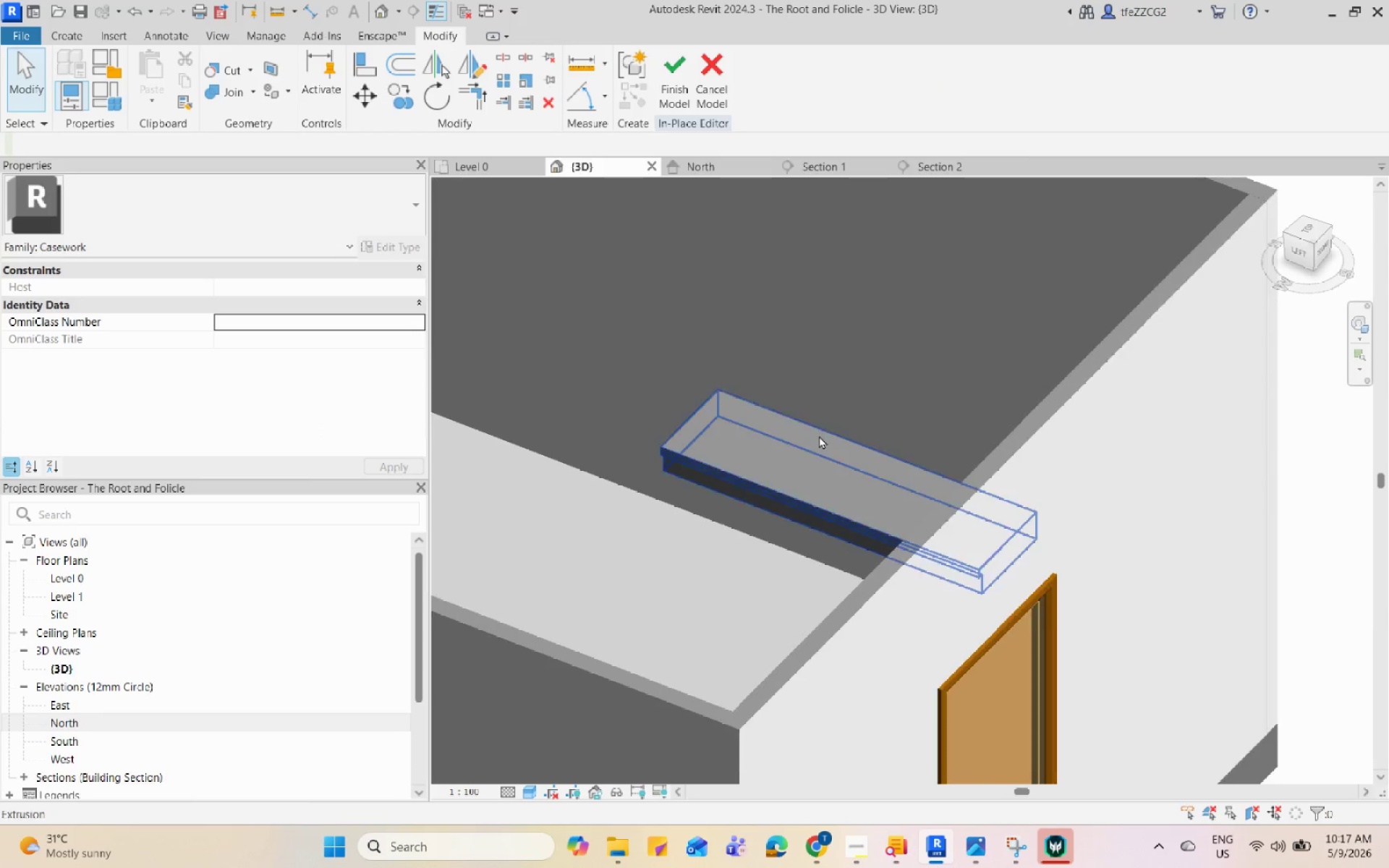 
scroll: coordinate [967, 503], scroll_direction: down, amount: 8.0
 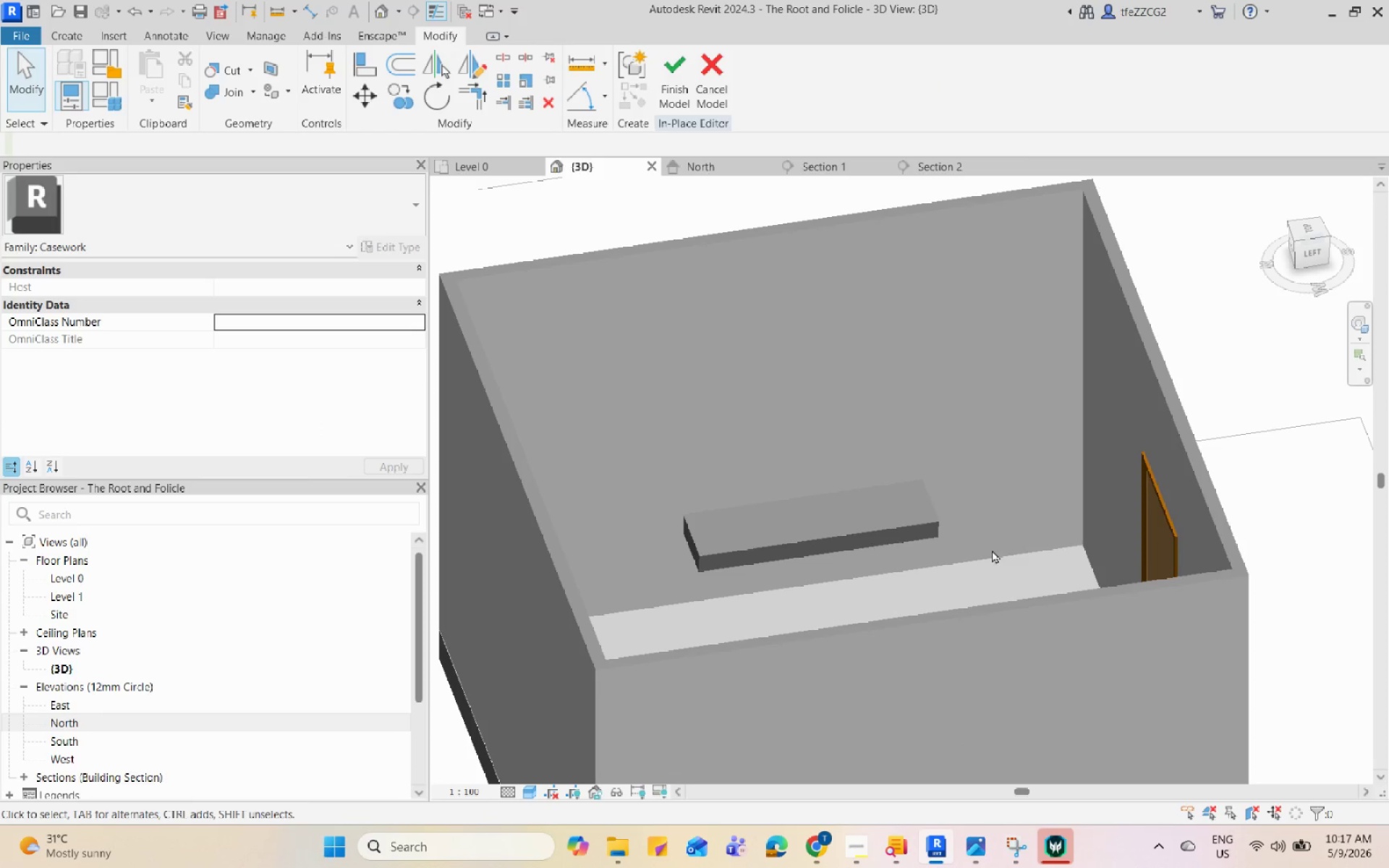 
left_click([819, 435])
 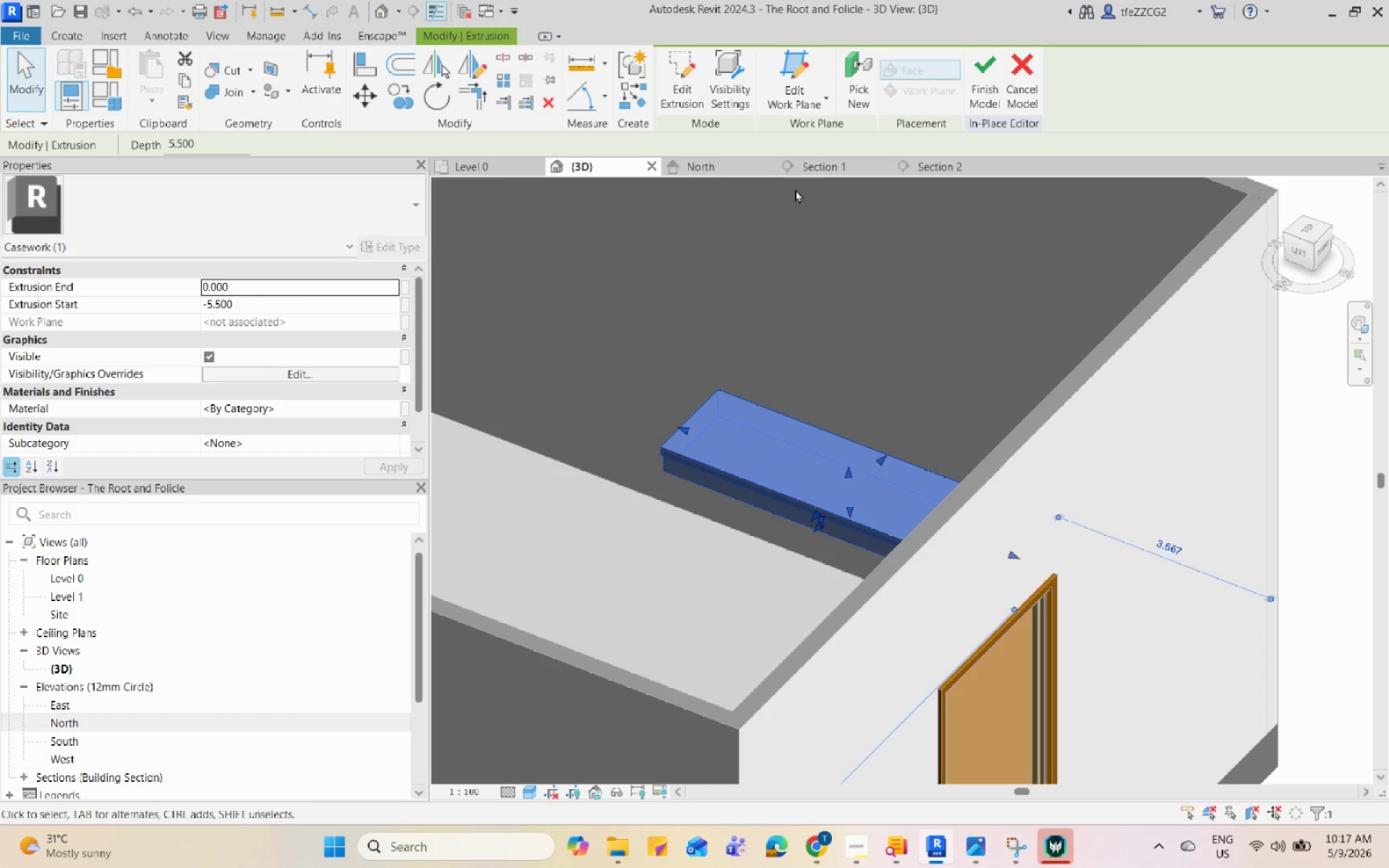 
scroll: coordinate [799, 399], scroll_direction: up, amount: 5.0
 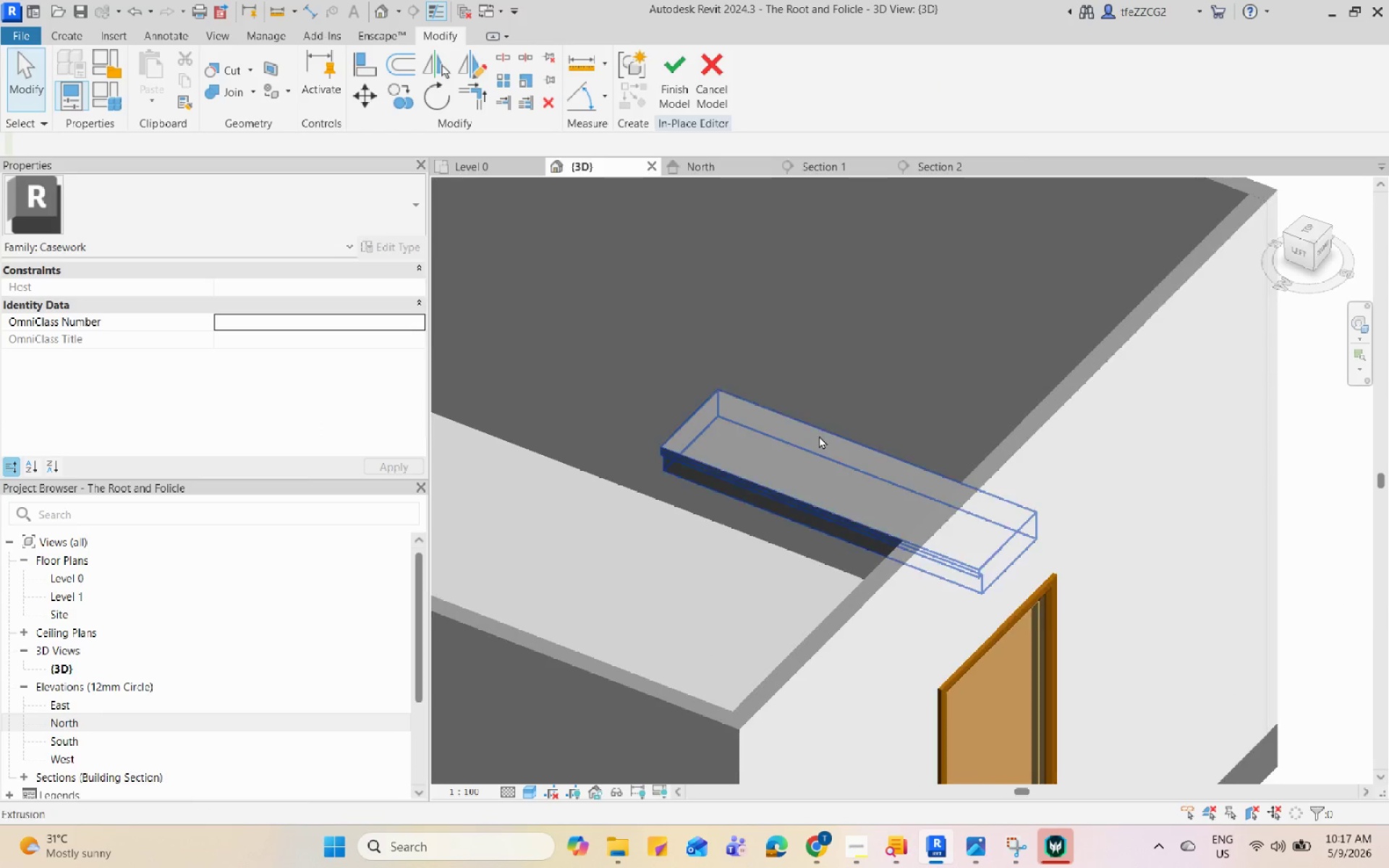 
left_click([702, 161])
 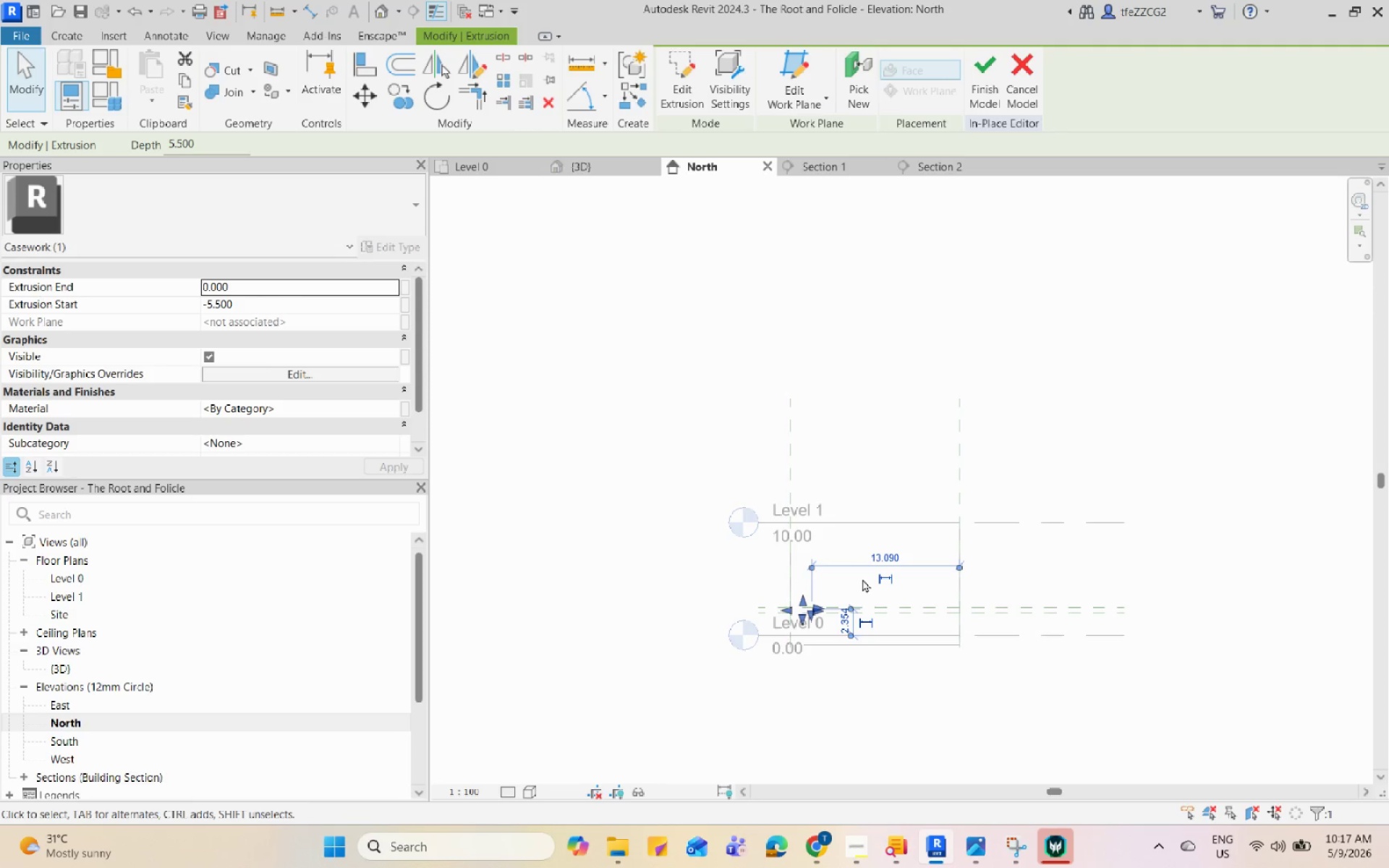 
scroll: coordinate [867, 589], scroll_direction: up, amount: 1.0
 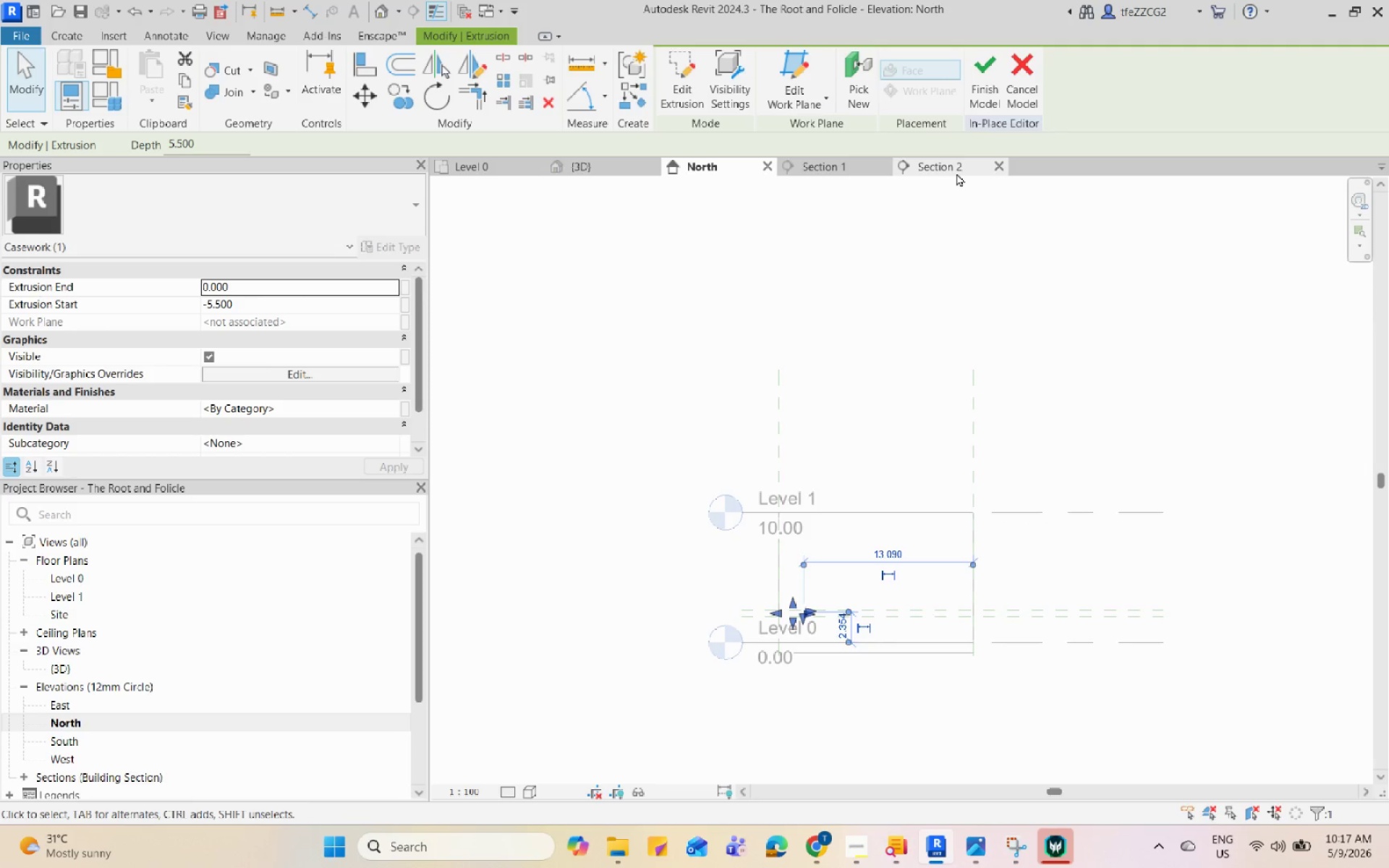 
left_click([956, 173])
 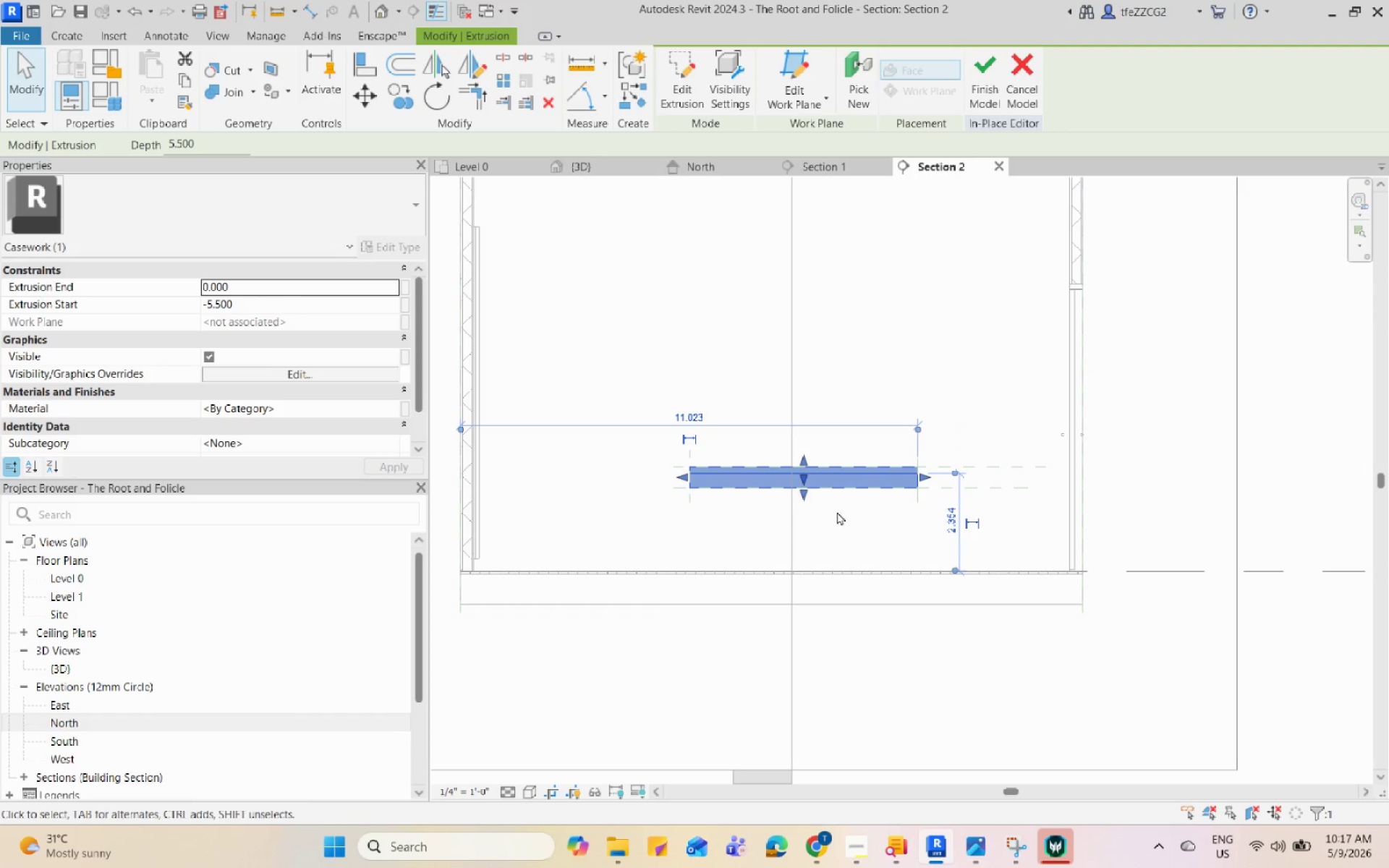 
left_click([1001, 374])
 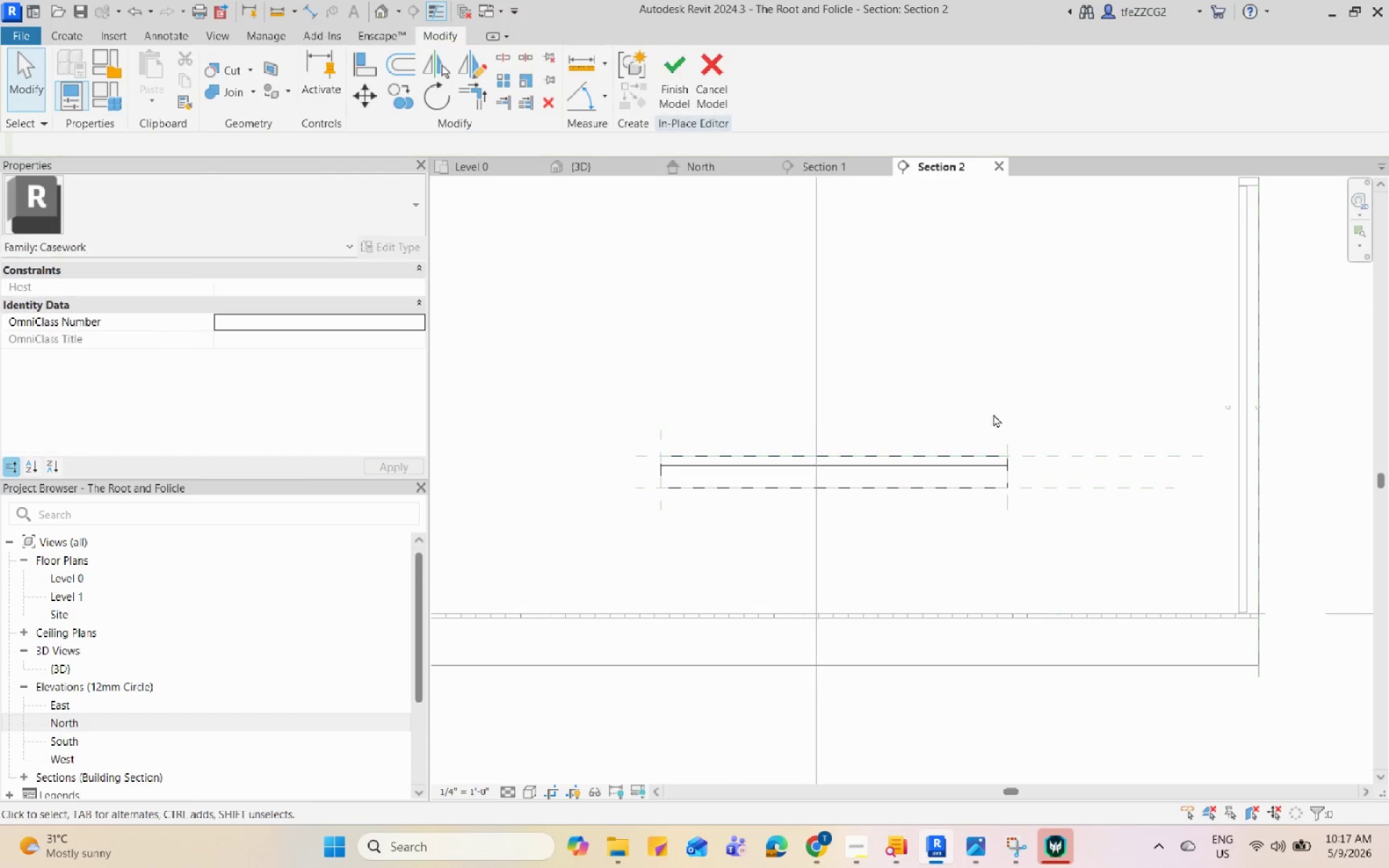 
scroll: coordinate [744, 514], scroll_direction: up, amount: 8.0
 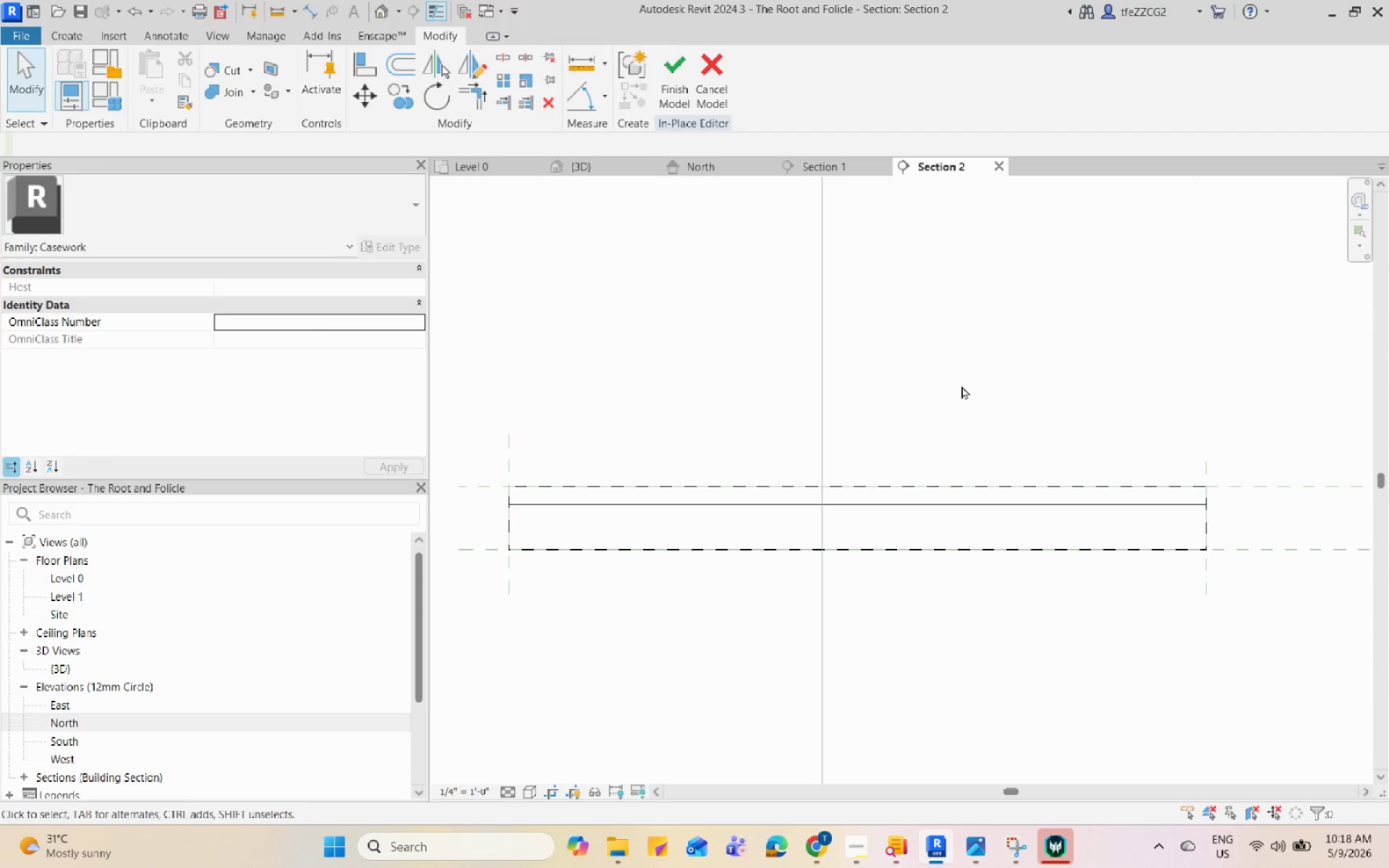 
wait(8.98)
 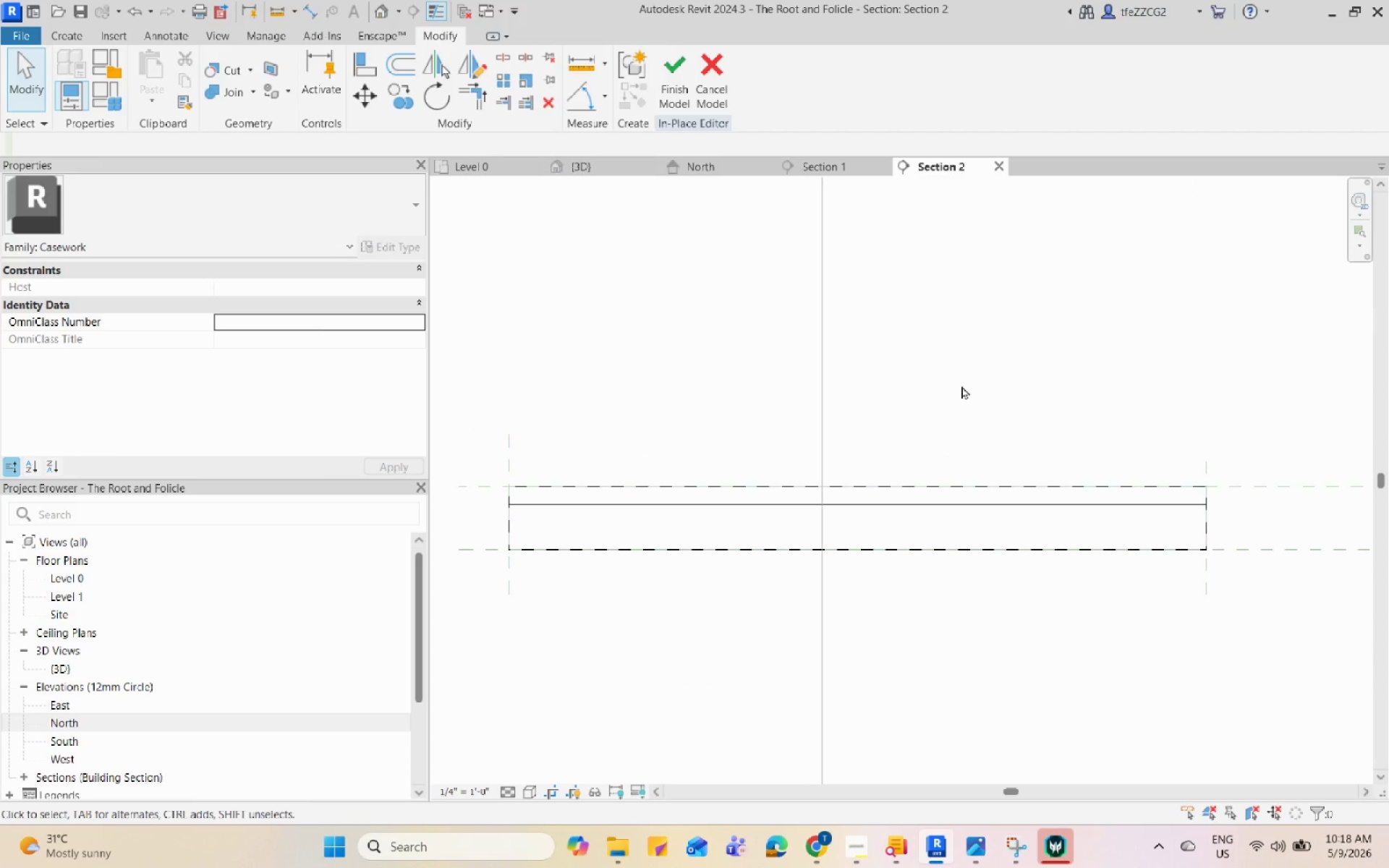 
left_click([850, 173])
 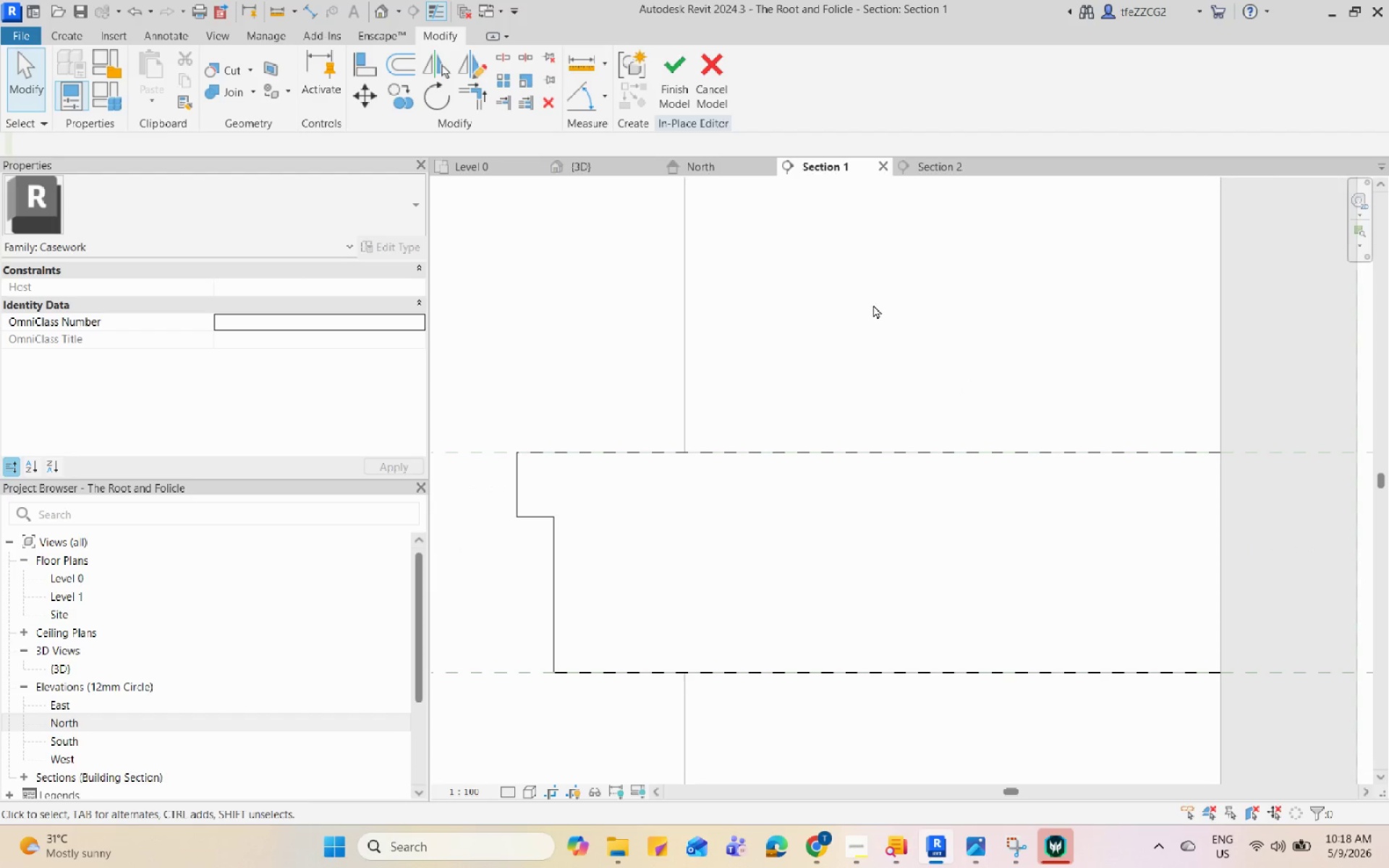 
scroll: coordinate [904, 480], scroll_direction: down, amount: 3.0
 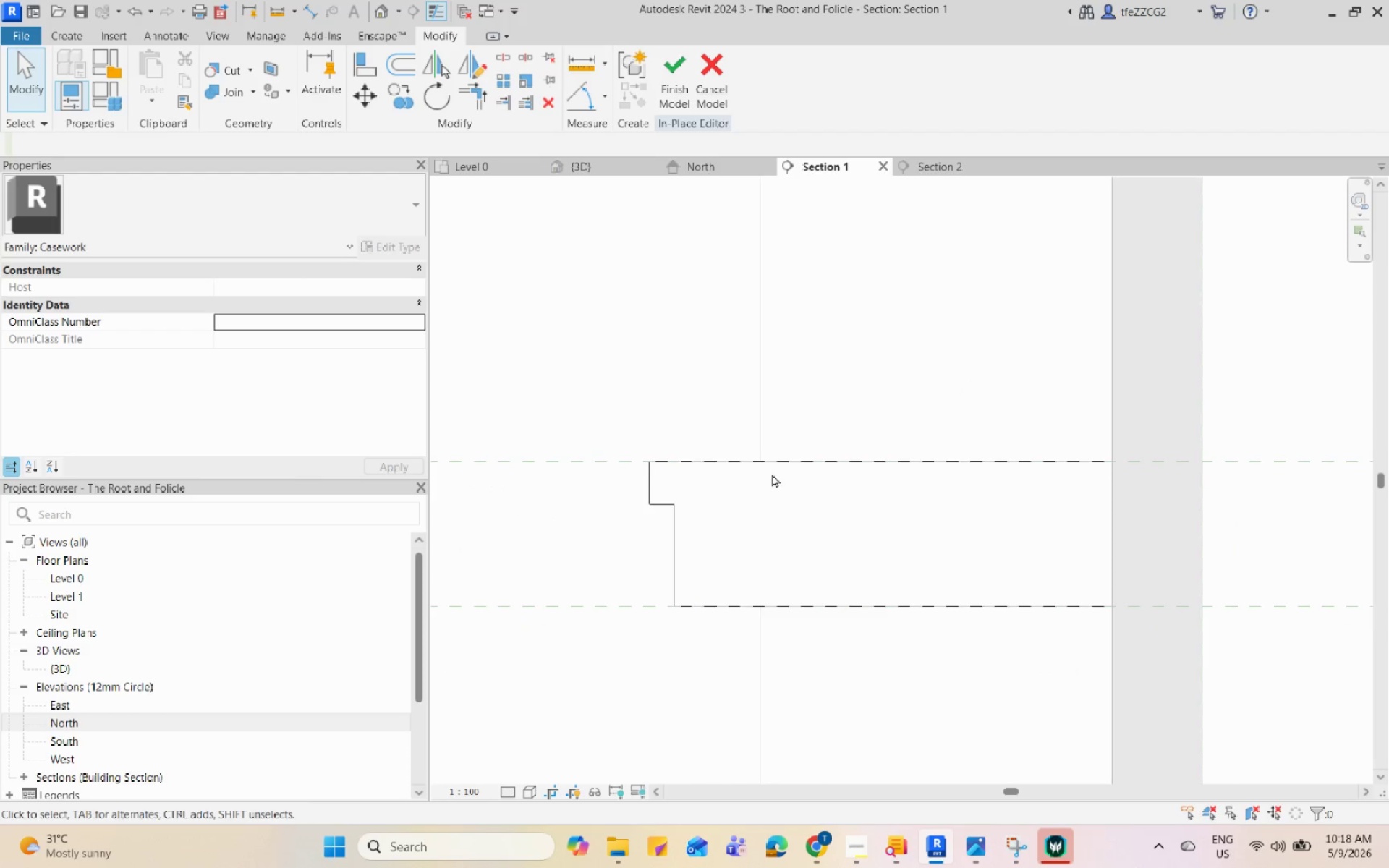 
scroll: coordinate [672, 425], scroll_direction: up, amount: 2.0
 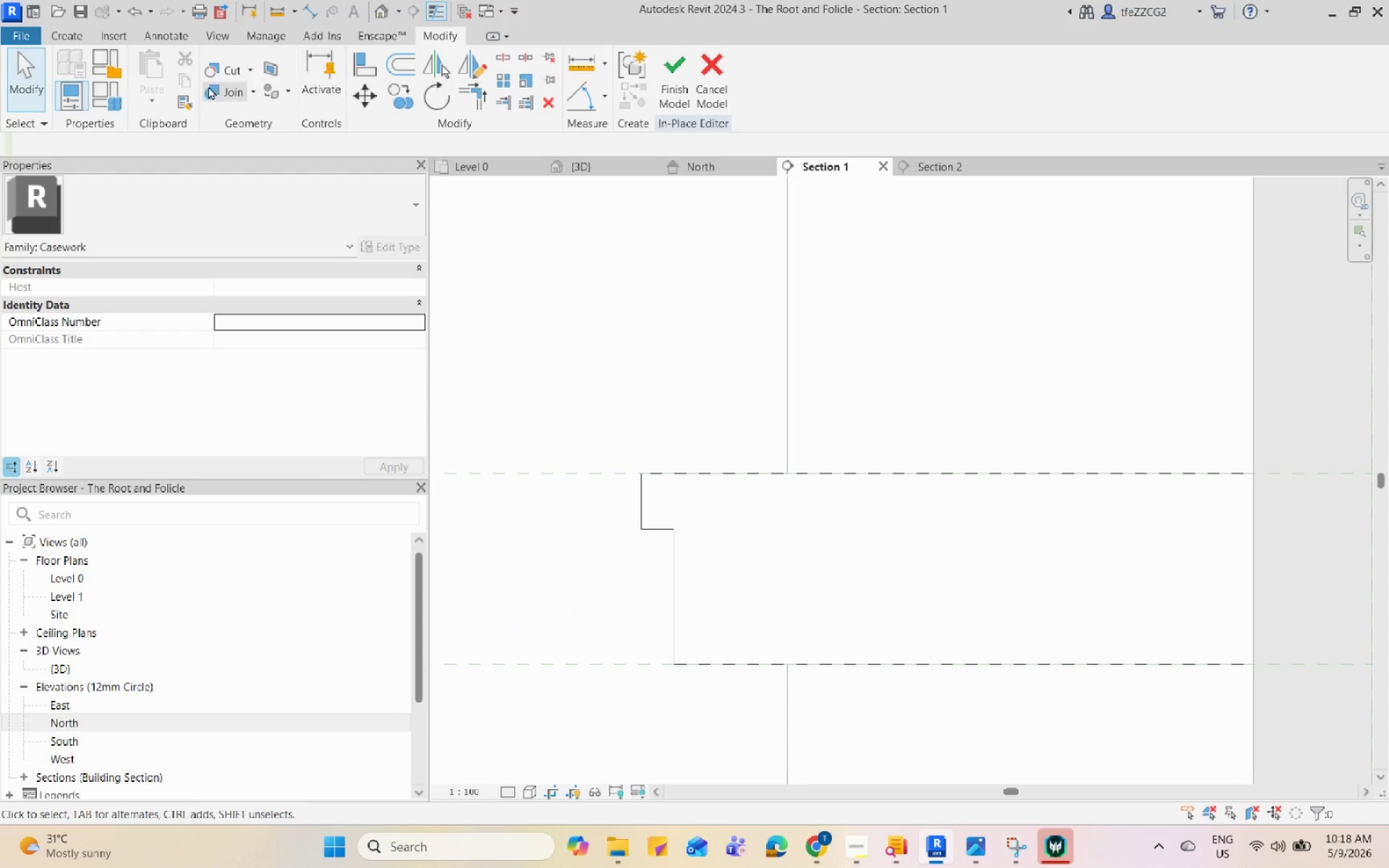 
left_click([54, 27])
 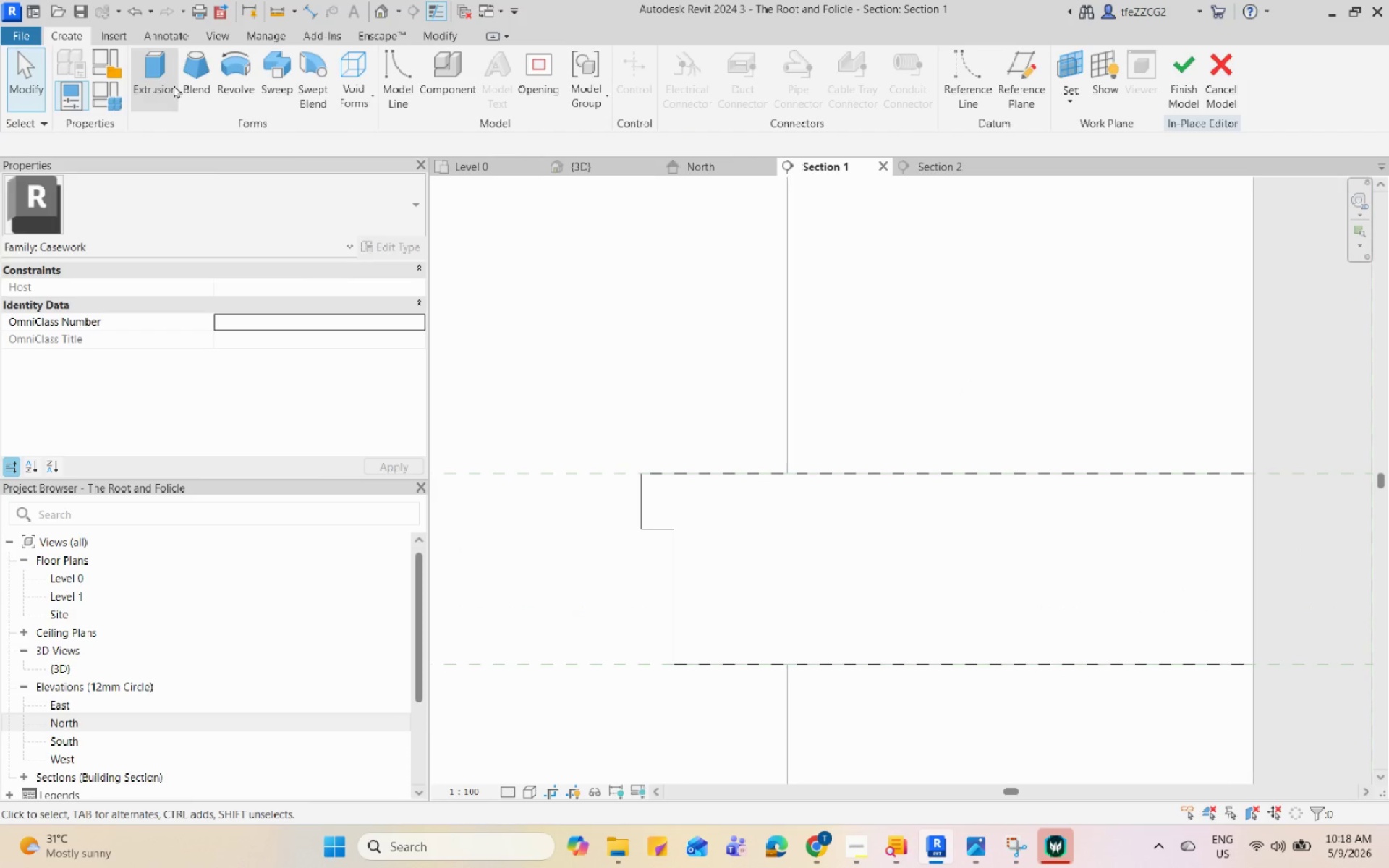 
left_click([174, 85])
 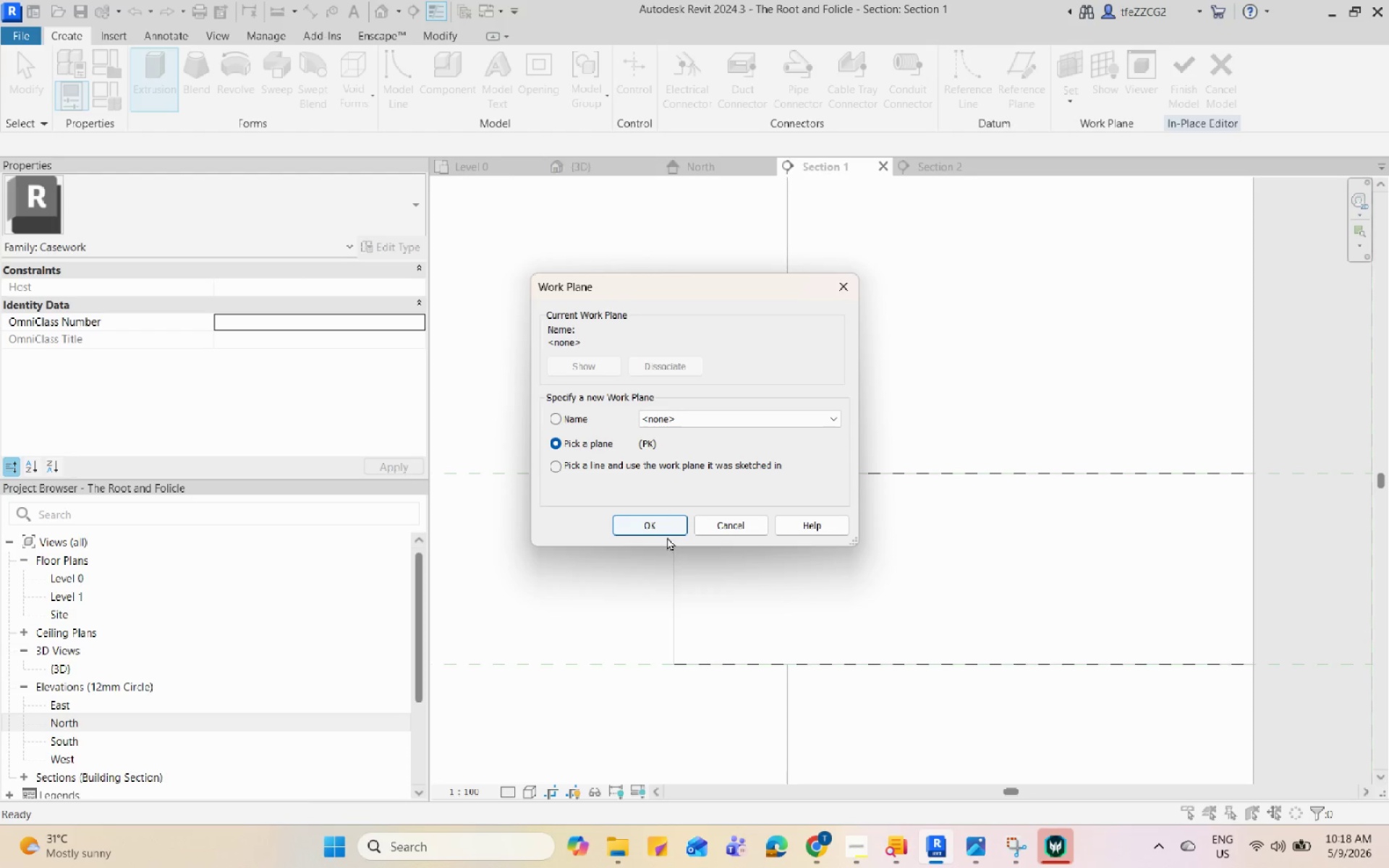 
left_click([667, 528])
 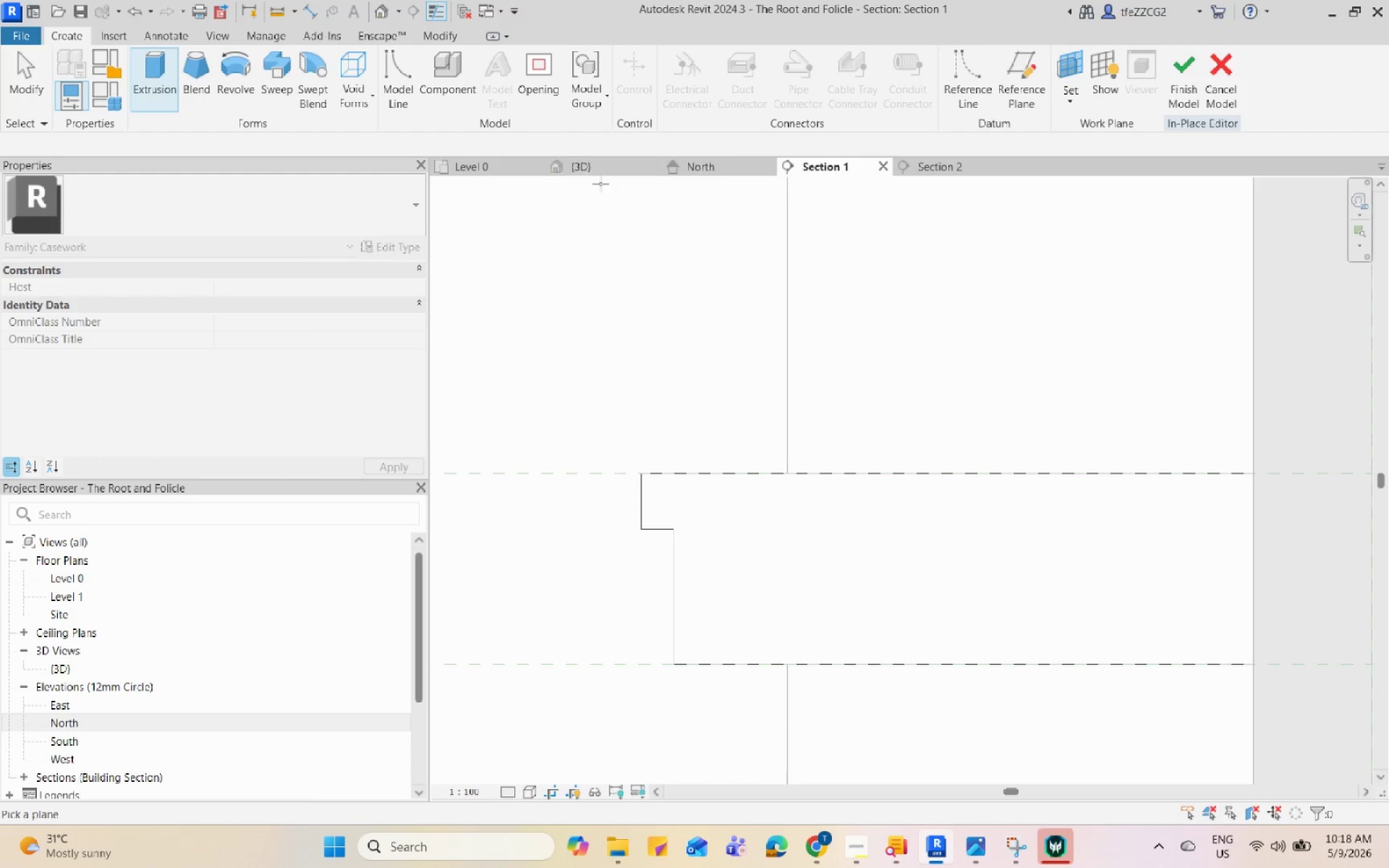 
double_click([603, 174])
 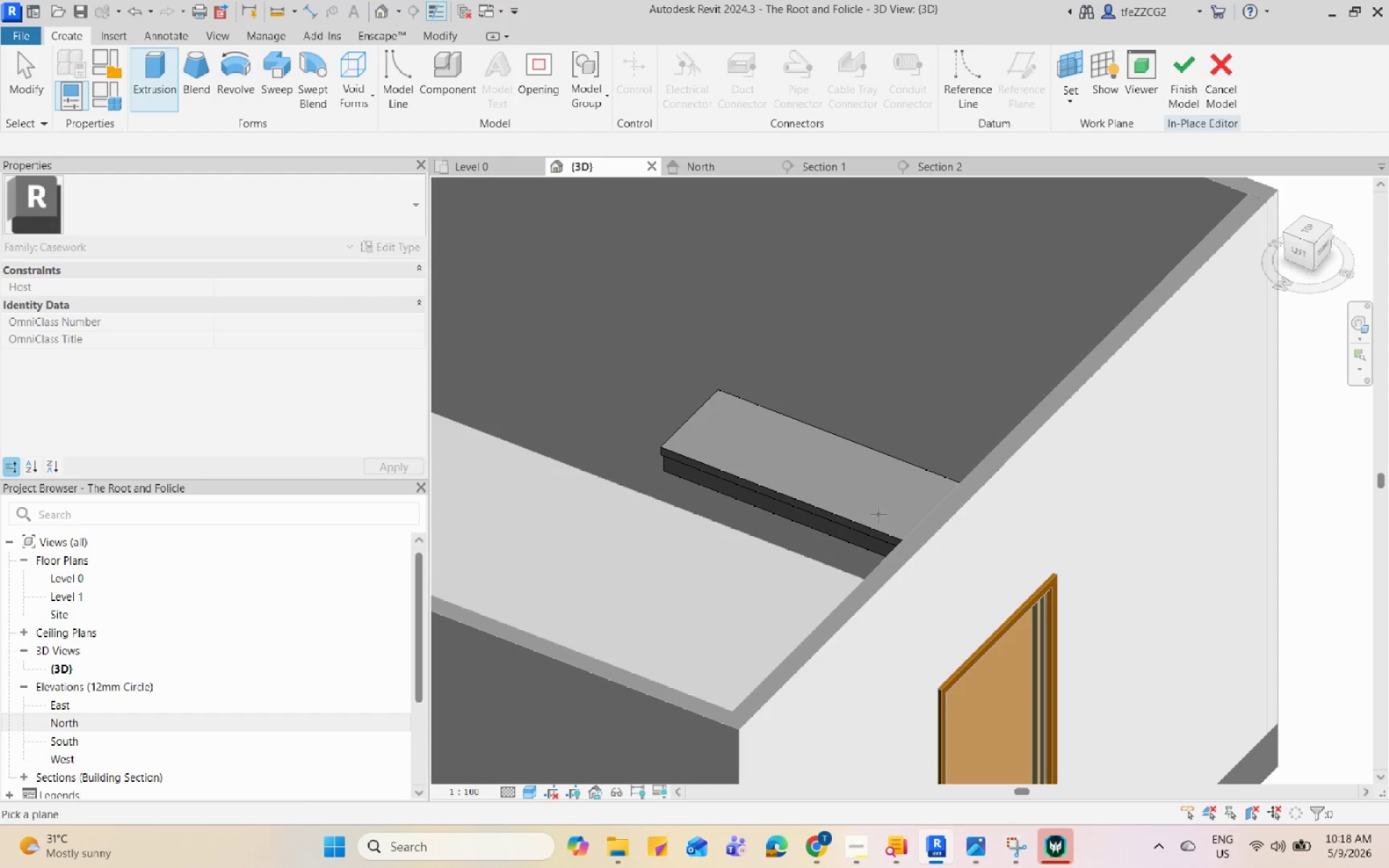 
hold_key(key=ShiftLeft, duration=0.92)
 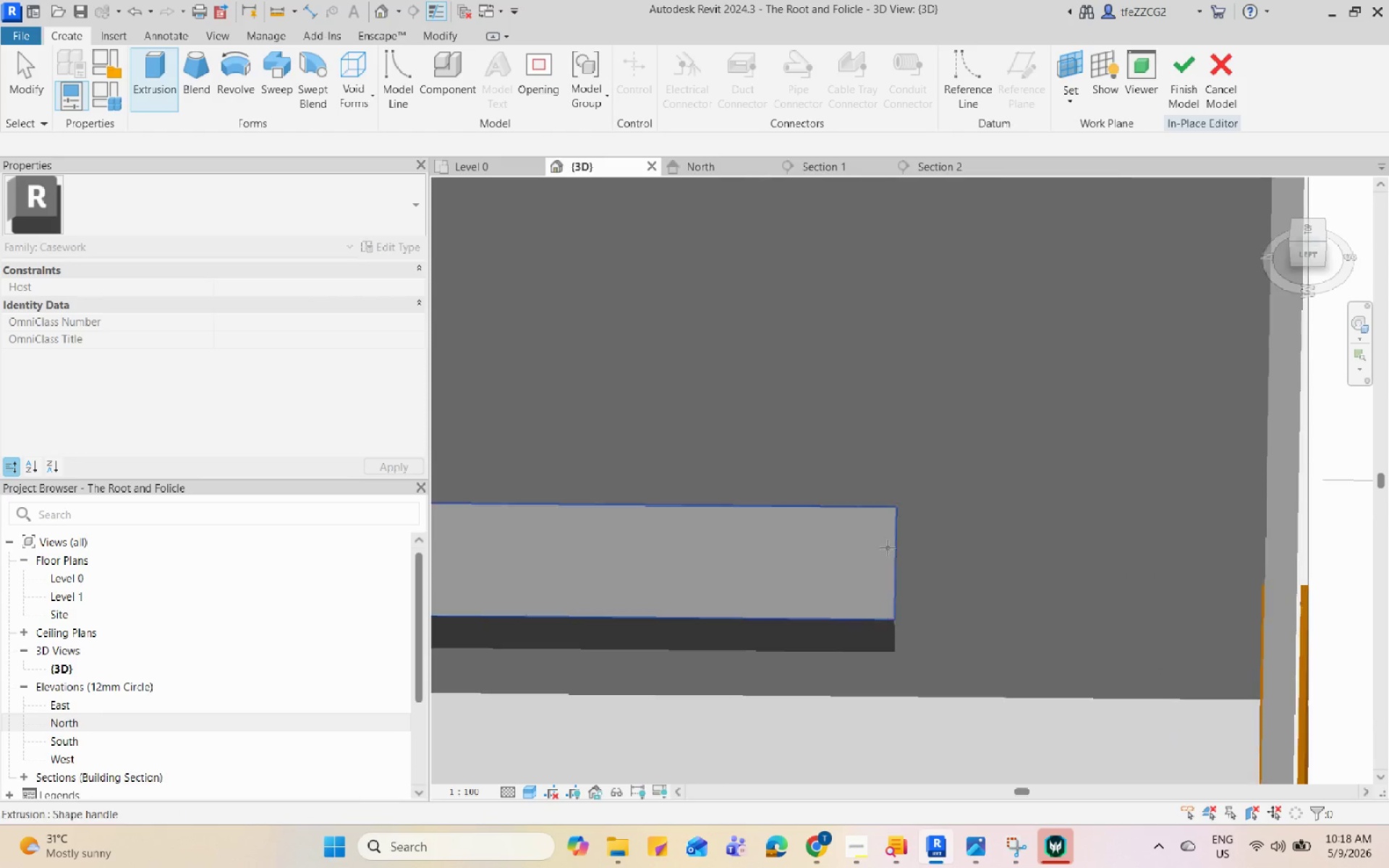 
scroll: coordinate [718, 566], scroll_direction: down, amount: 4.0
 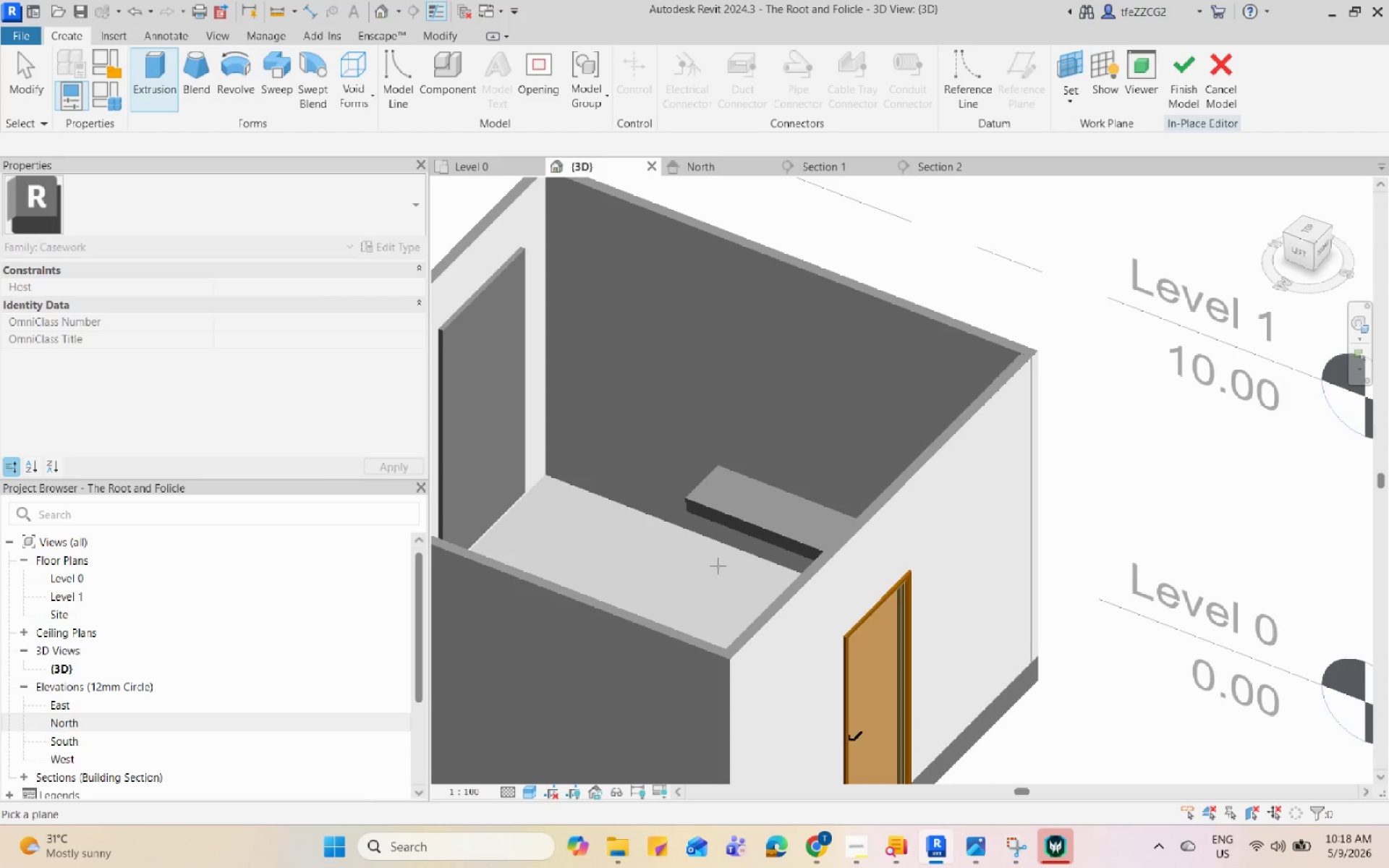 
scroll: coordinate [888, 548], scroll_direction: up, amount: 8.0
 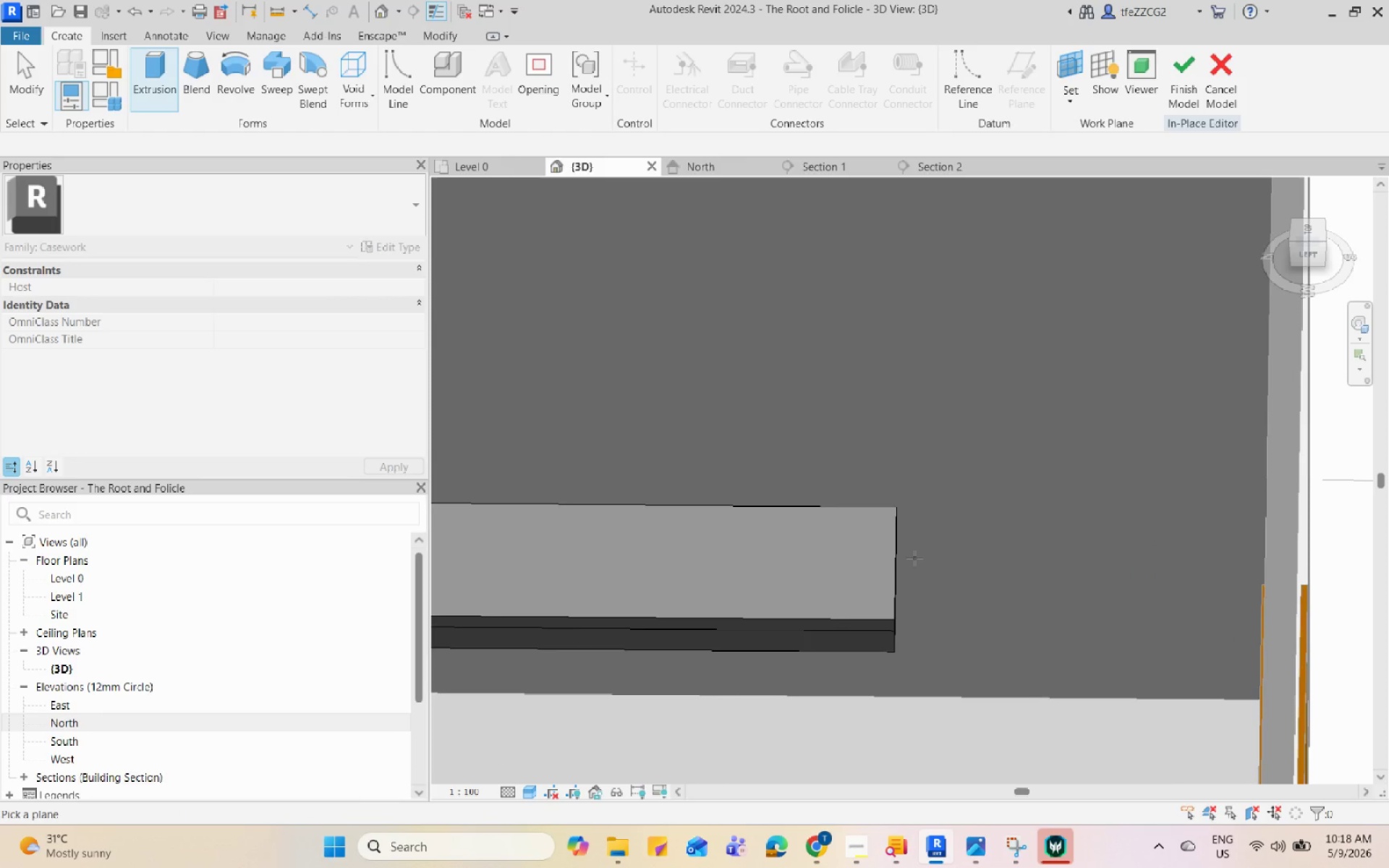 
hold_key(key=ShiftLeft, duration=0.5)
 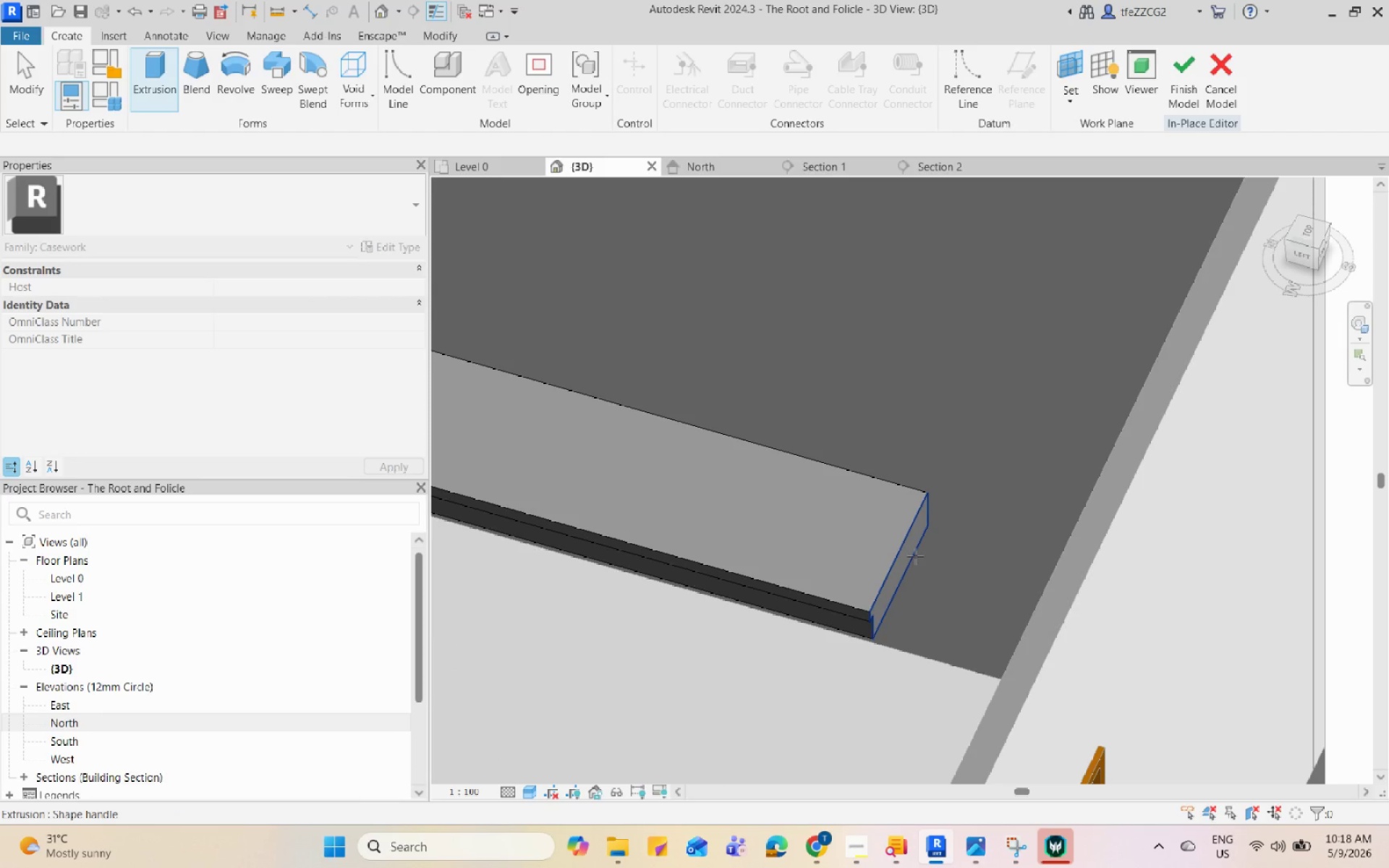 
left_click([915, 556])
 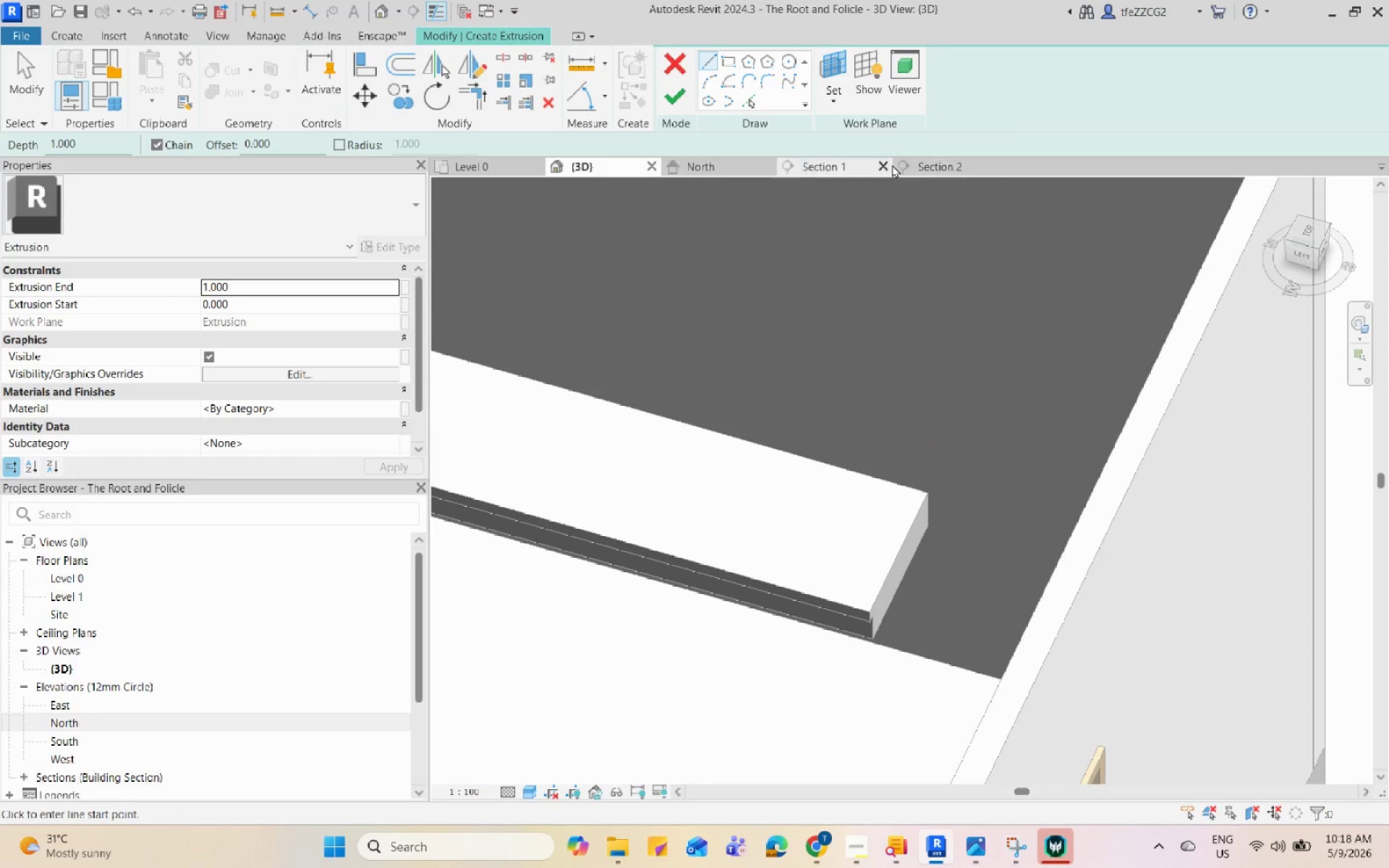 
left_click([921, 174])
 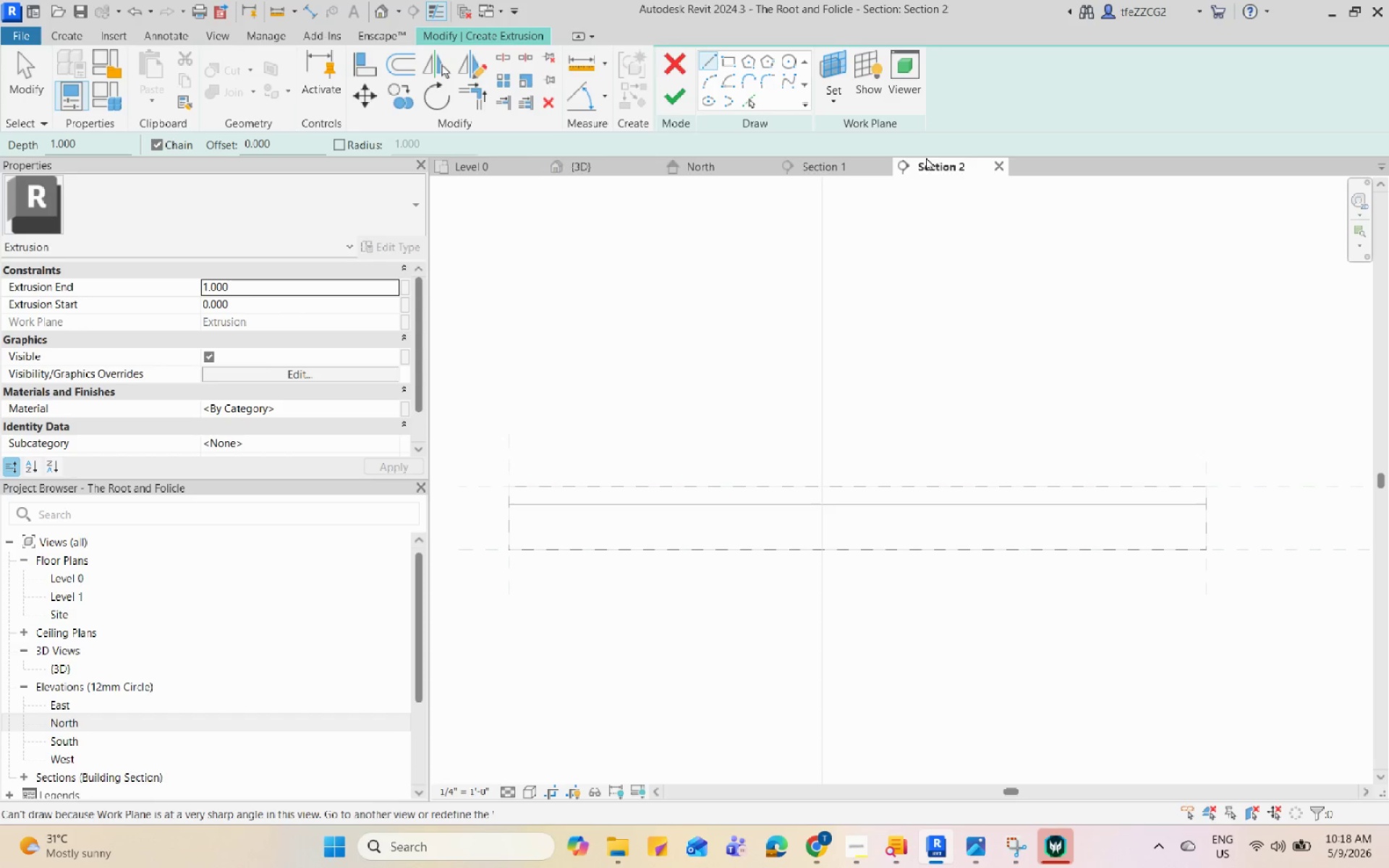 
left_click([842, 160])
 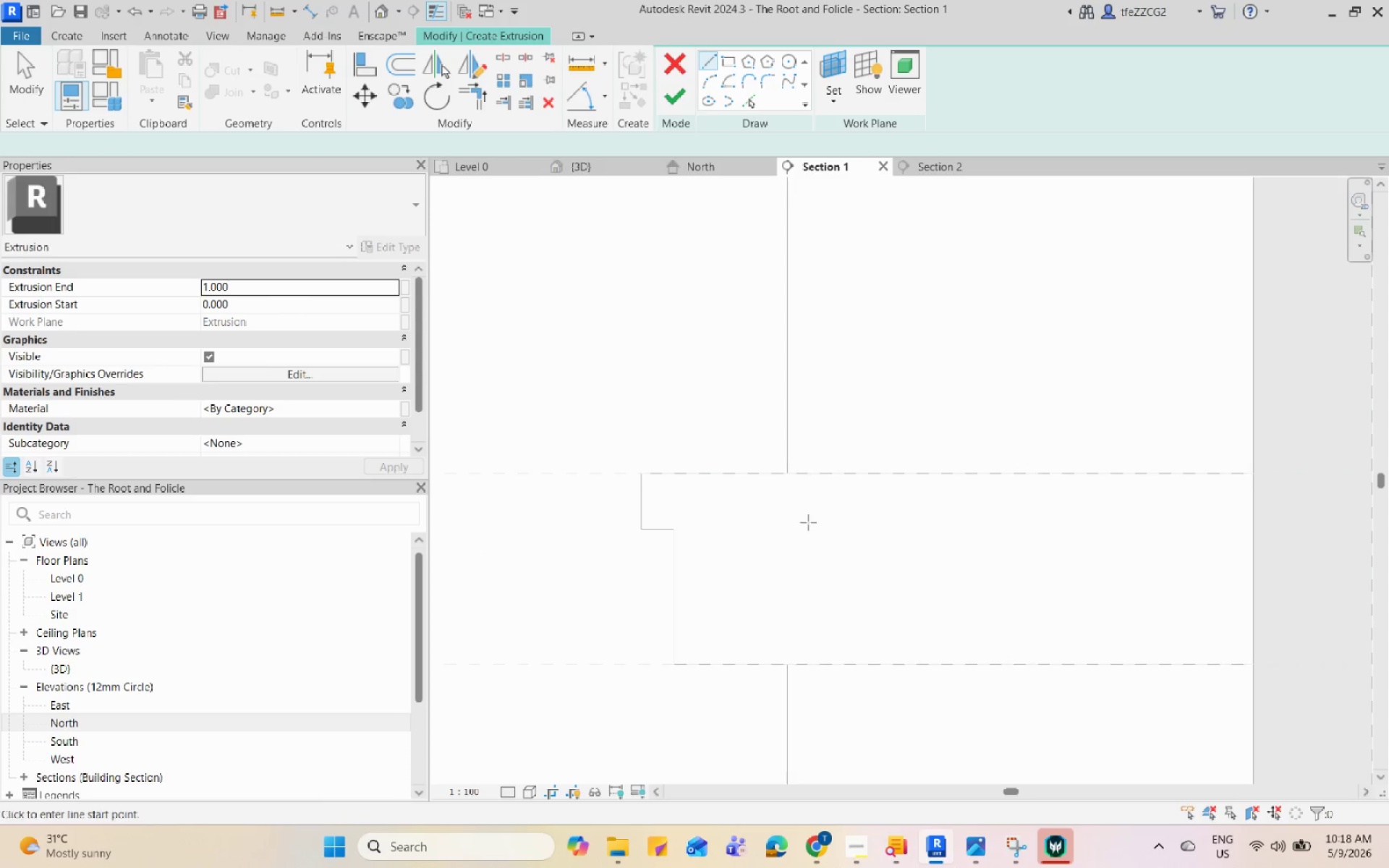 
scroll: coordinate [700, 509], scroll_direction: up, amount: 6.0
 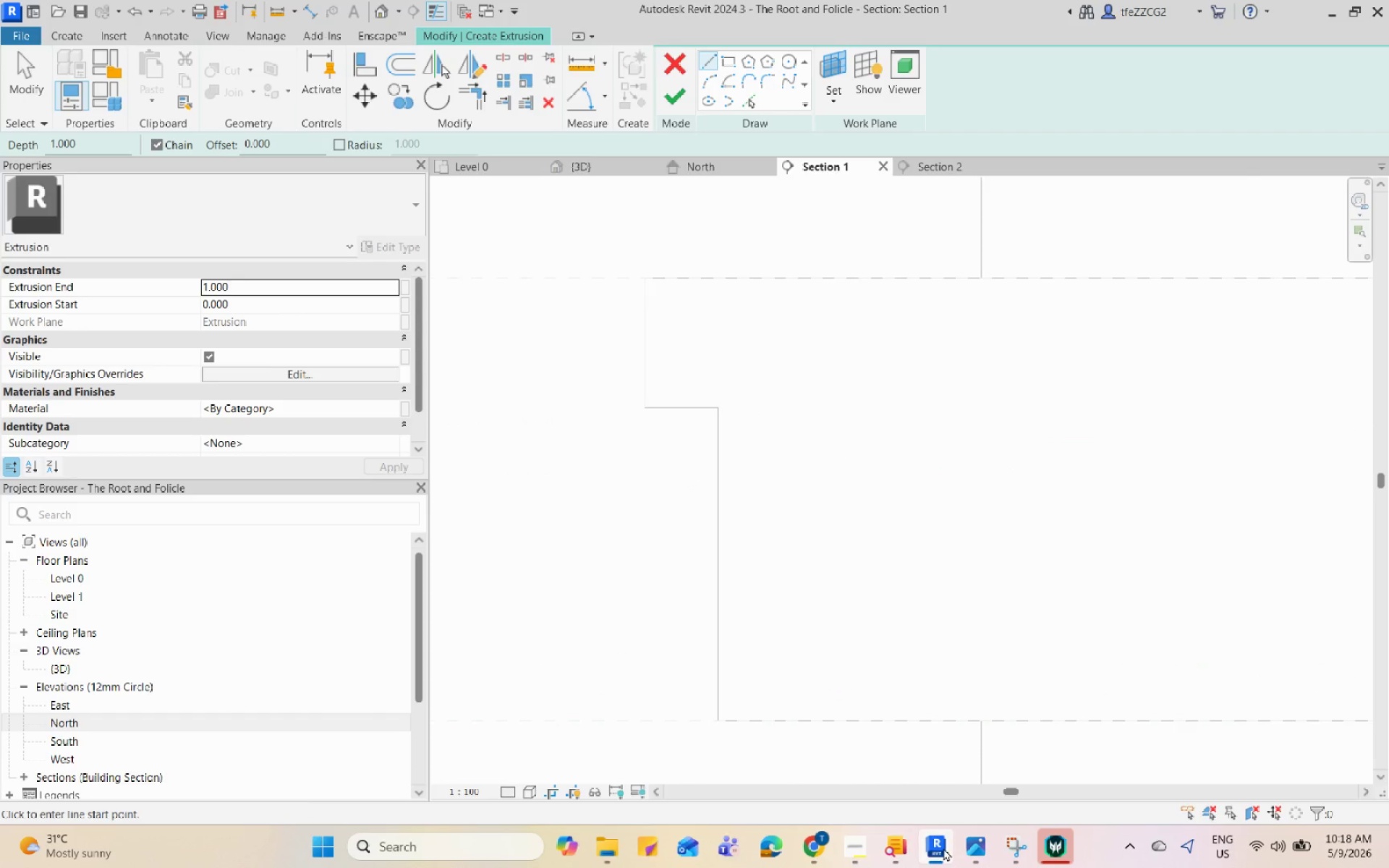 
left_click([970, 846])
 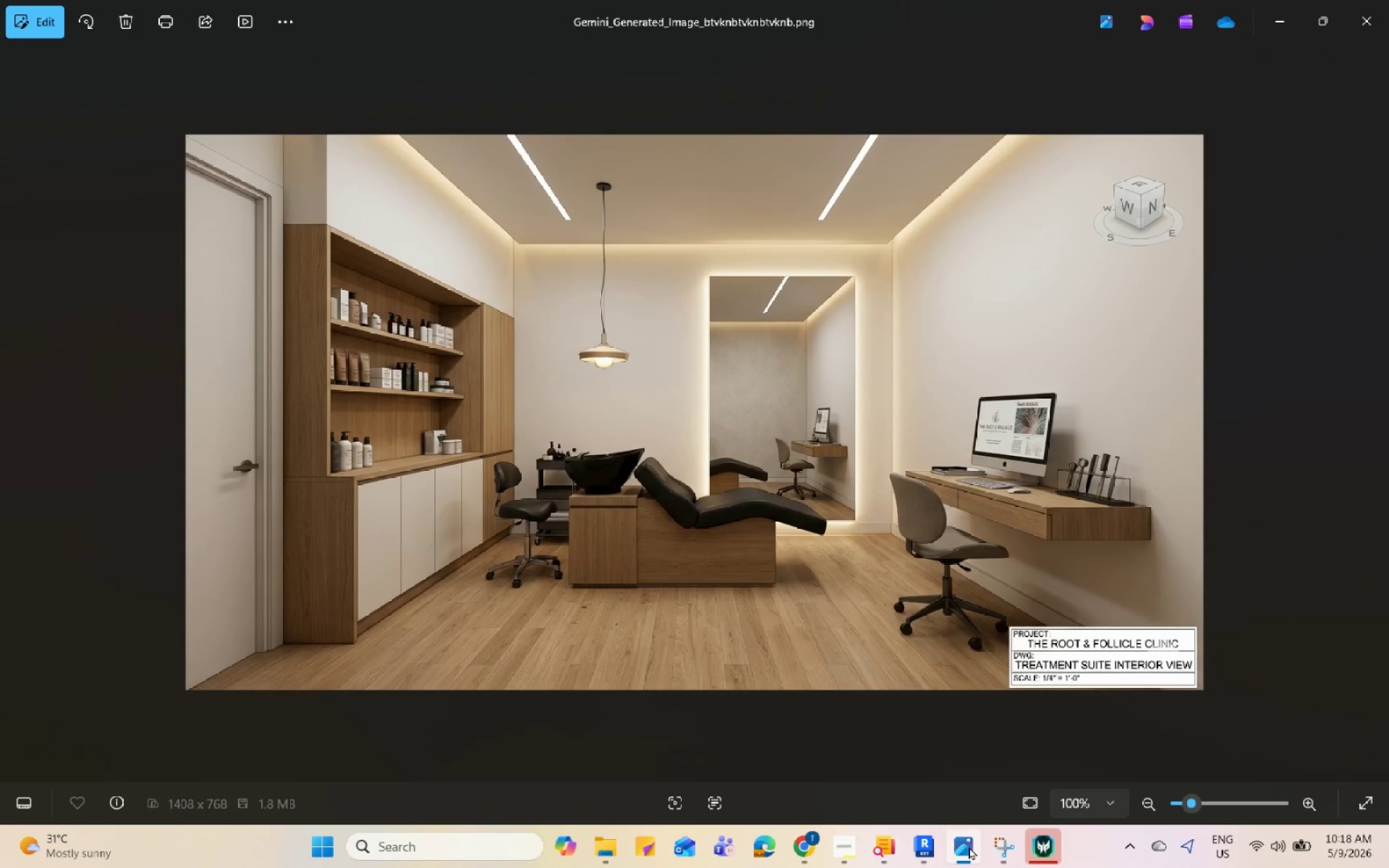 
left_click([969, 846])
 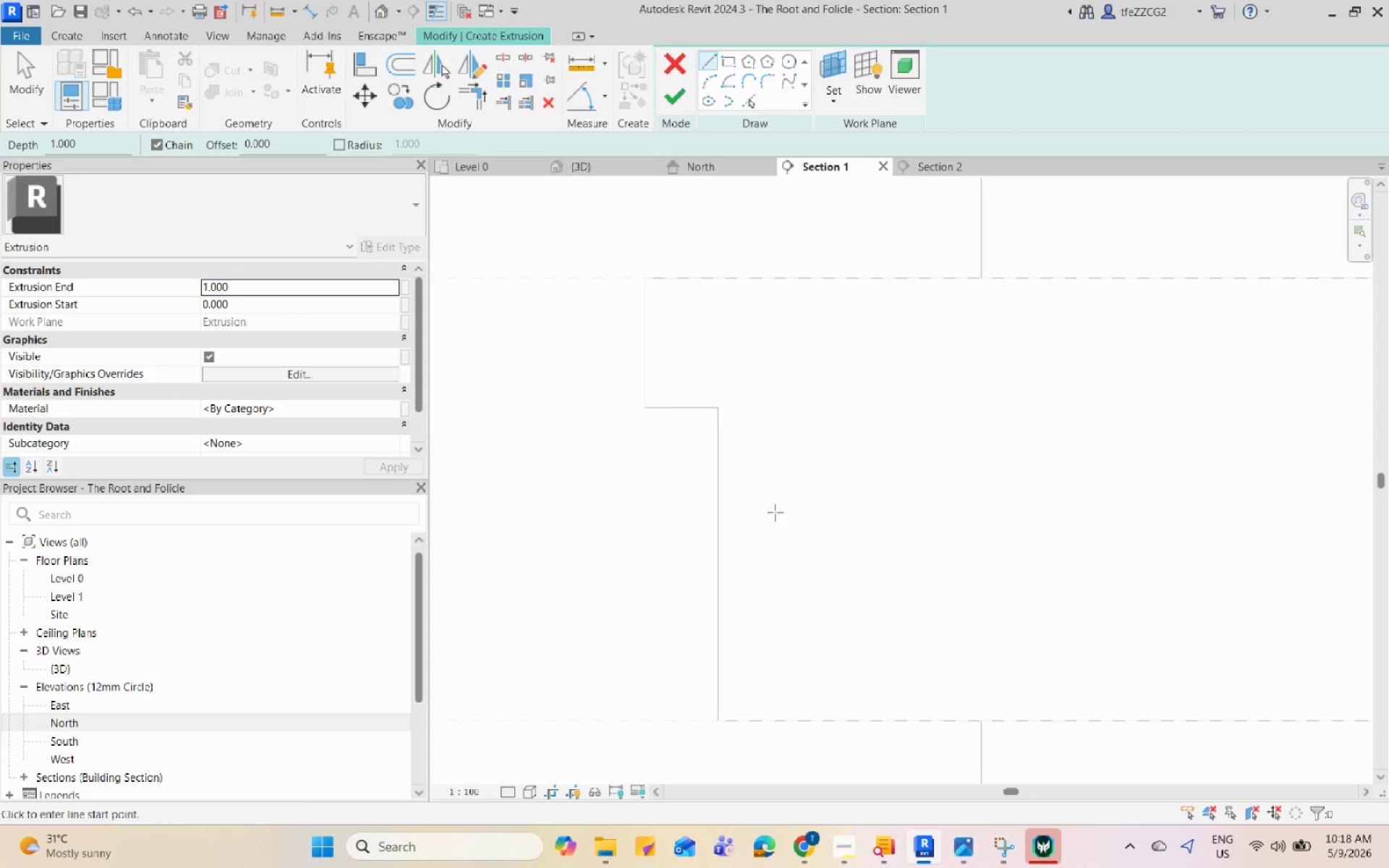 
scroll: coordinate [757, 501], scroll_direction: up, amount: 1.0
 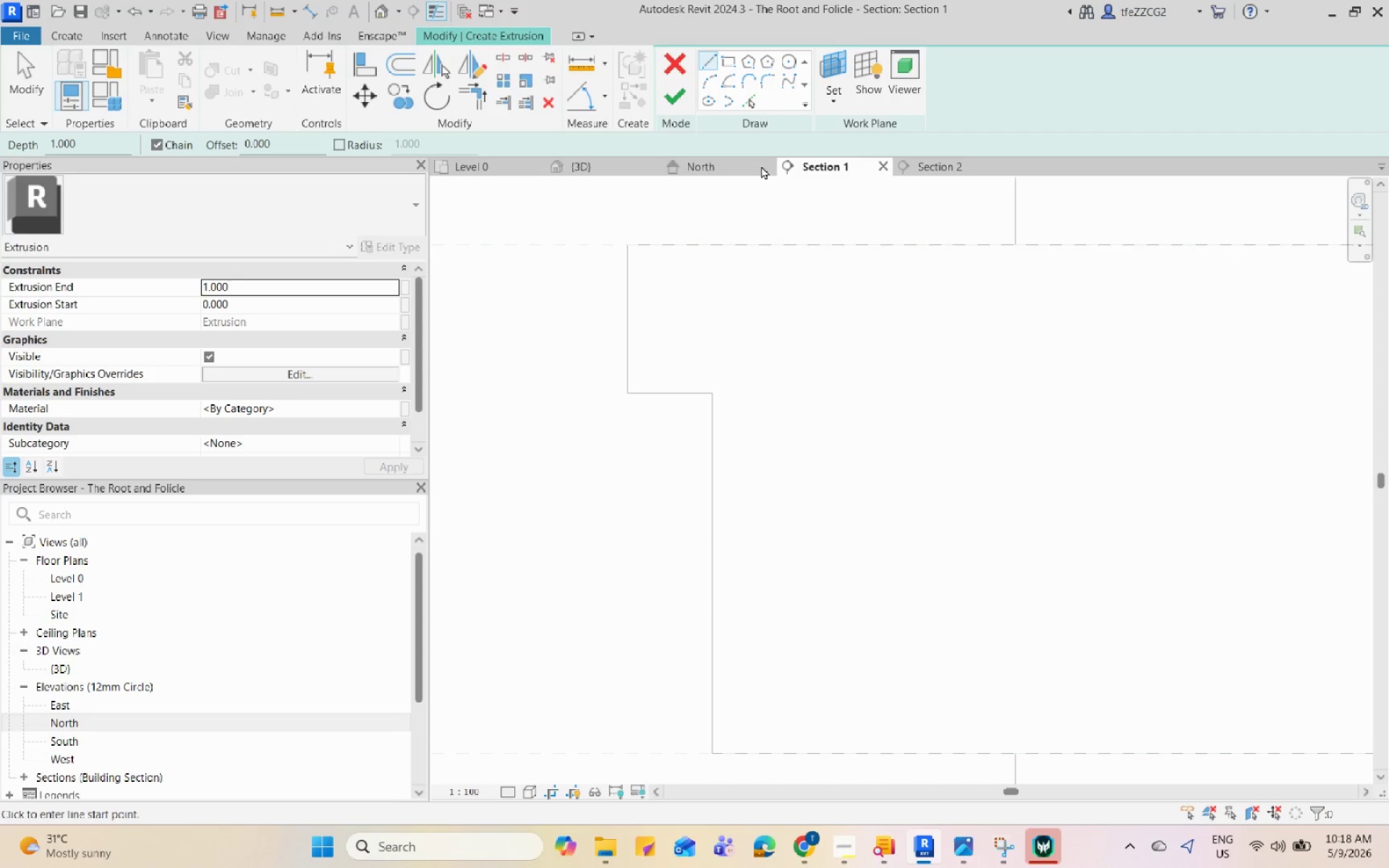 
left_click([725, 64])
 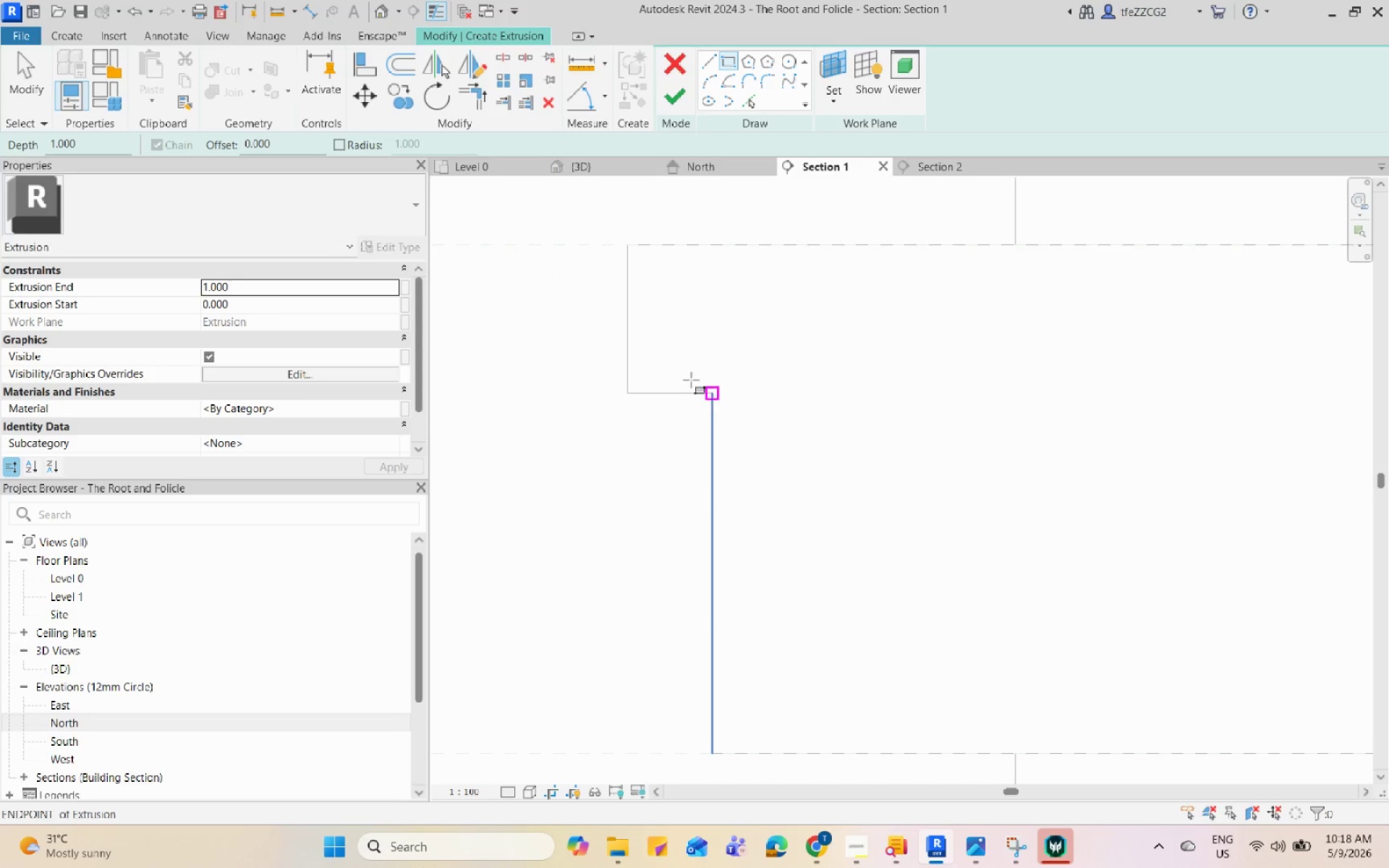 
left_click_drag(start_coordinate=[288, 156], to_coordinate=[281, 153])
 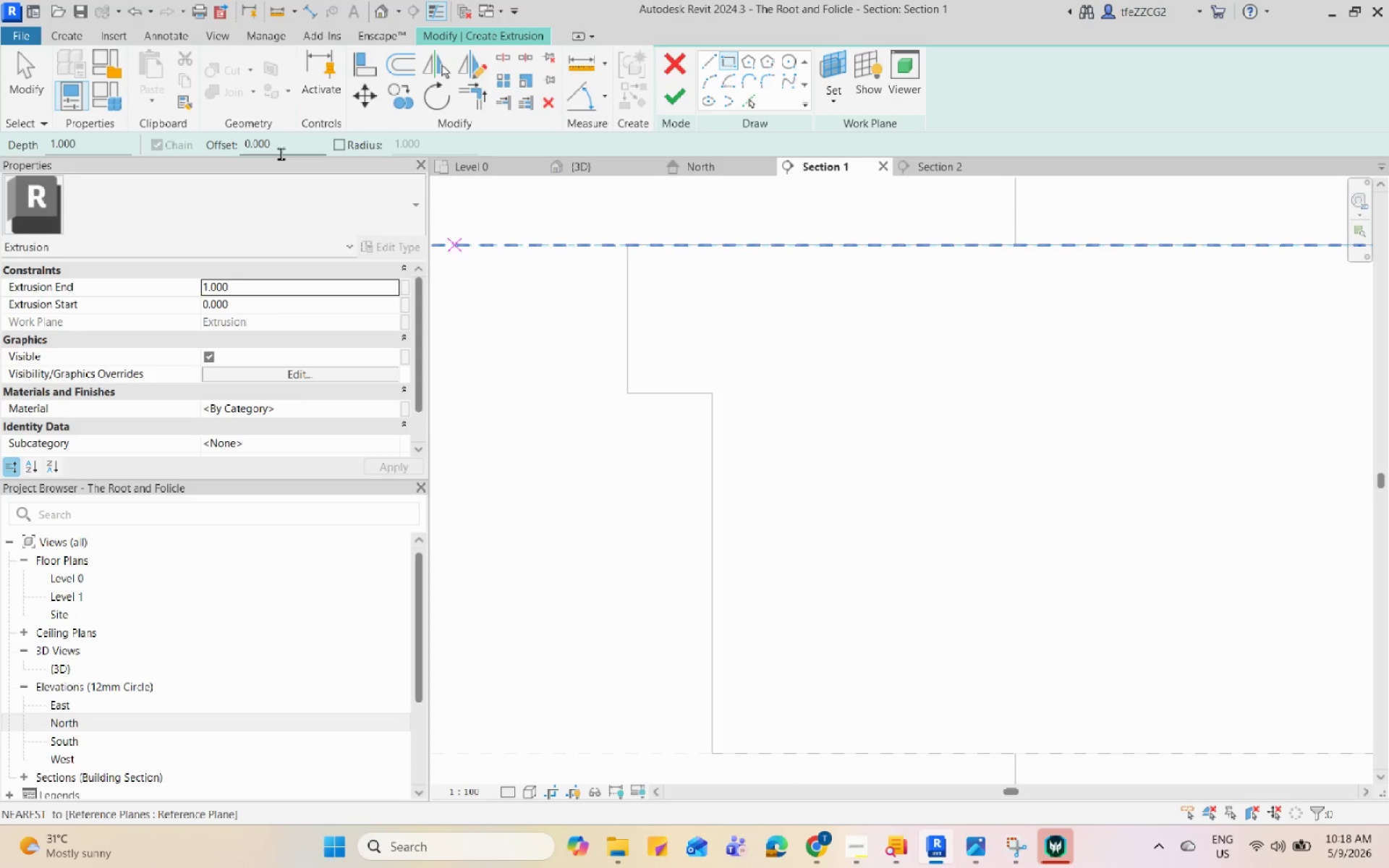 
left_click_drag(start_coordinate=[281, 153], to_coordinate=[229, 150])
 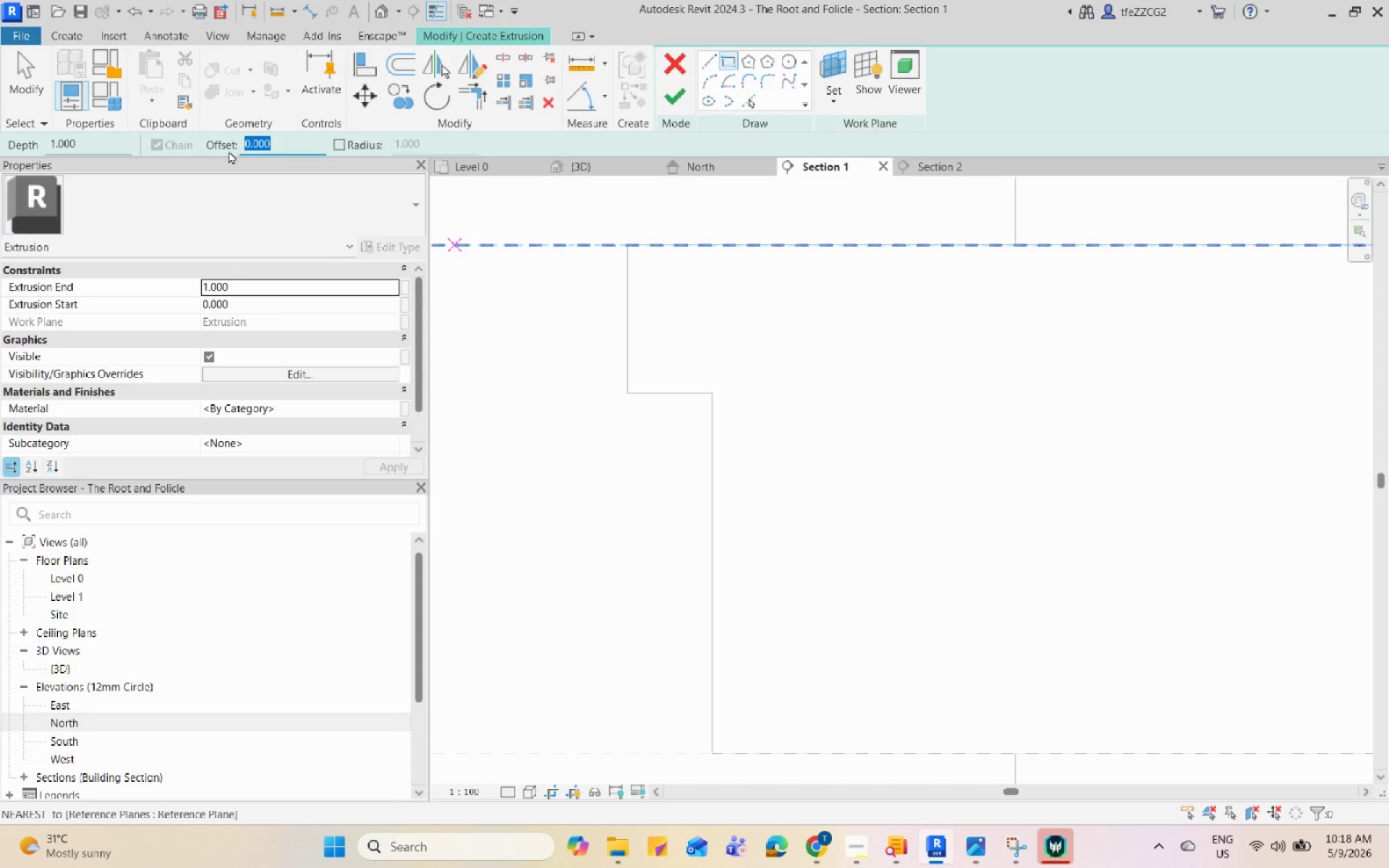 
key(Numpad0)
 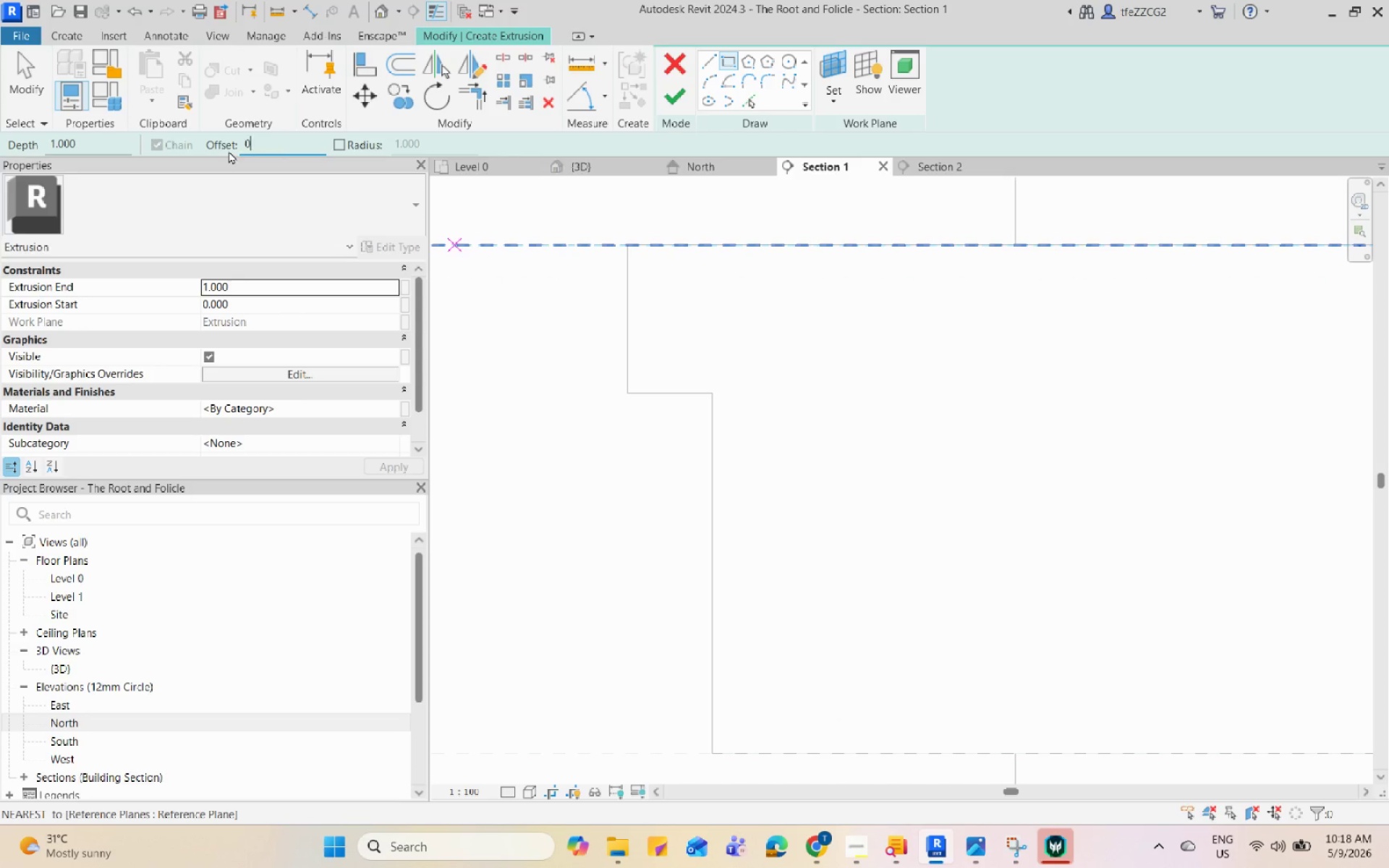 
key(NumpadDecimal)
 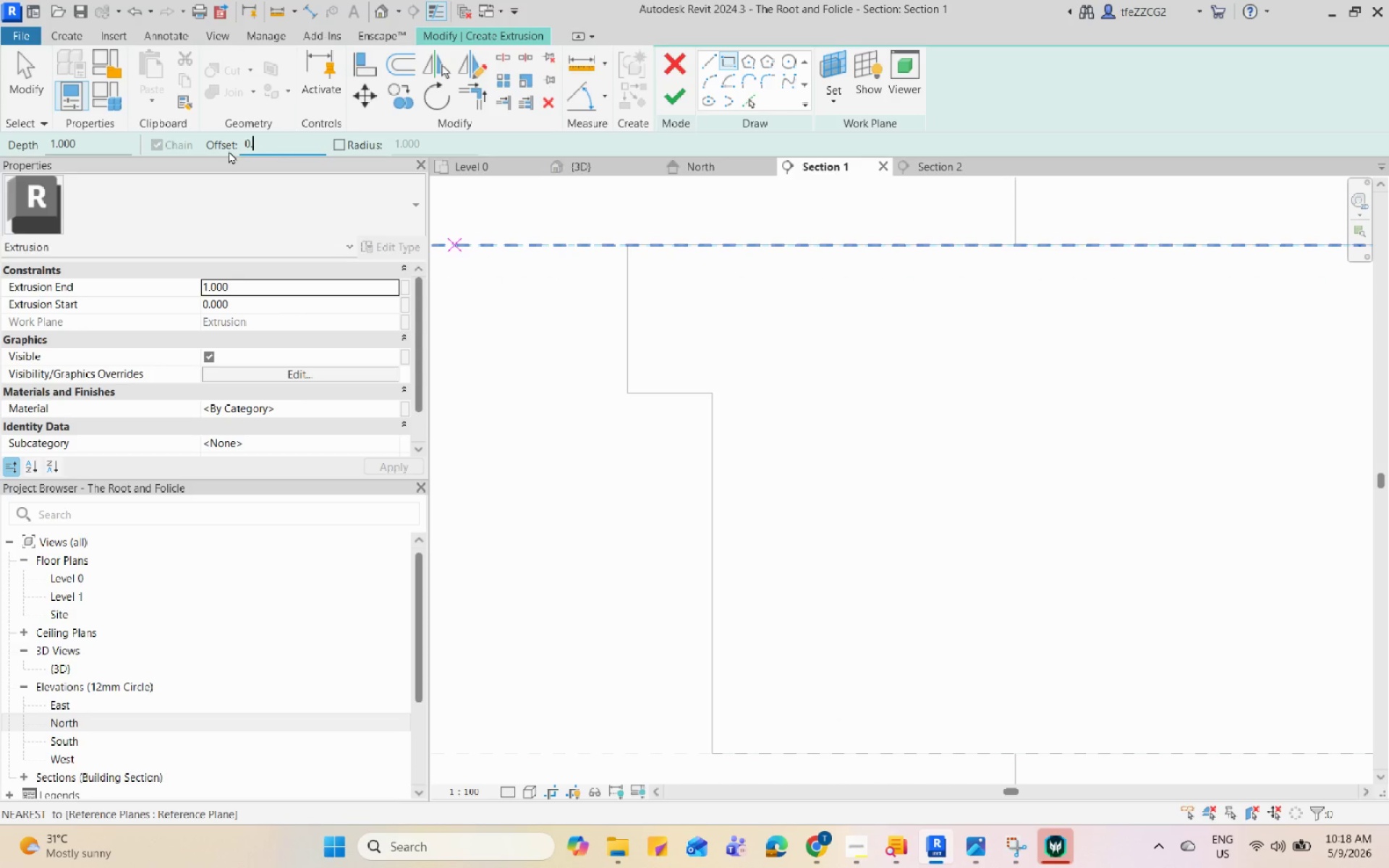 
key(Numpad0)
 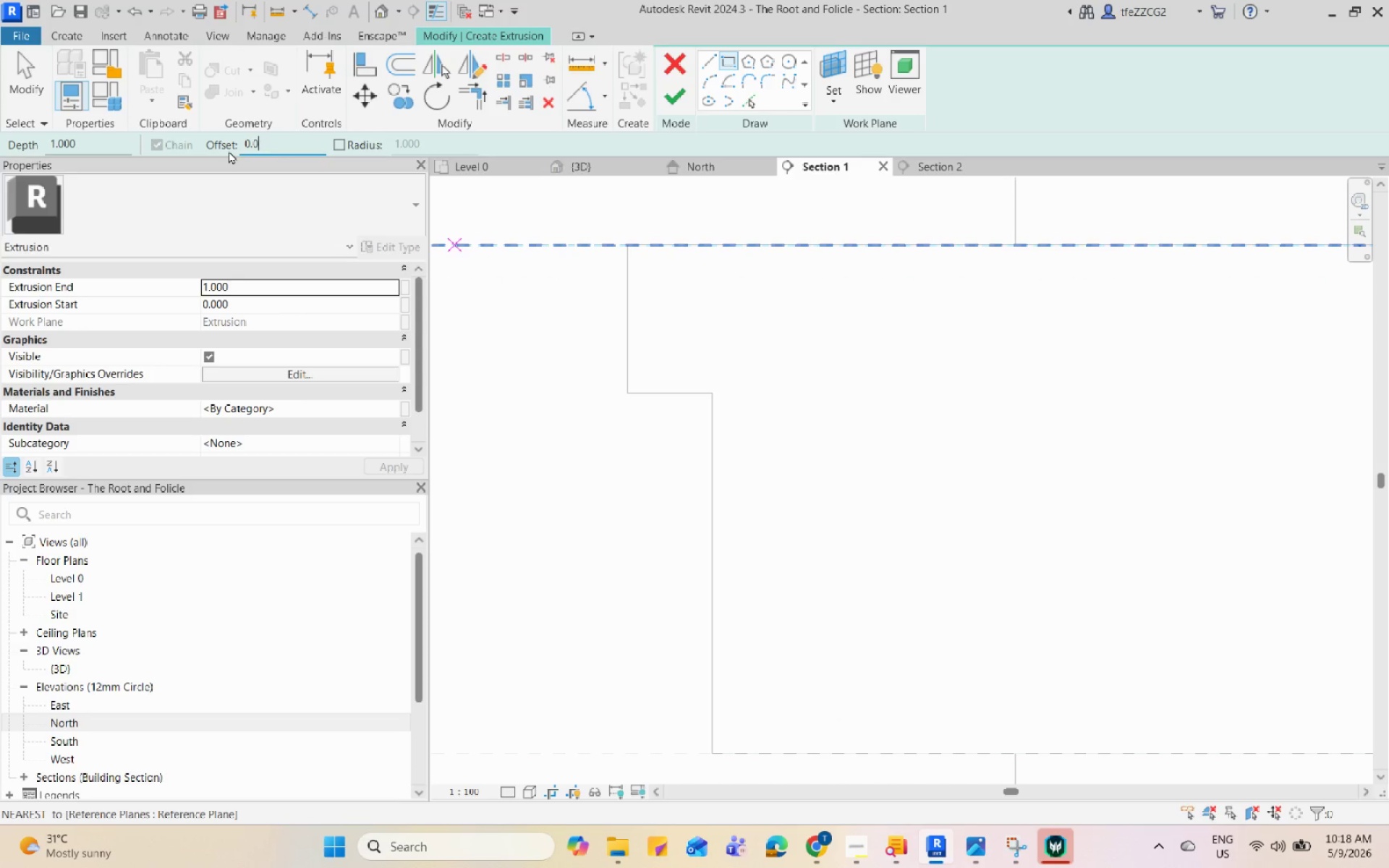 
key(NumpadDecimal)
 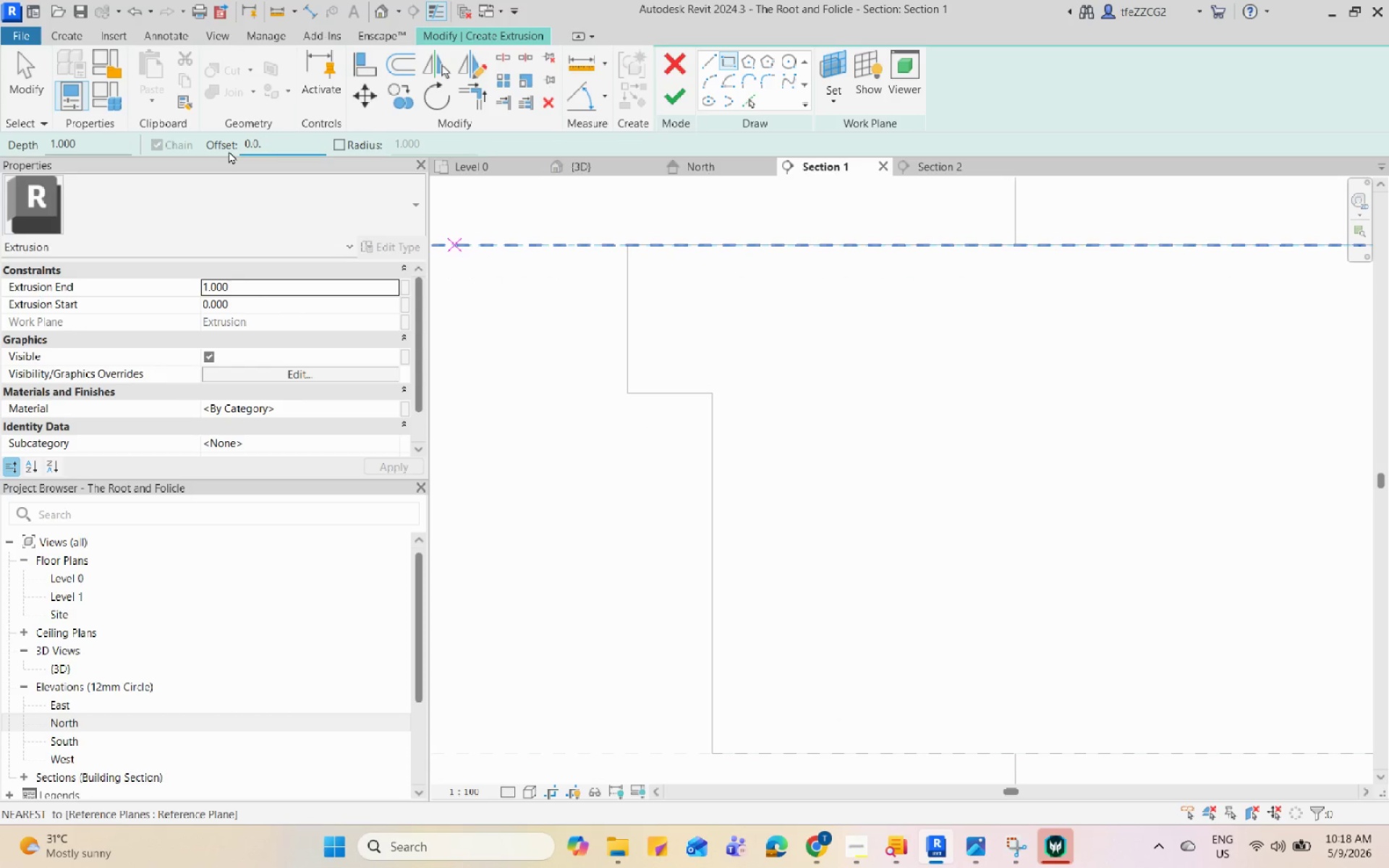 
key(Backspace)
 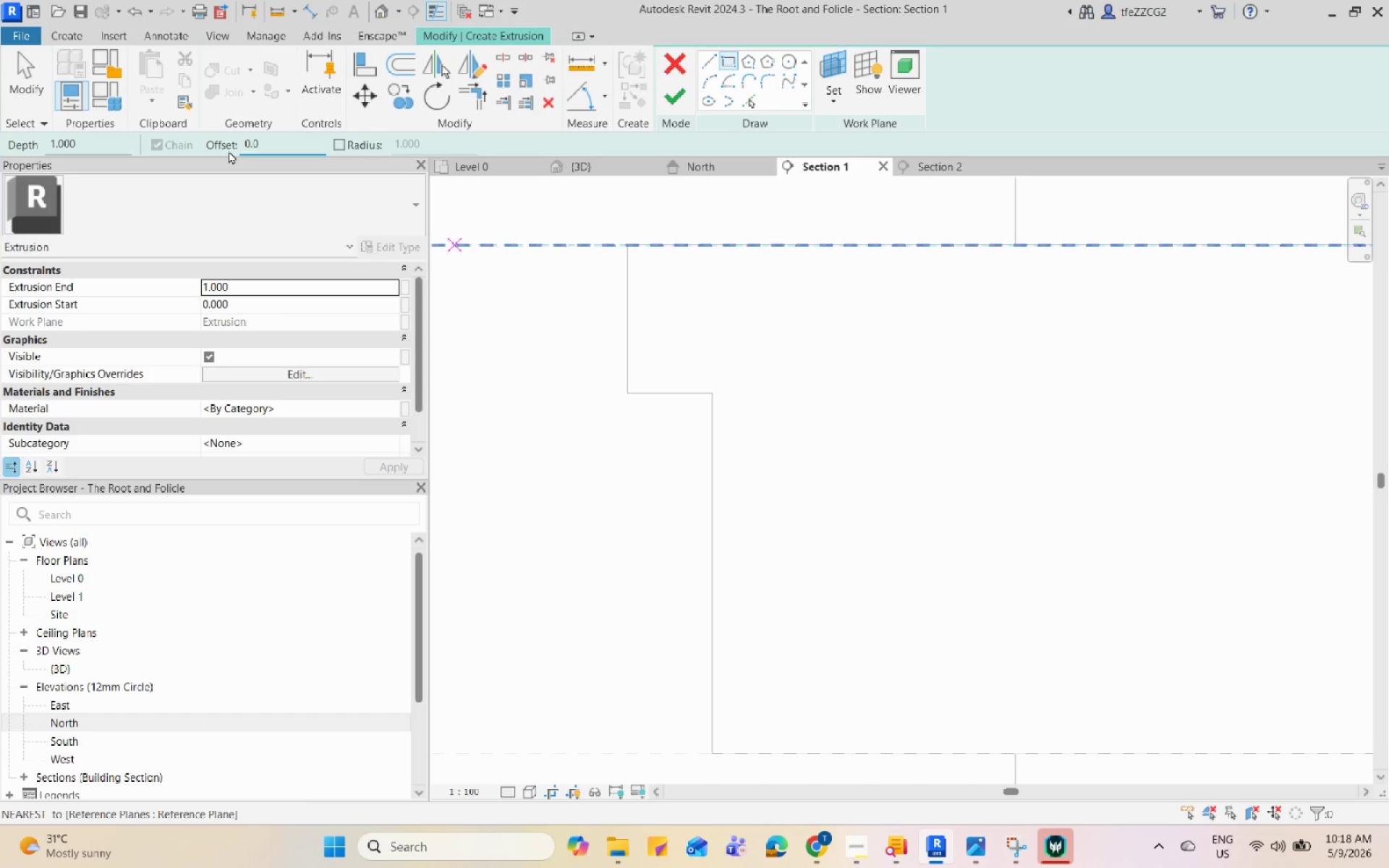 
key(Numpad5)
 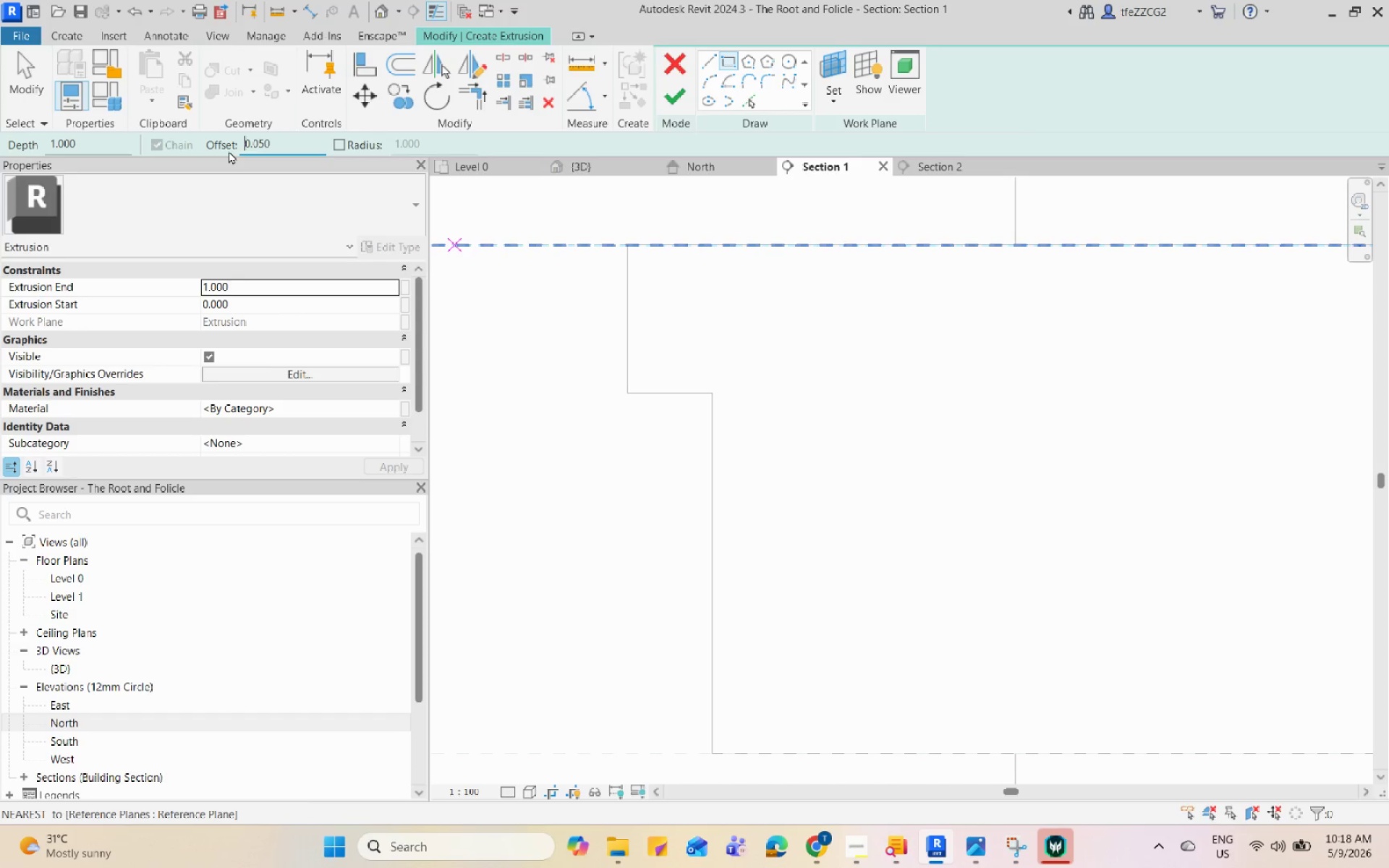 
key(Enter)
 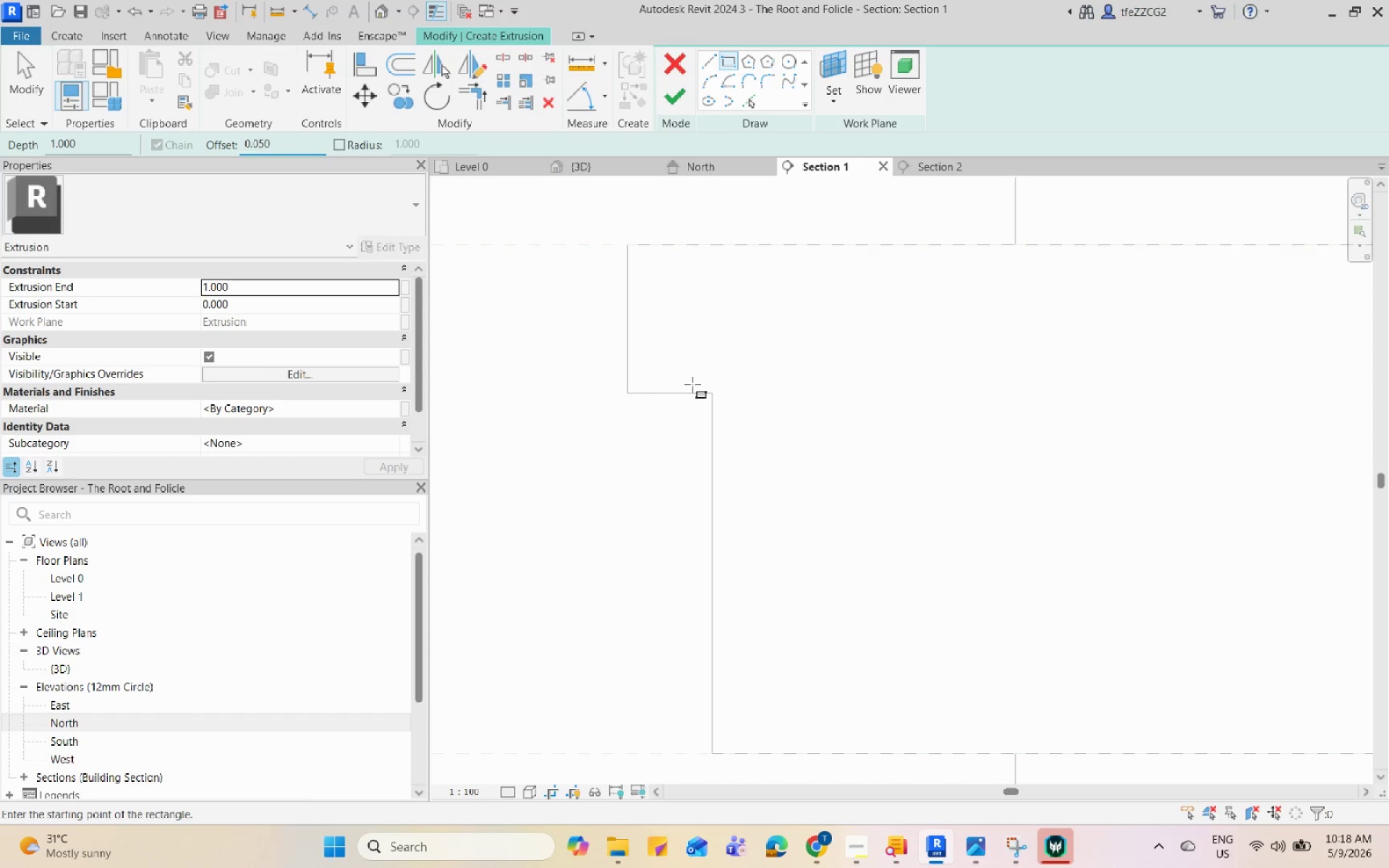 
left_click([714, 399])
 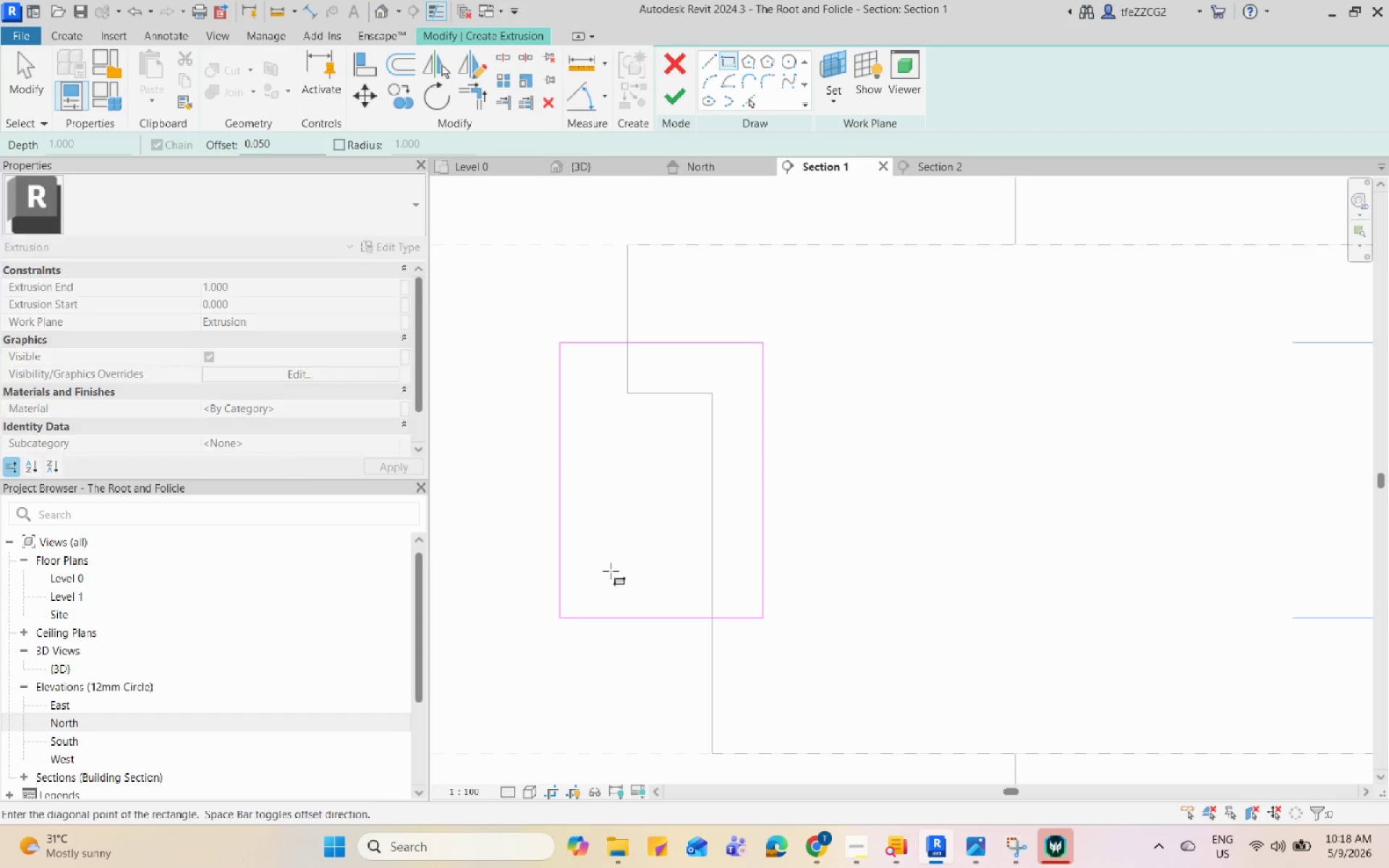 
hold_key(key=Escape, duration=7.89)
 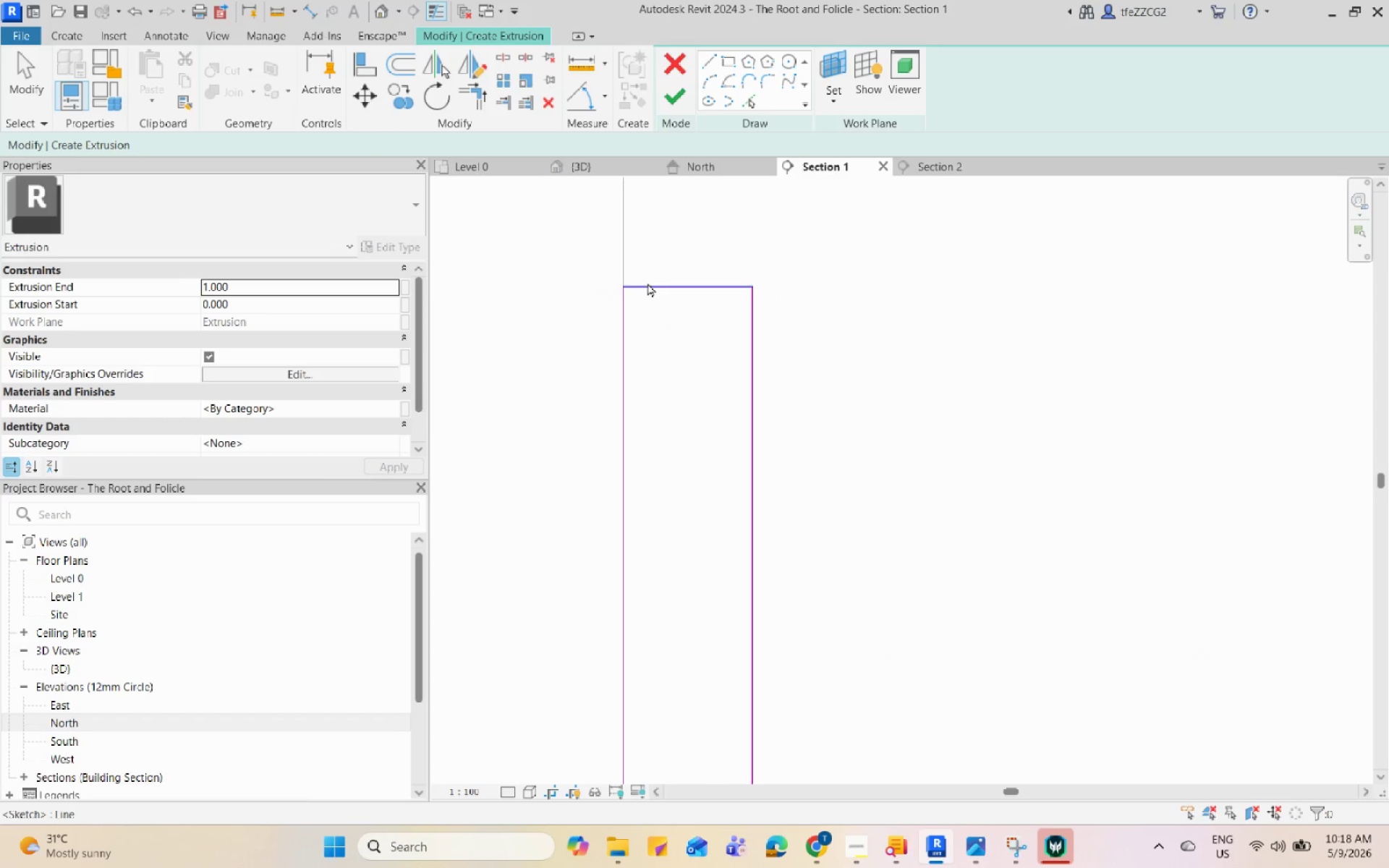 
left_click([707, 64])
 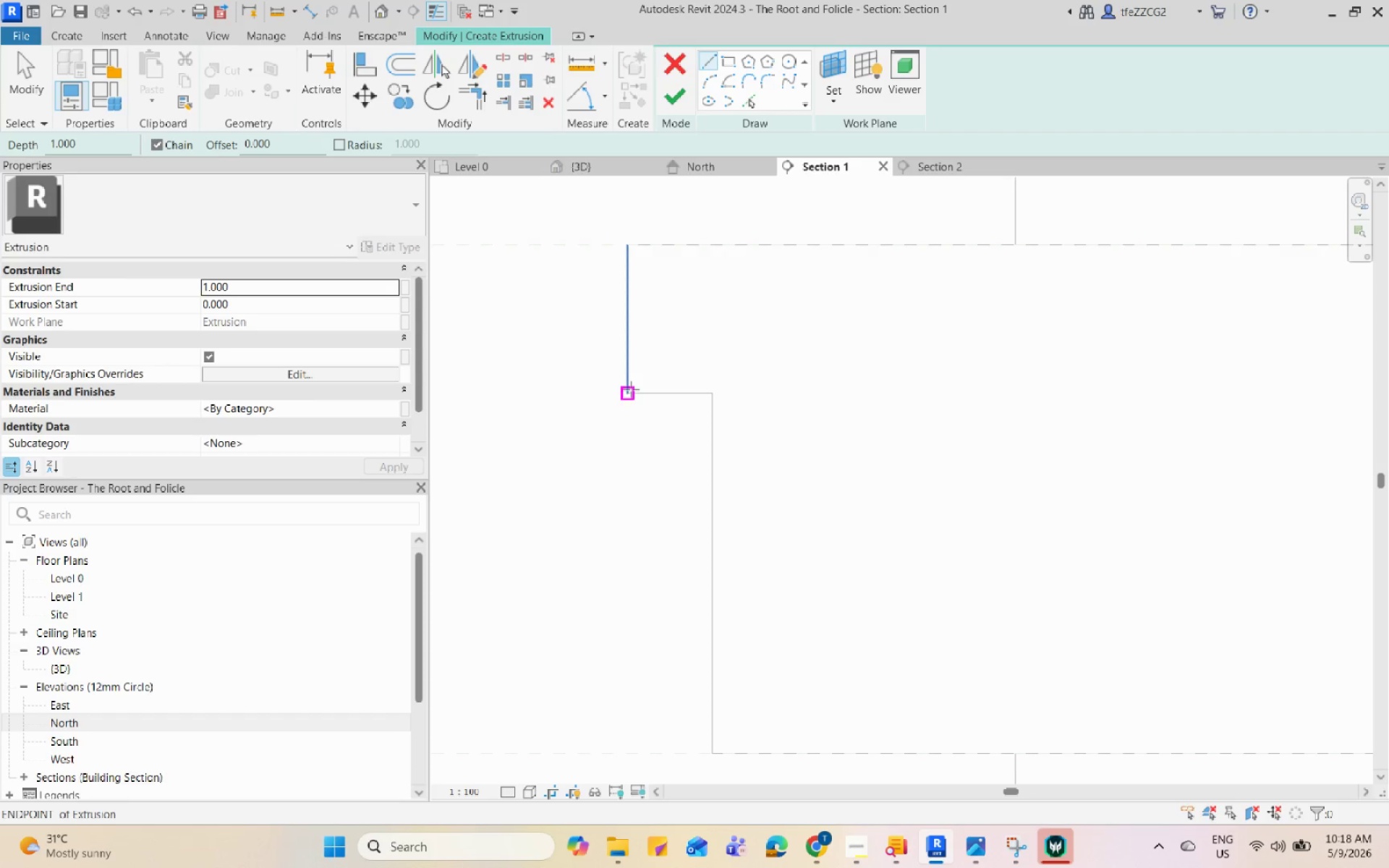 
left_click([631, 389])
 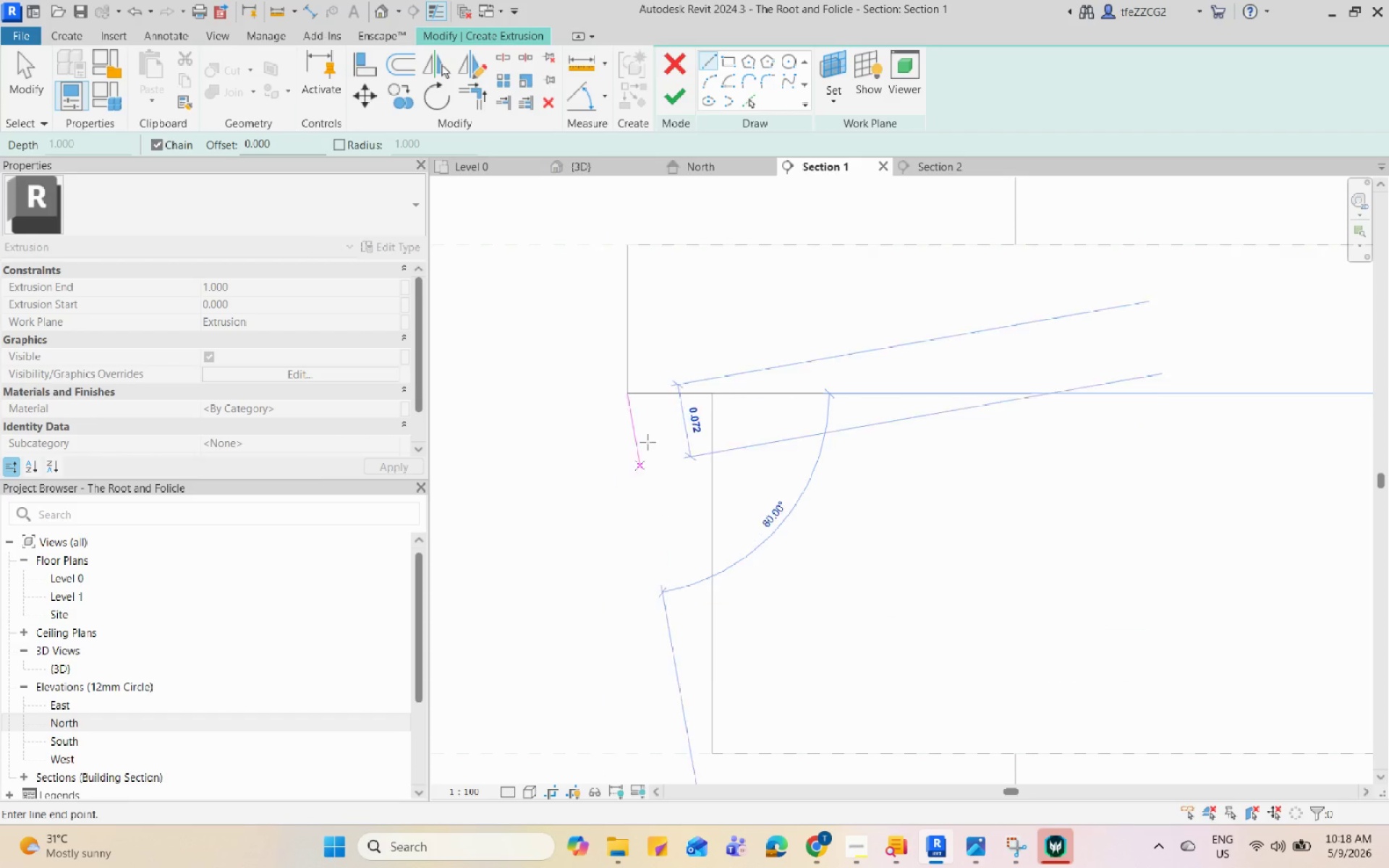 
scroll: coordinate [630, 637], scroll_direction: none, amount: 0.0
 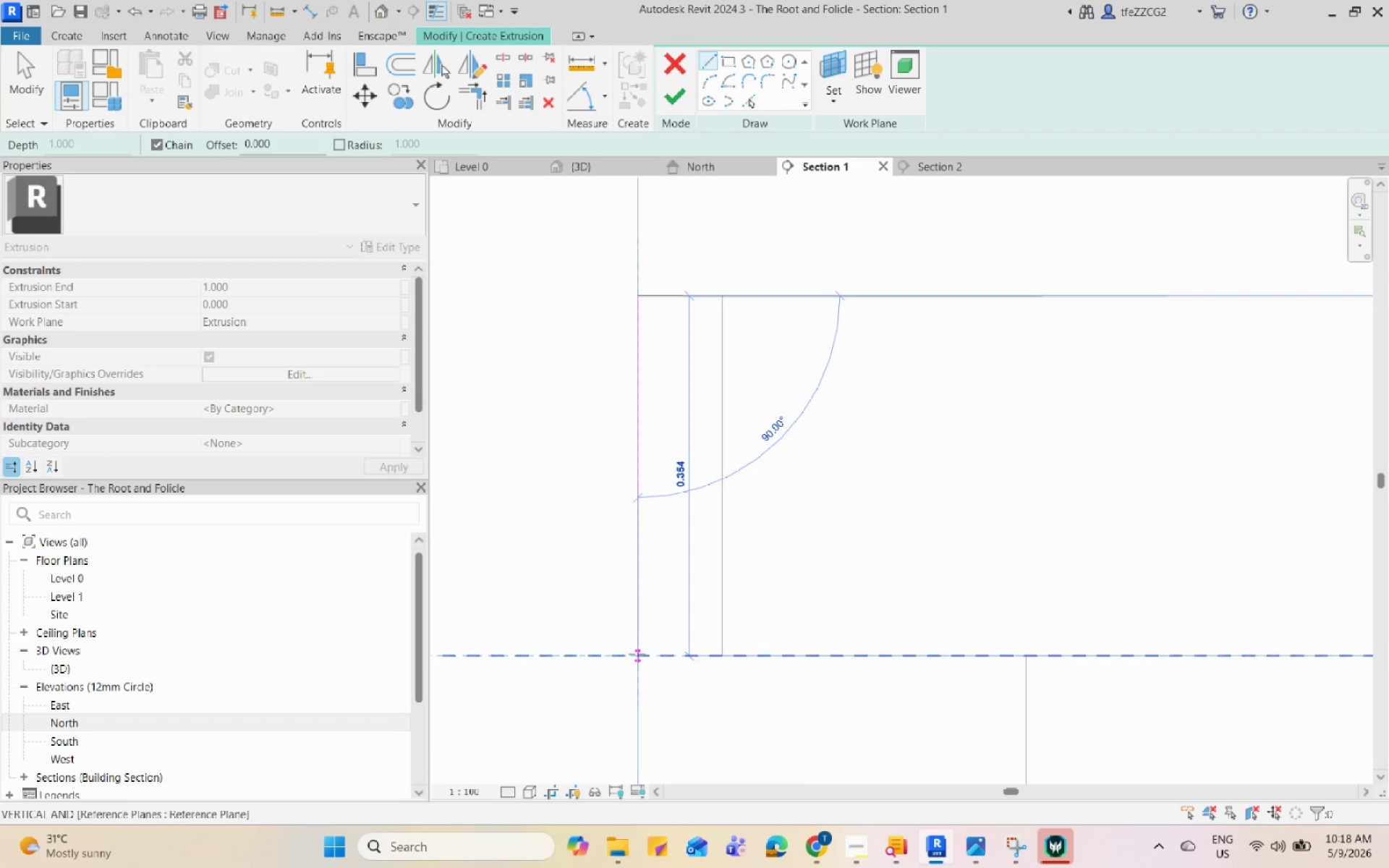 
left_click([637, 655])
 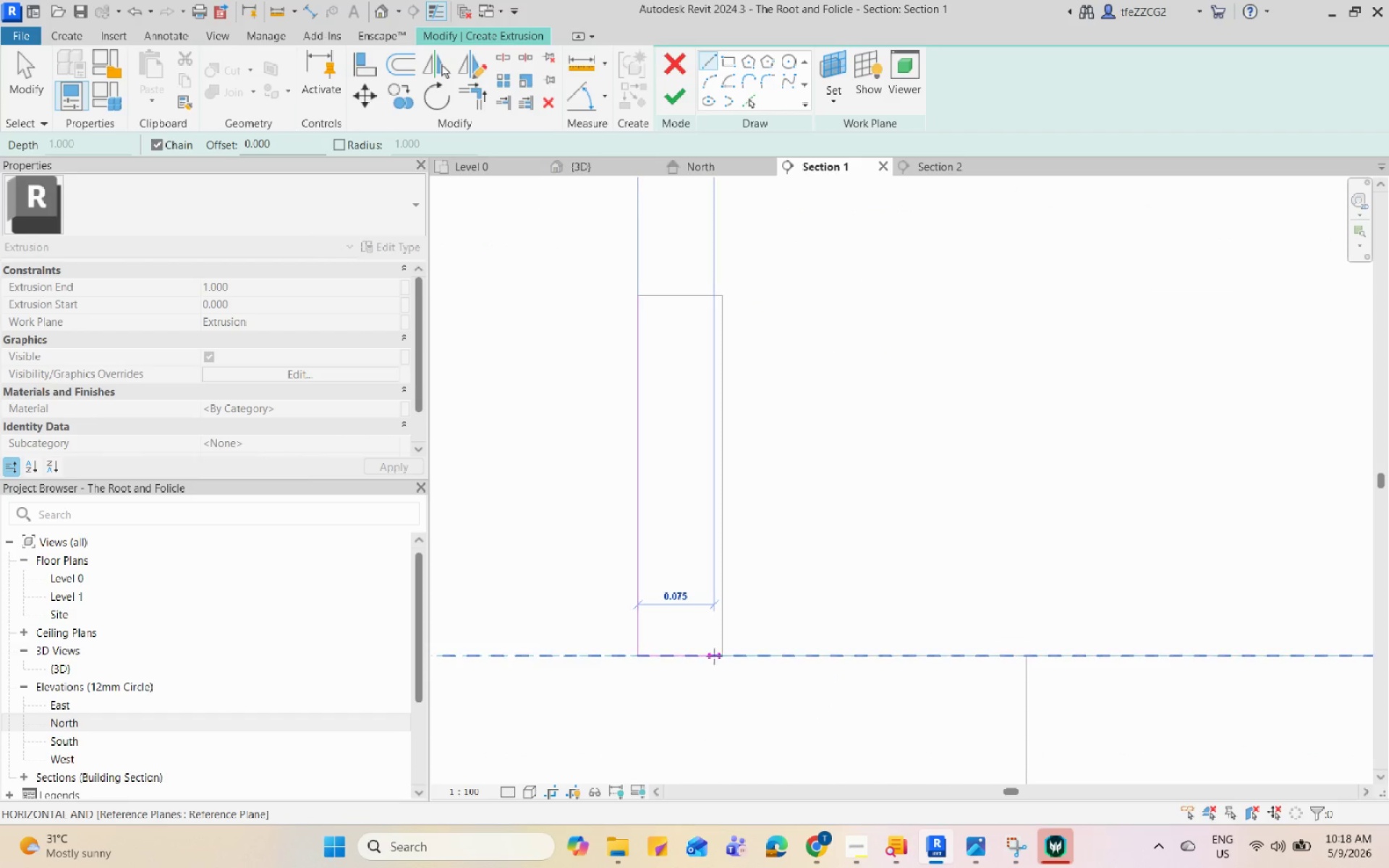 
left_click([719, 657])
 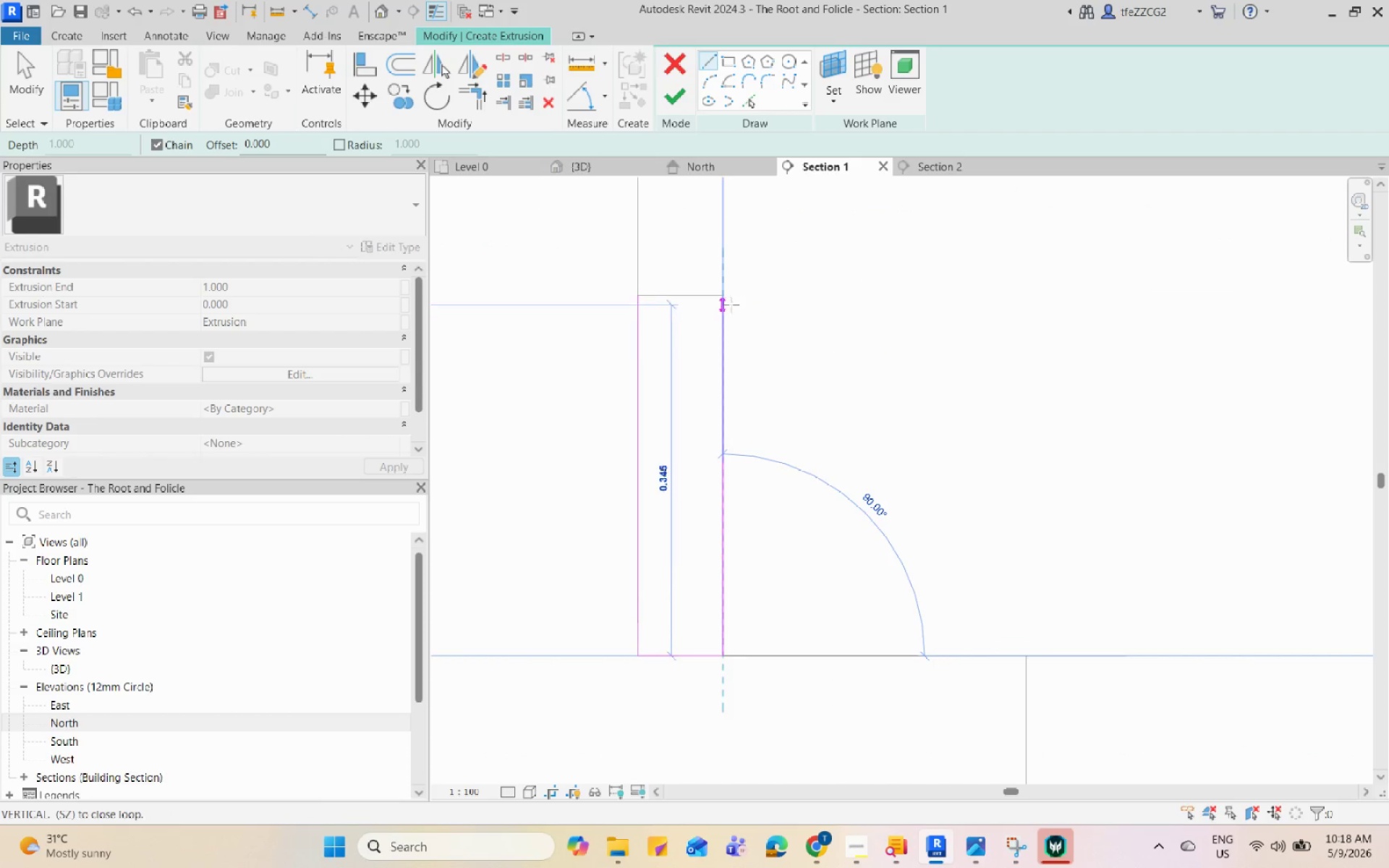 
left_click([723, 299])
 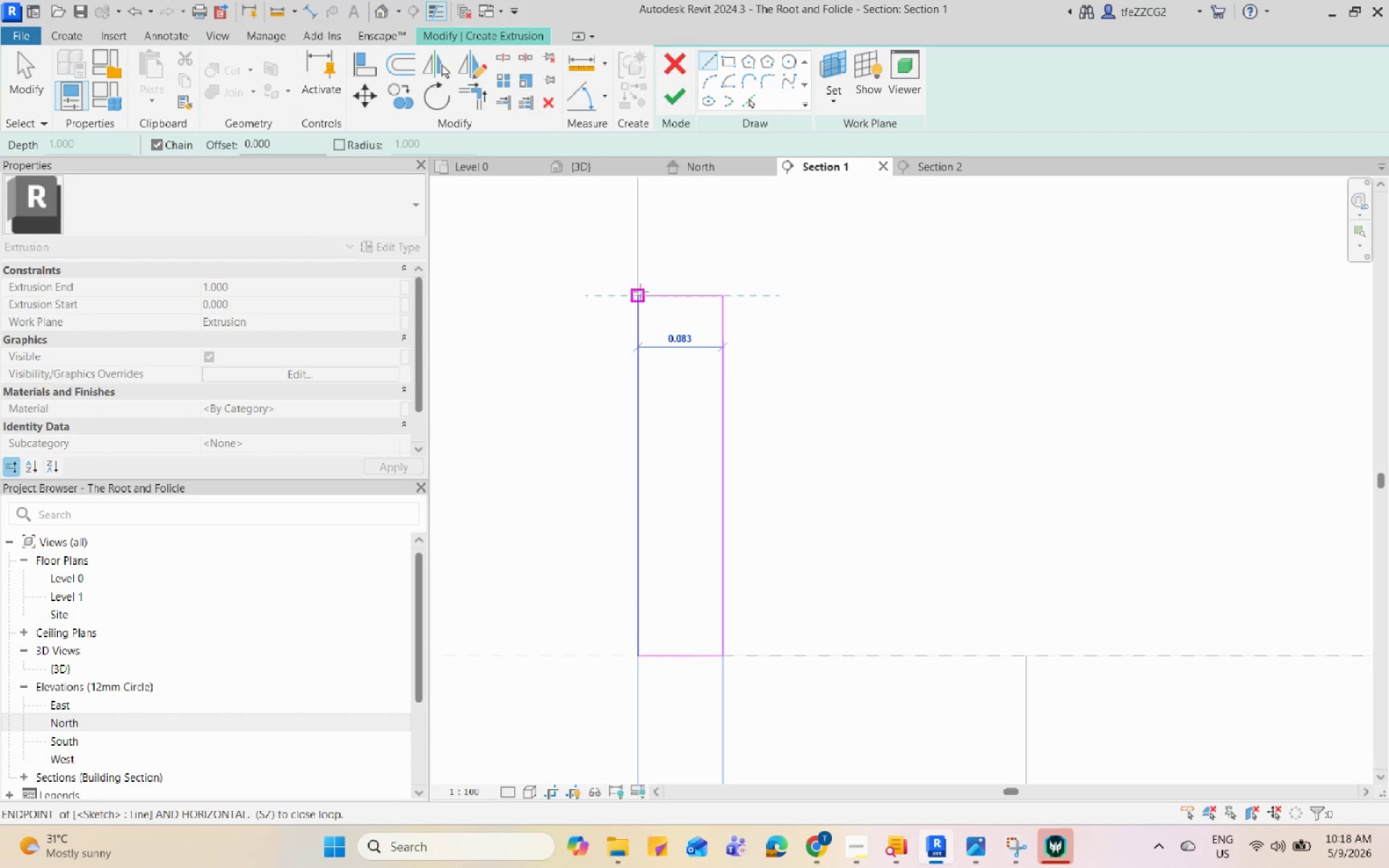 
left_click([638, 290])
 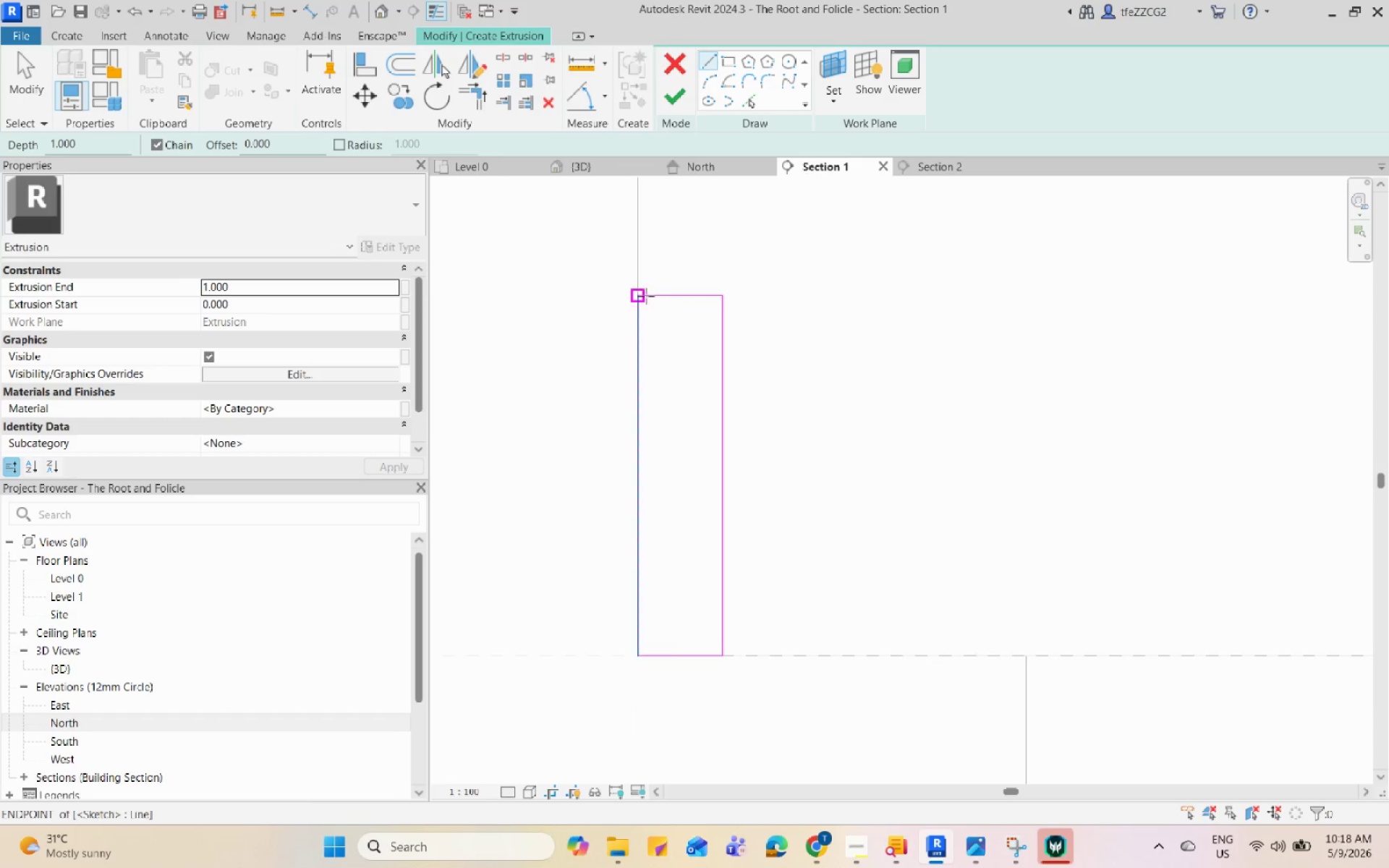 
key(Escape)
 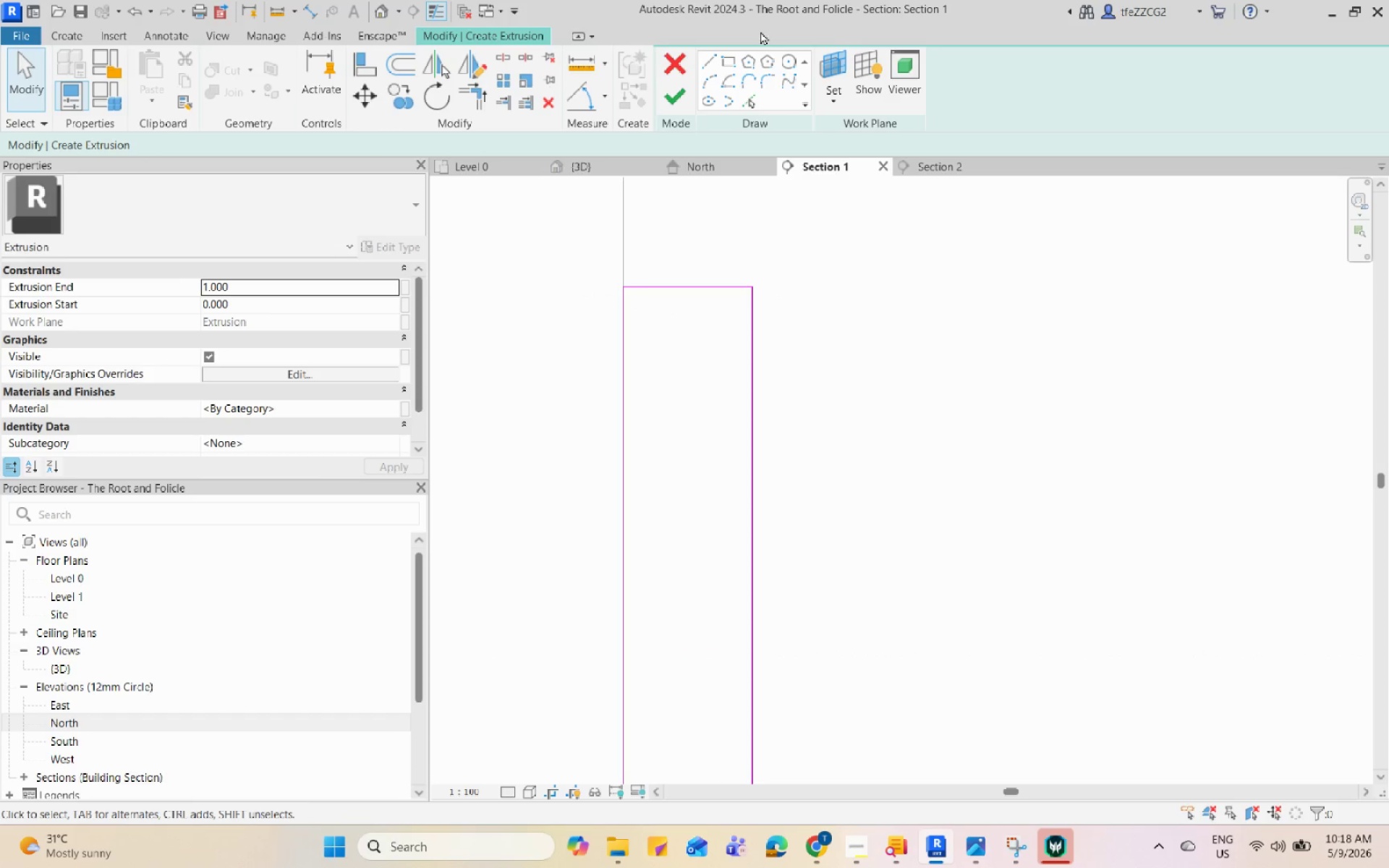 
scroll: coordinate [666, 313], scroll_direction: up, amount: 3.0
 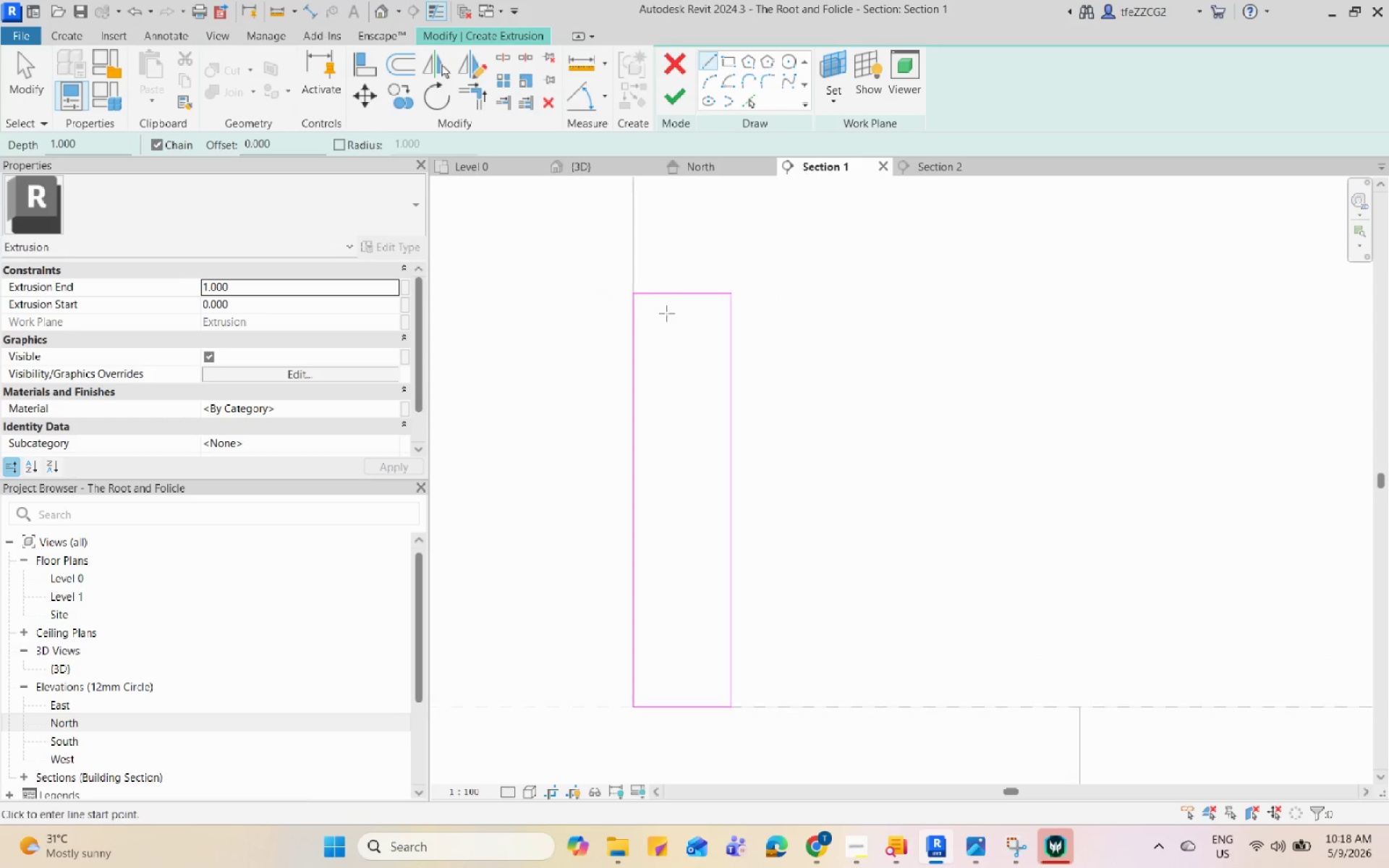 
left_click([731, 58])
 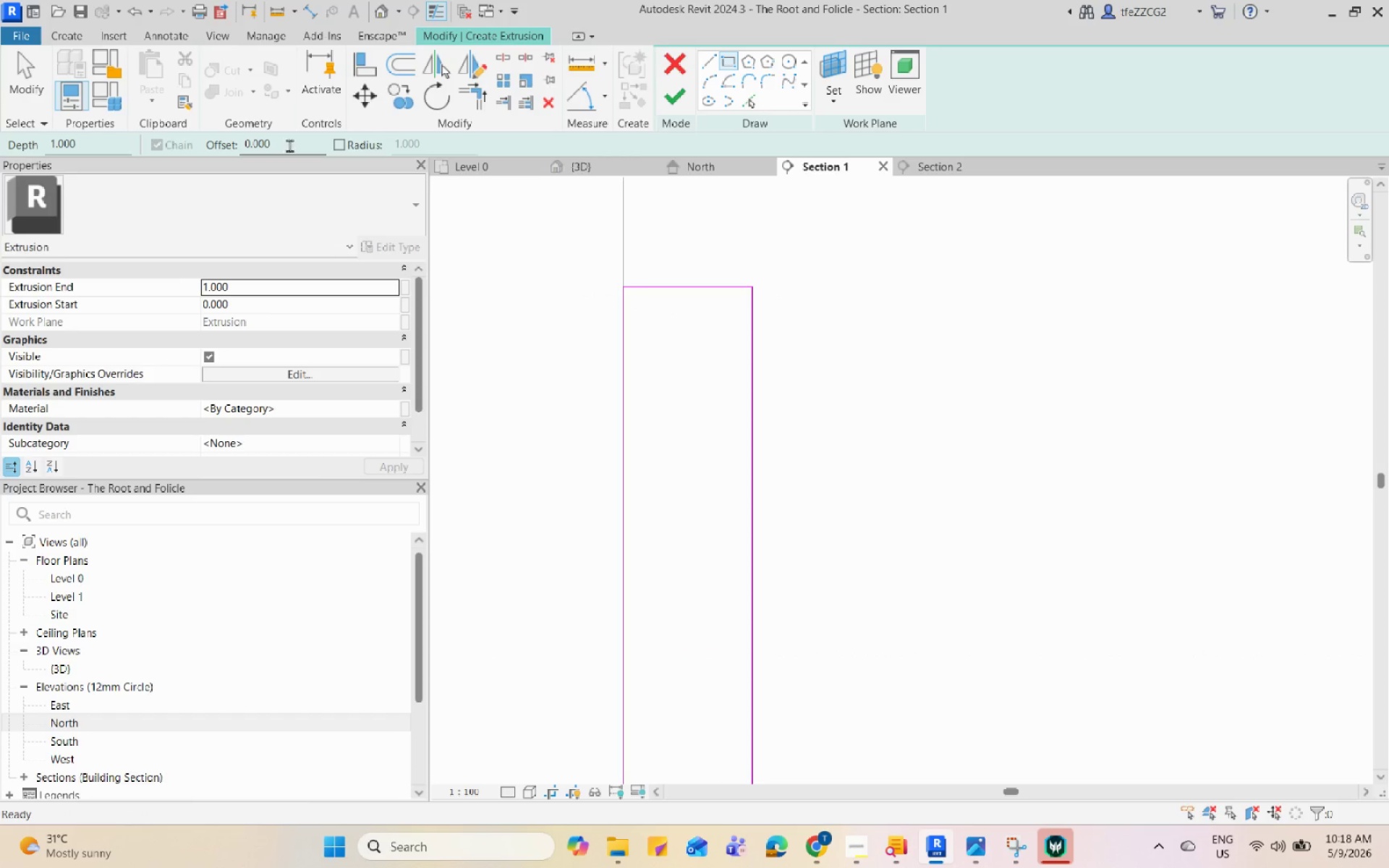 
left_click_drag(start_coordinate=[285, 142], to_coordinate=[263, 147])
 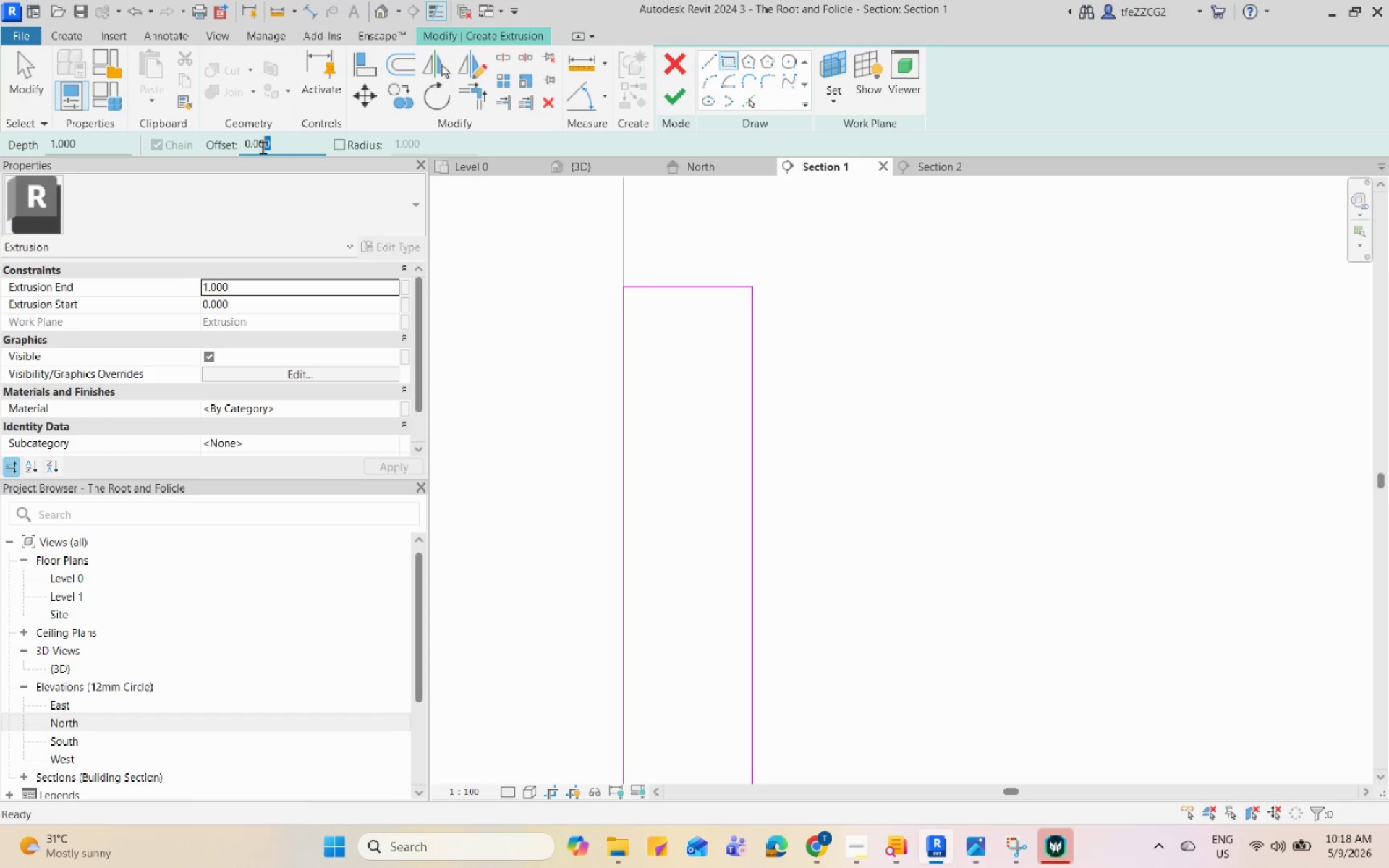 
key(Numpad3)
 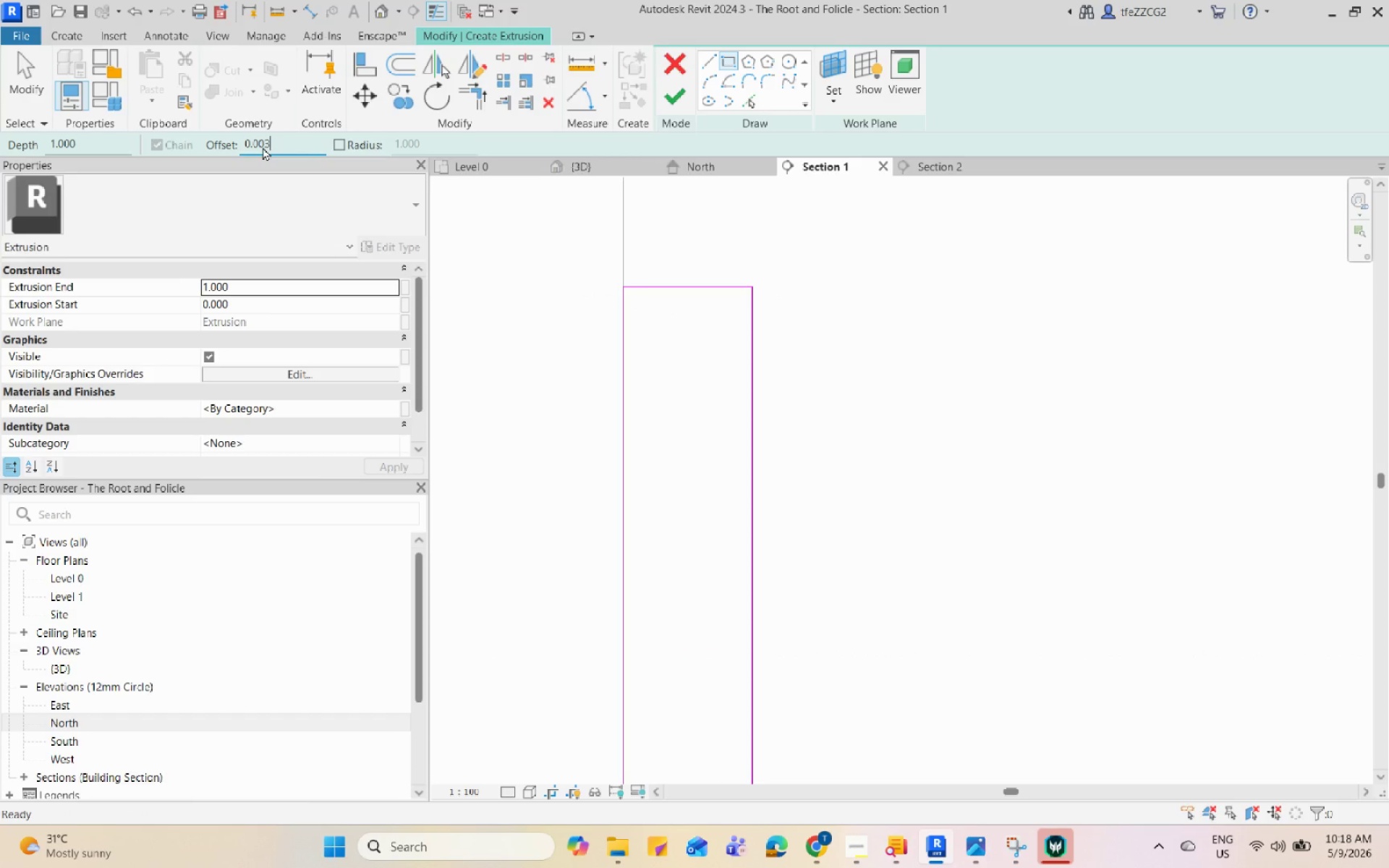 
key(Enter)
 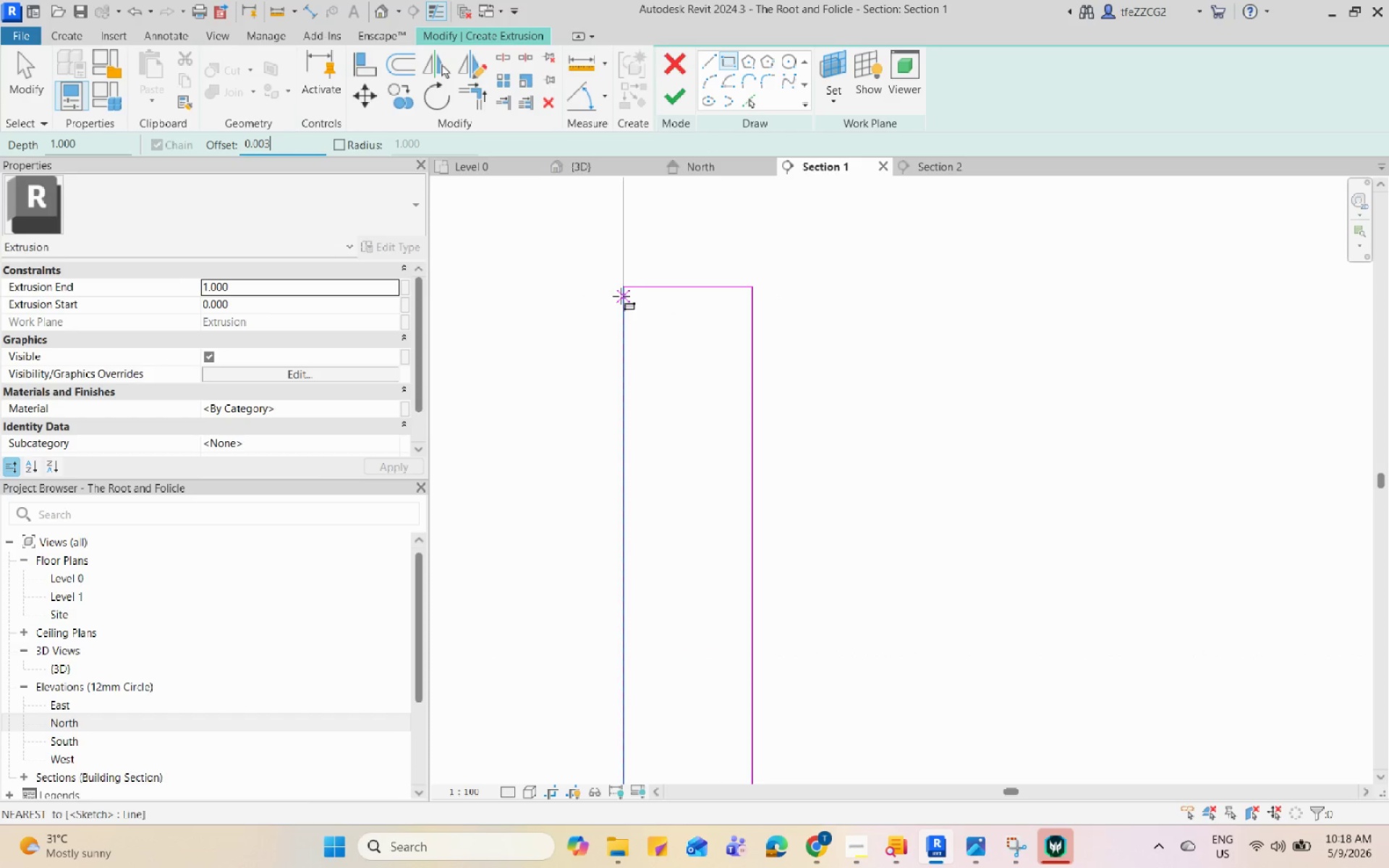 
key(Space)
 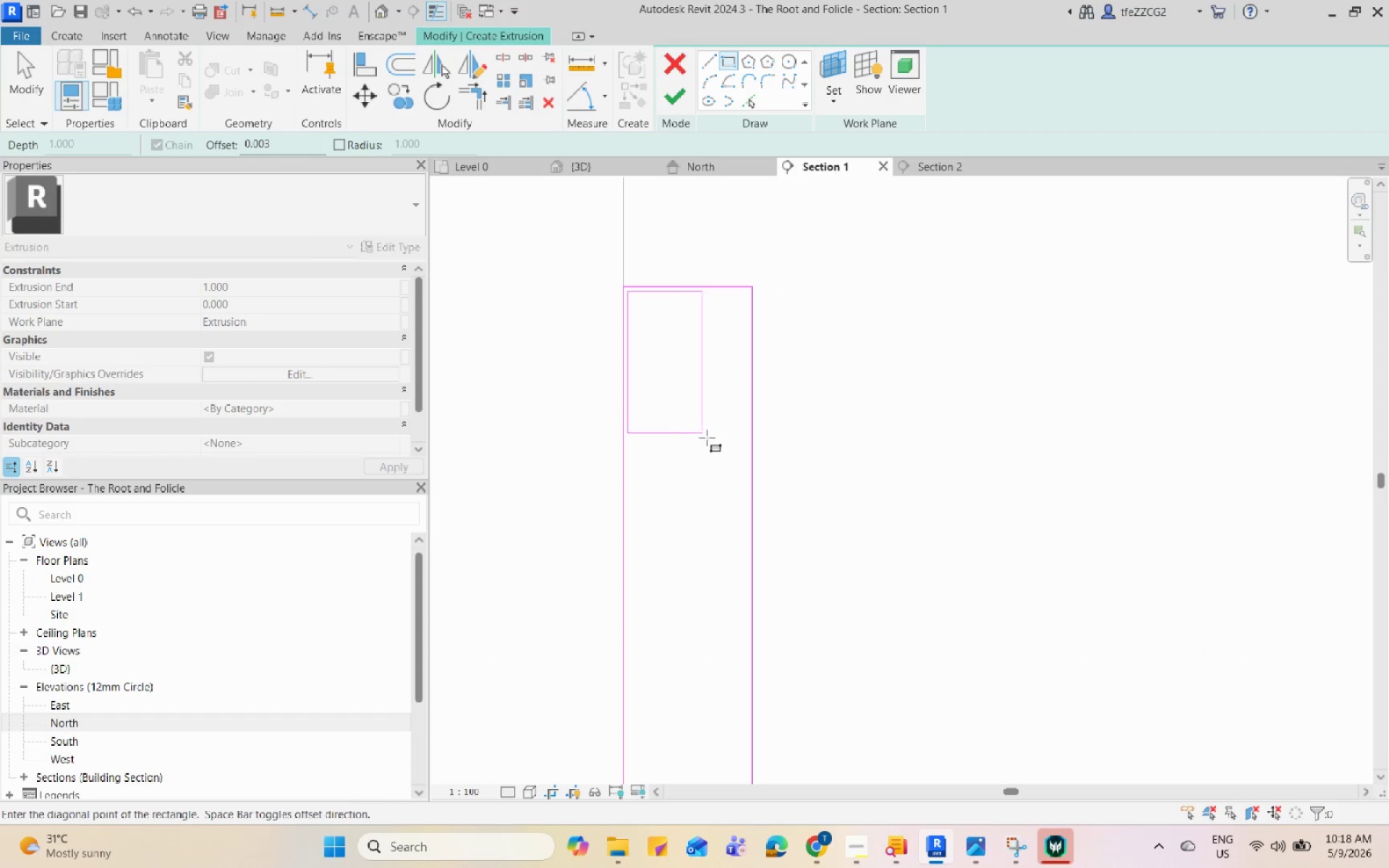 
scroll: coordinate [707, 438], scroll_direction: down, amount: 3.0
 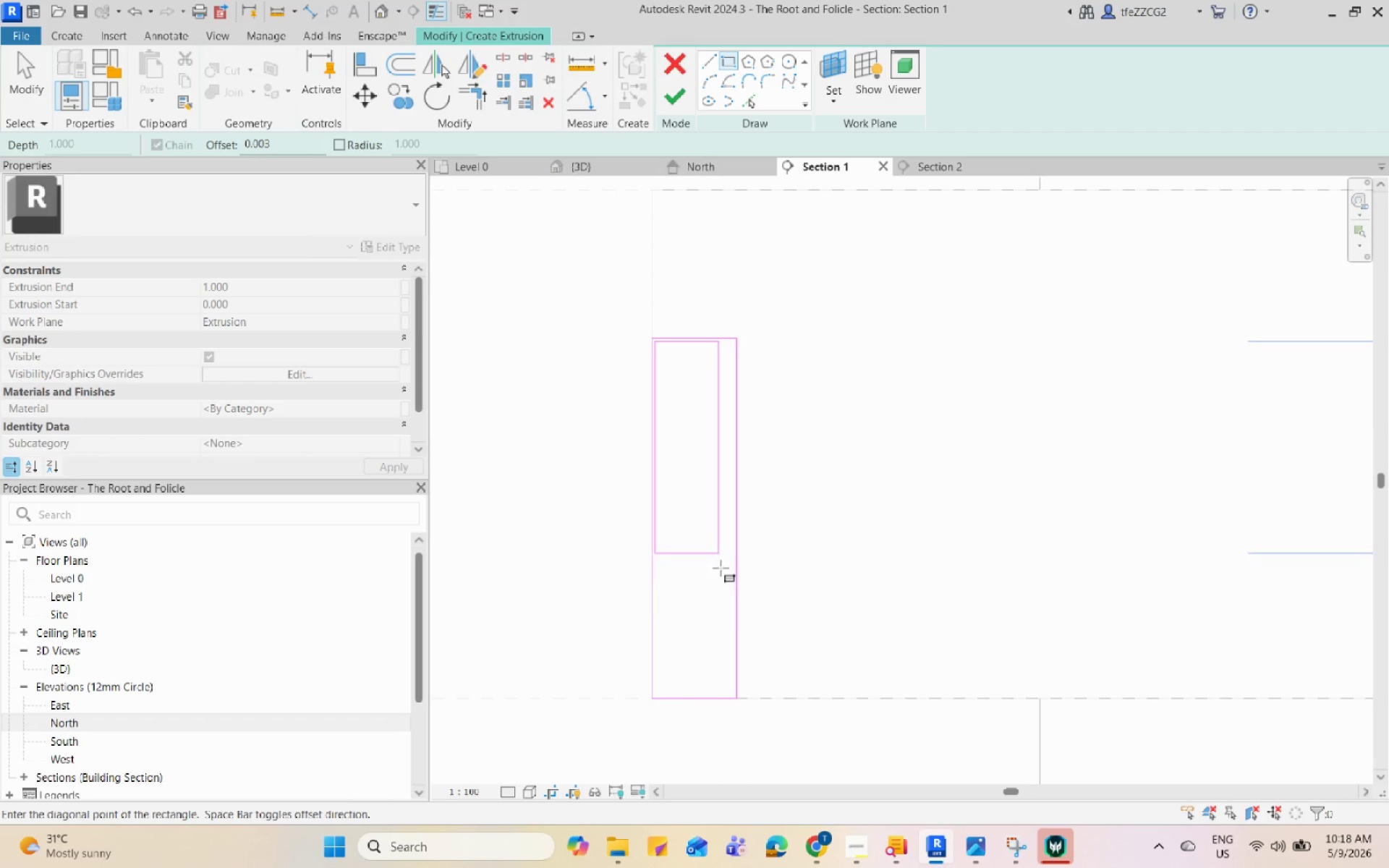 
scroll: coordinate [726, 689], scroll_direction: up, amount: 7.0
 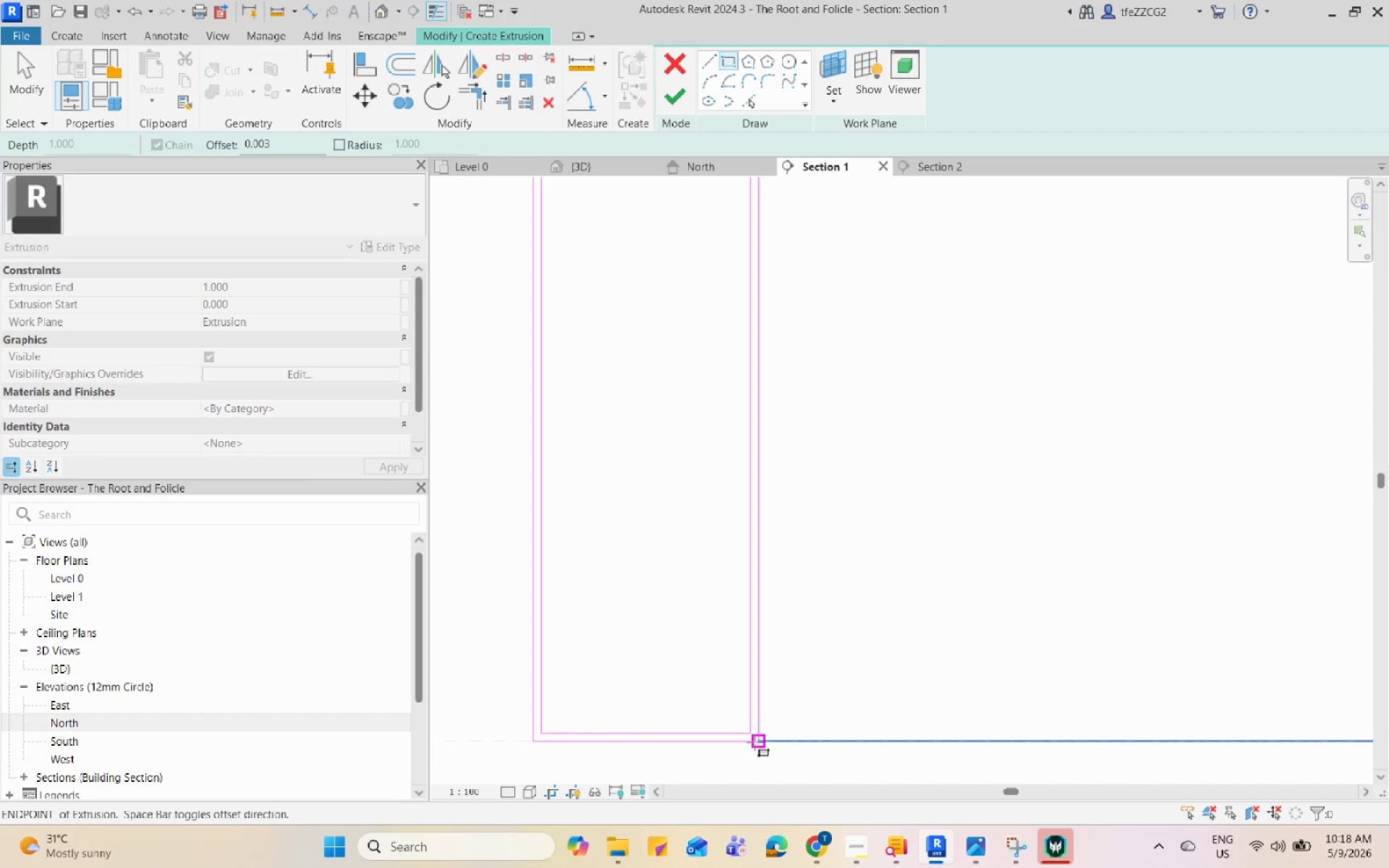 
left_click([755, 742])
 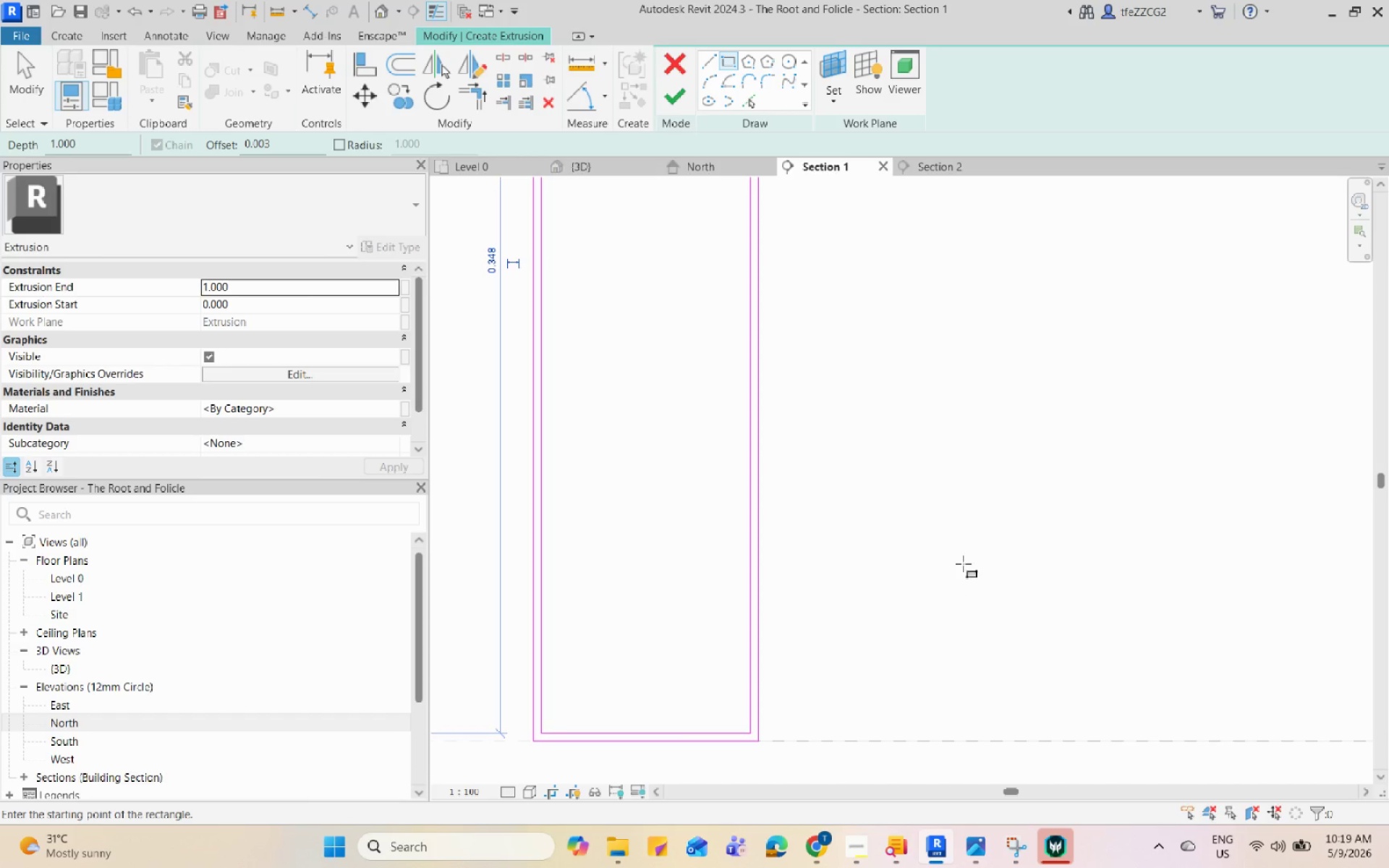 
key(Escape)
 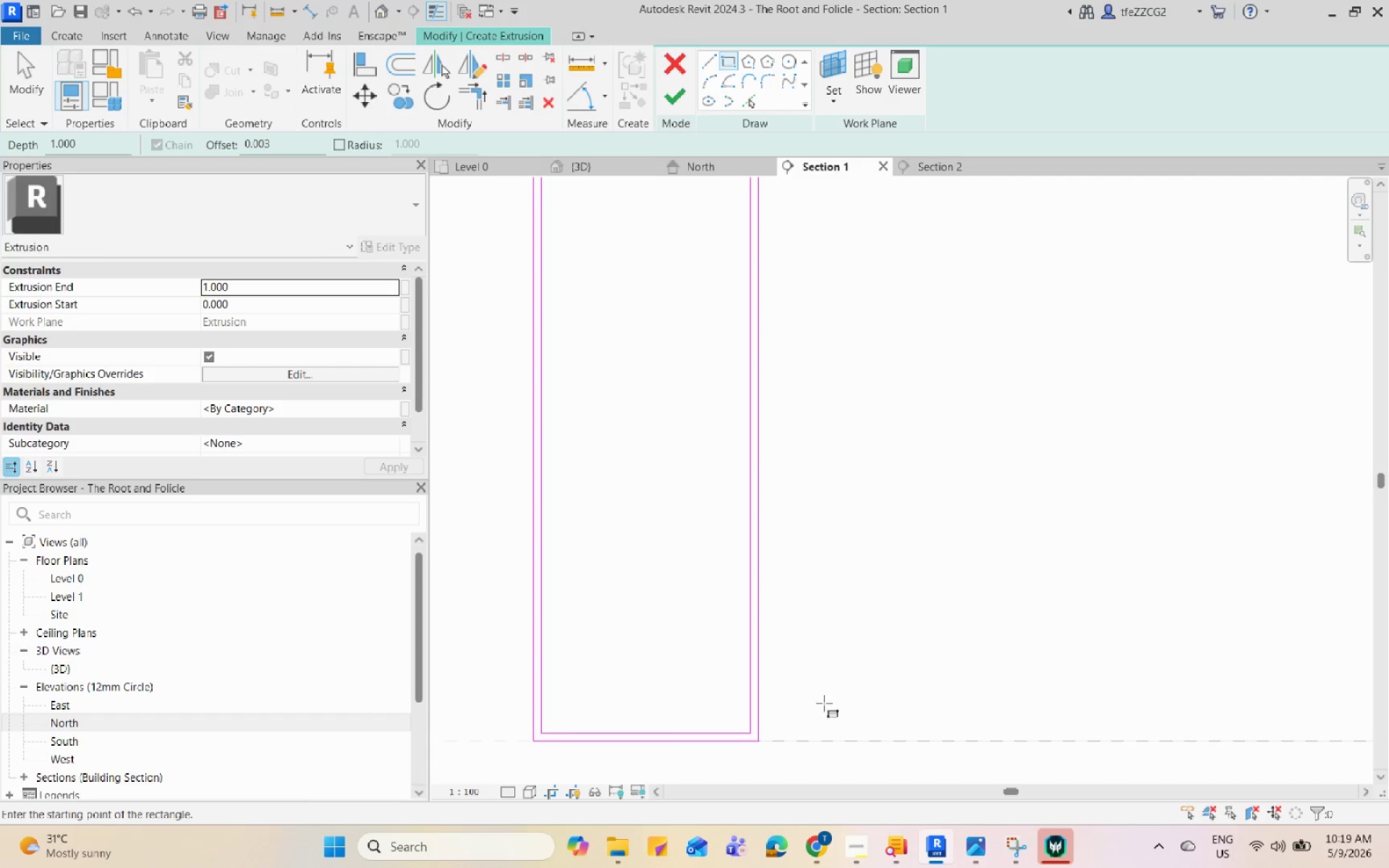 
left_click([729, 743])
 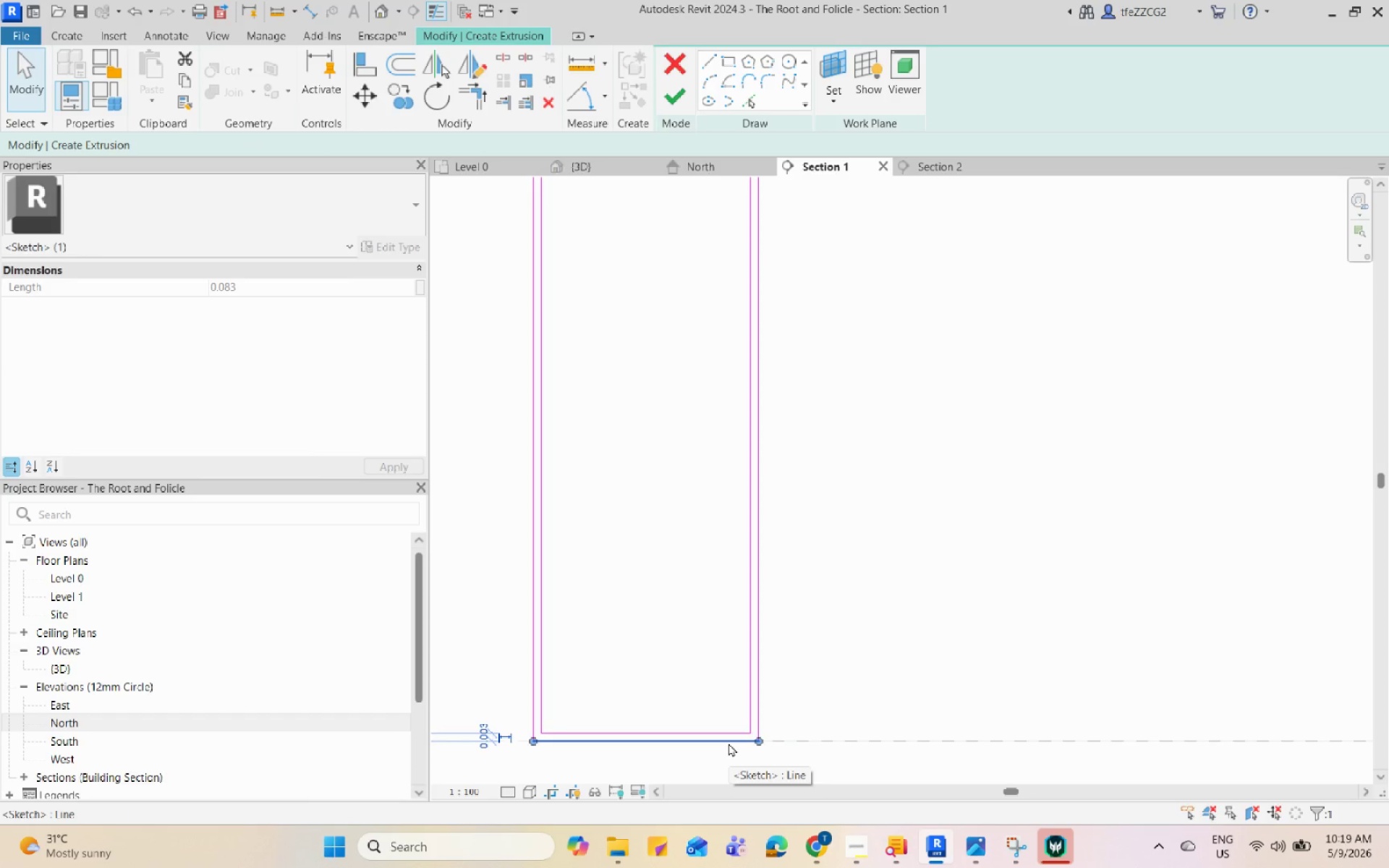 
type(DE)
 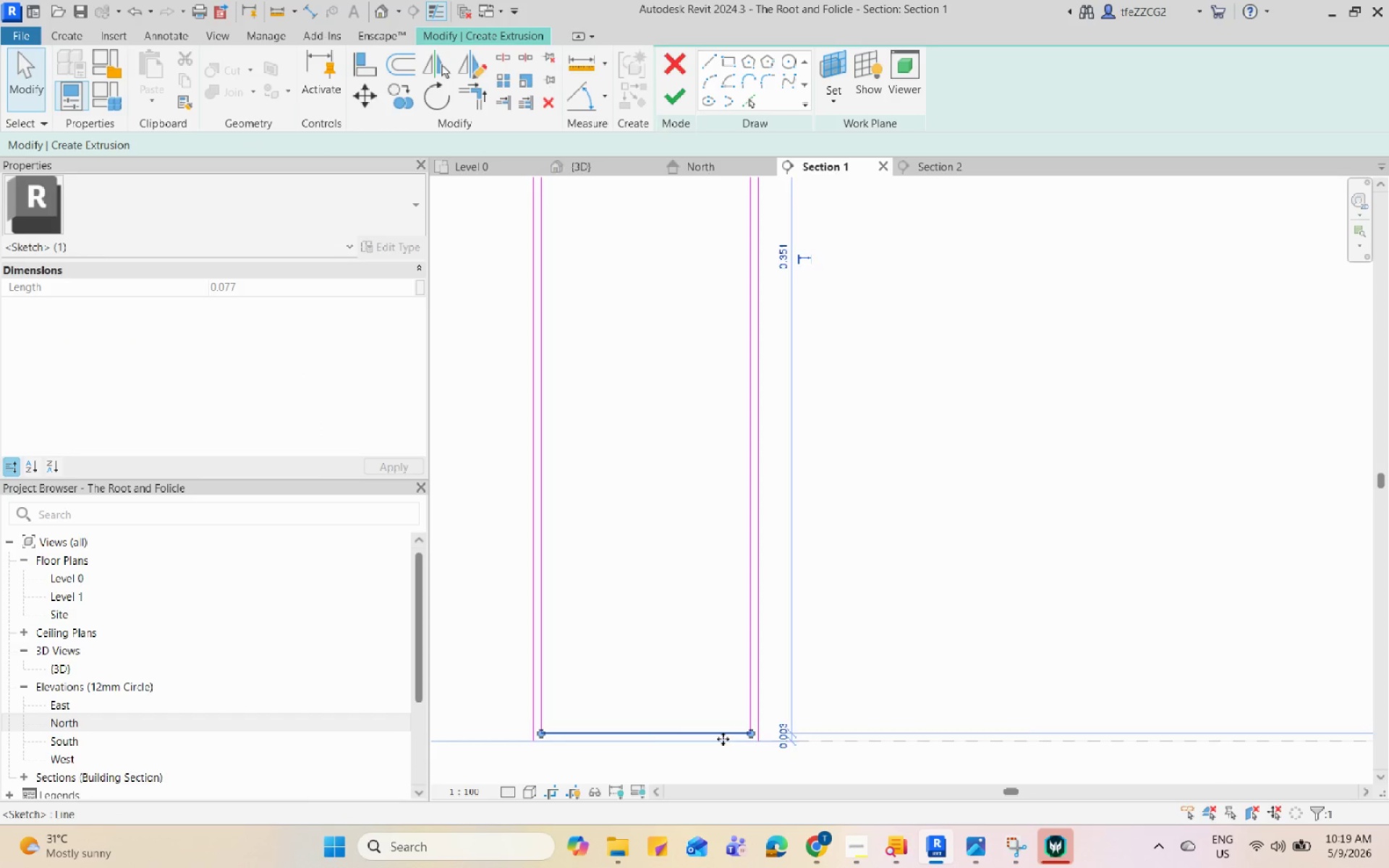 
left_click_drag(start_coordinate=[720, 733], to_coordinate=[728, 746])
 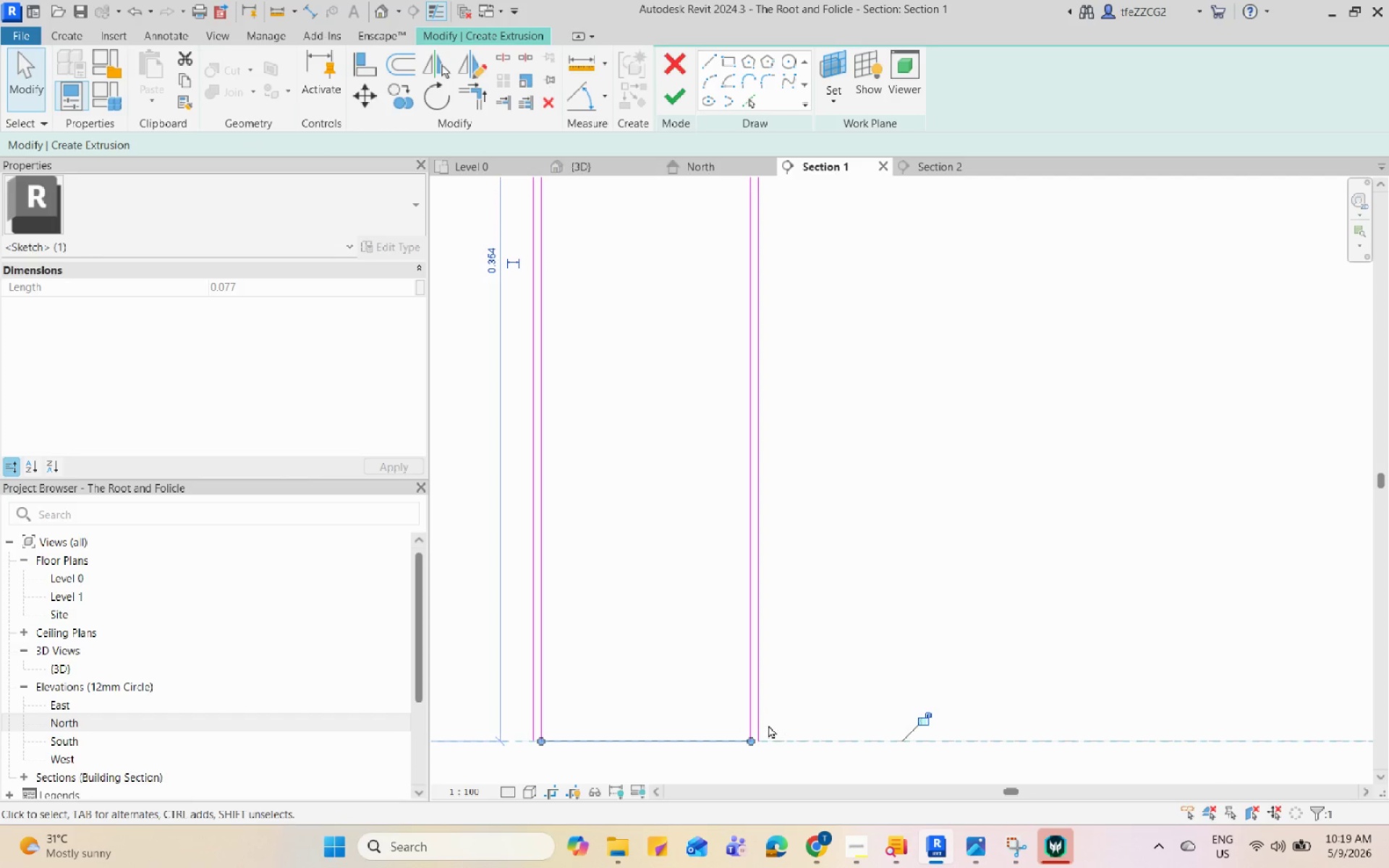 
left_click([762, 728])
 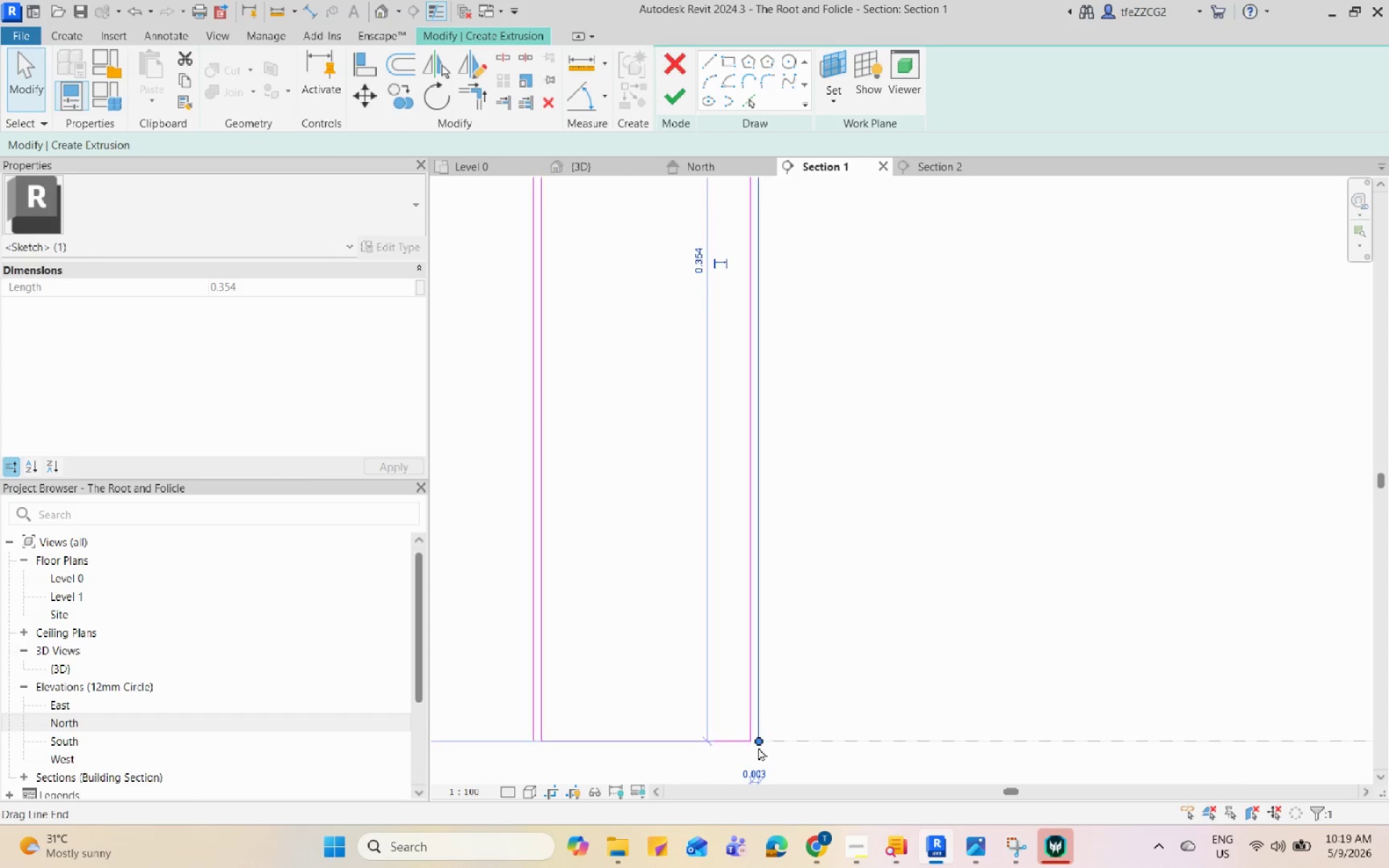 
scroll: coordinate [769, 733], scroll_direction: down, amount: 7.0
 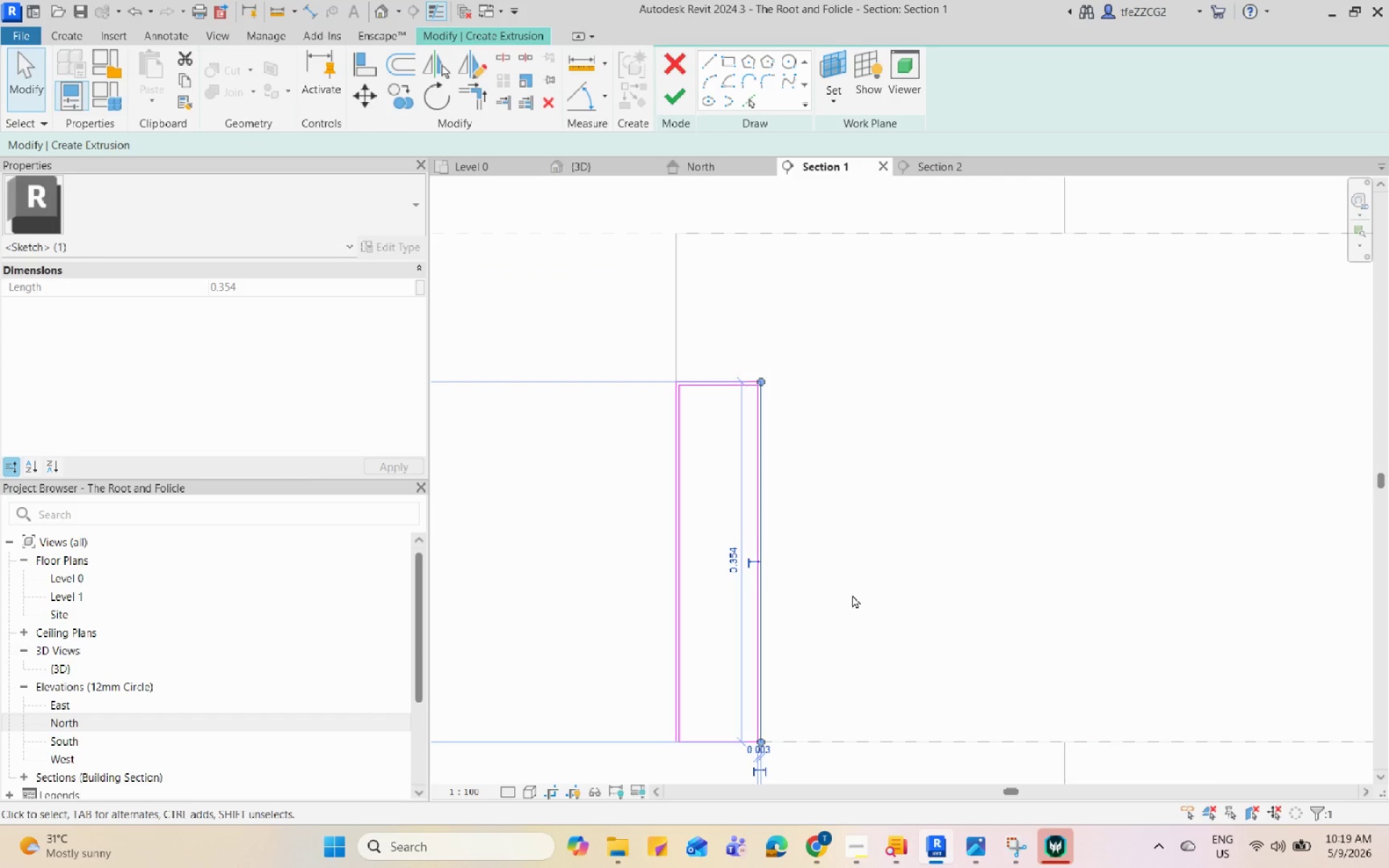 
key(D)
 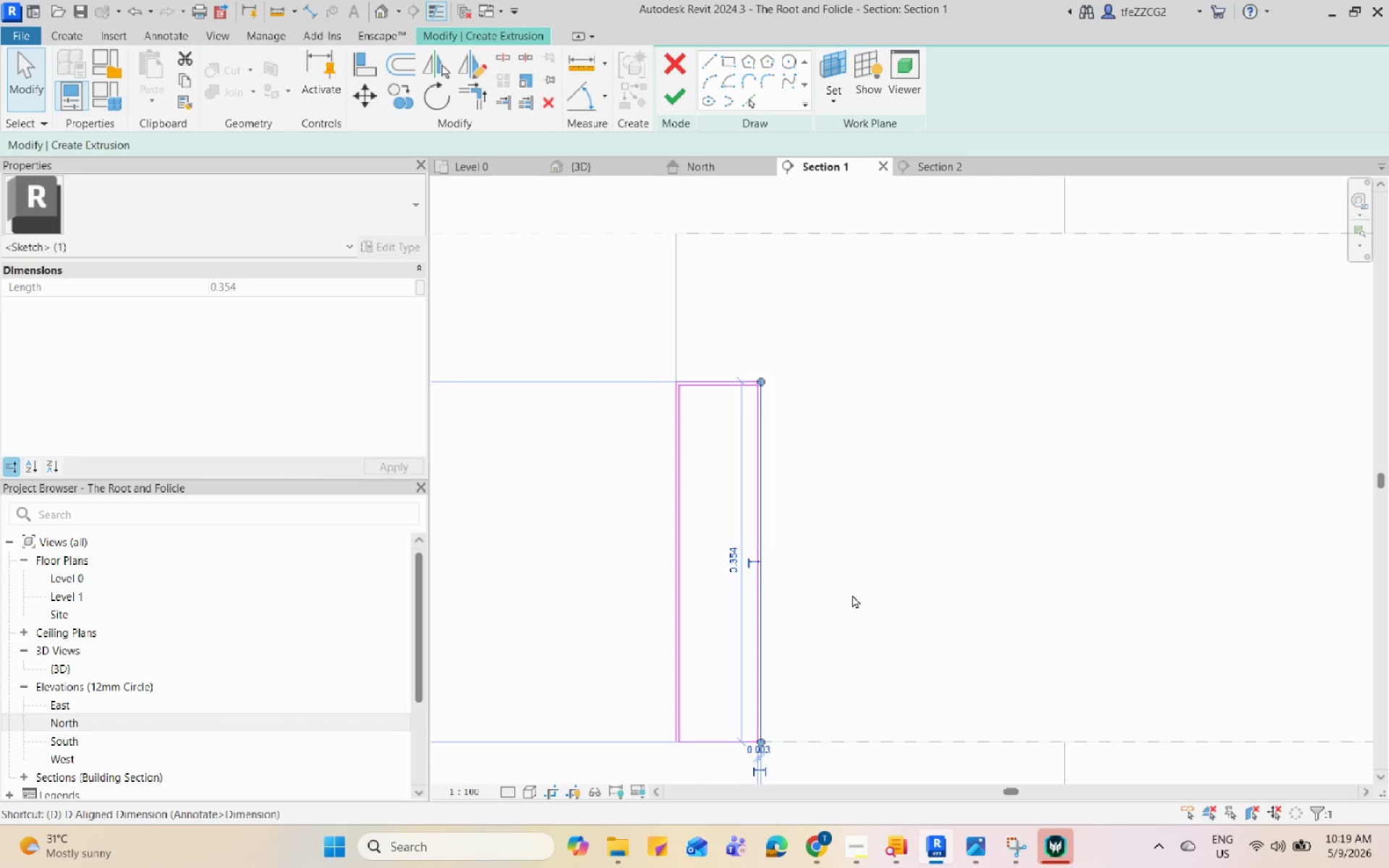 
hold_key(key=E, duration=1.51)
 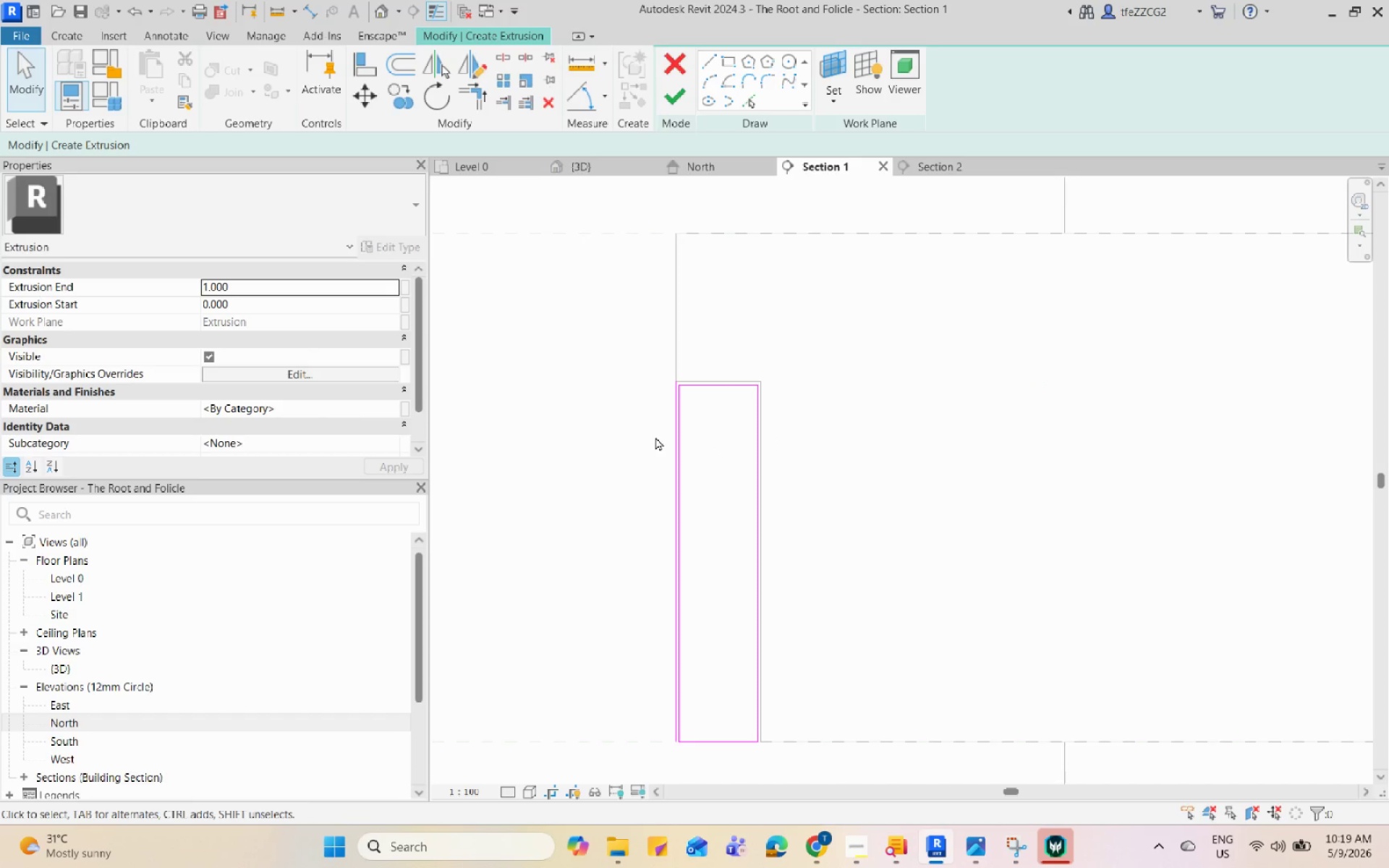 
left_click([727, 374])
 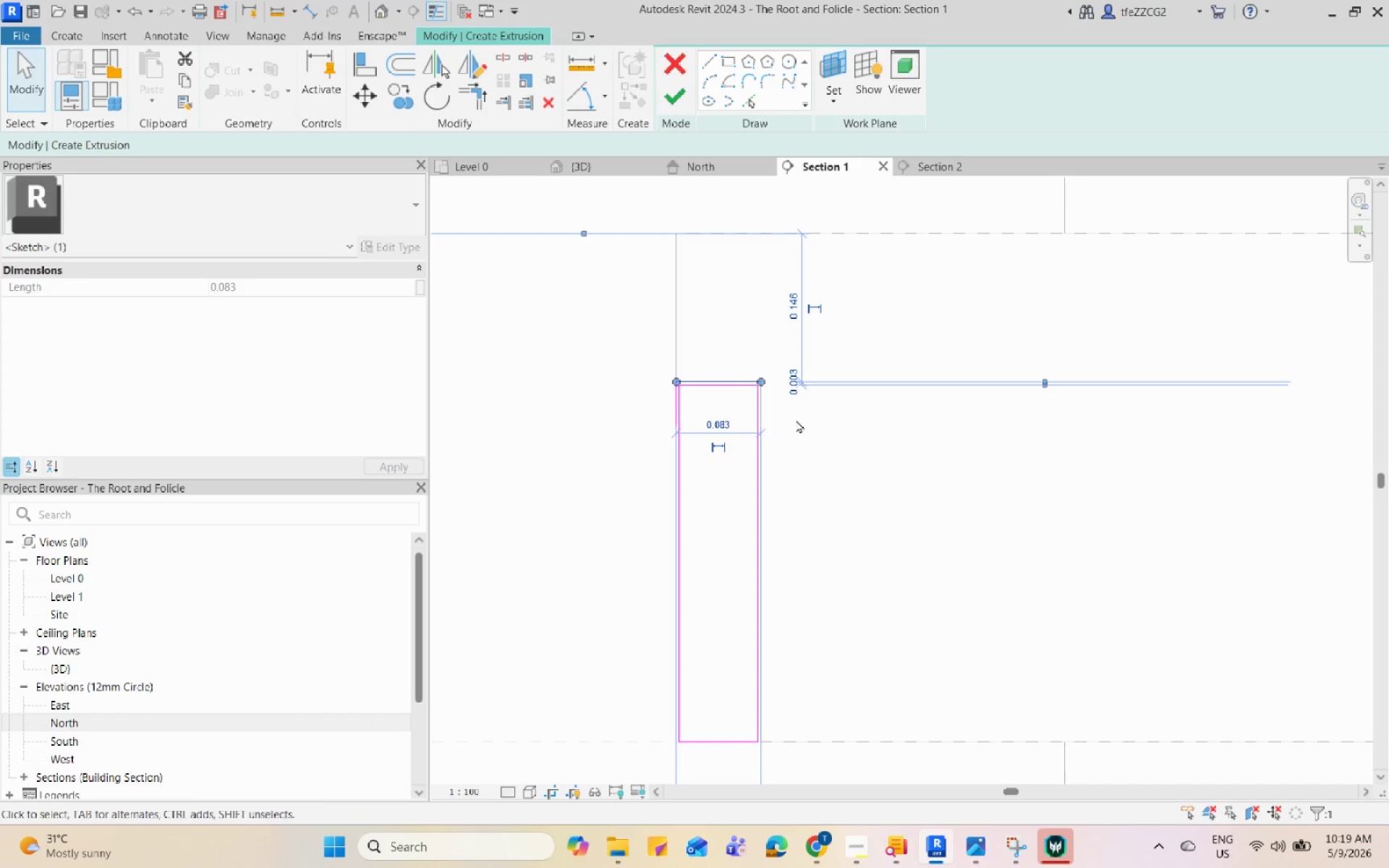 
key(D)
 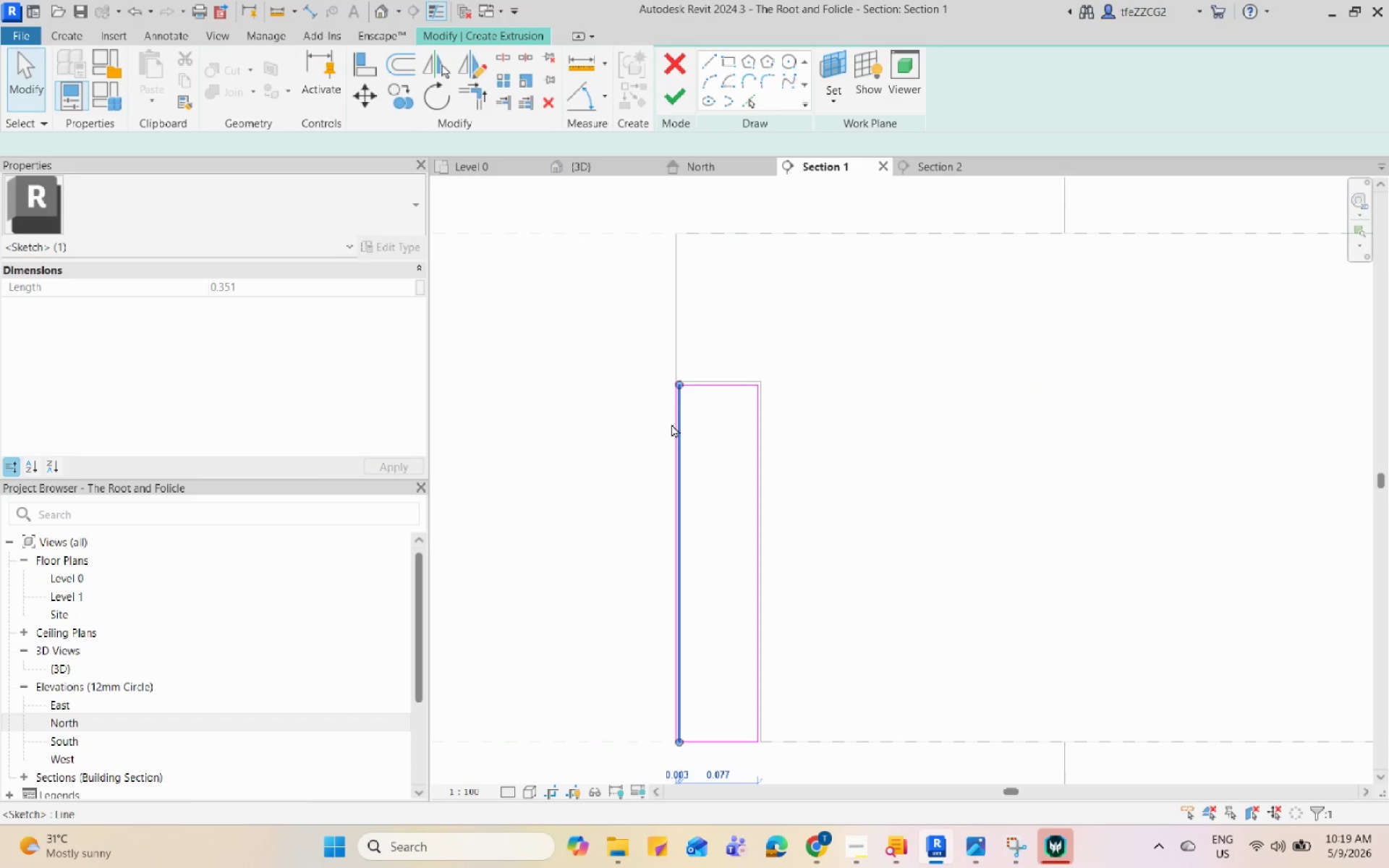 
double_click([666, 423])
 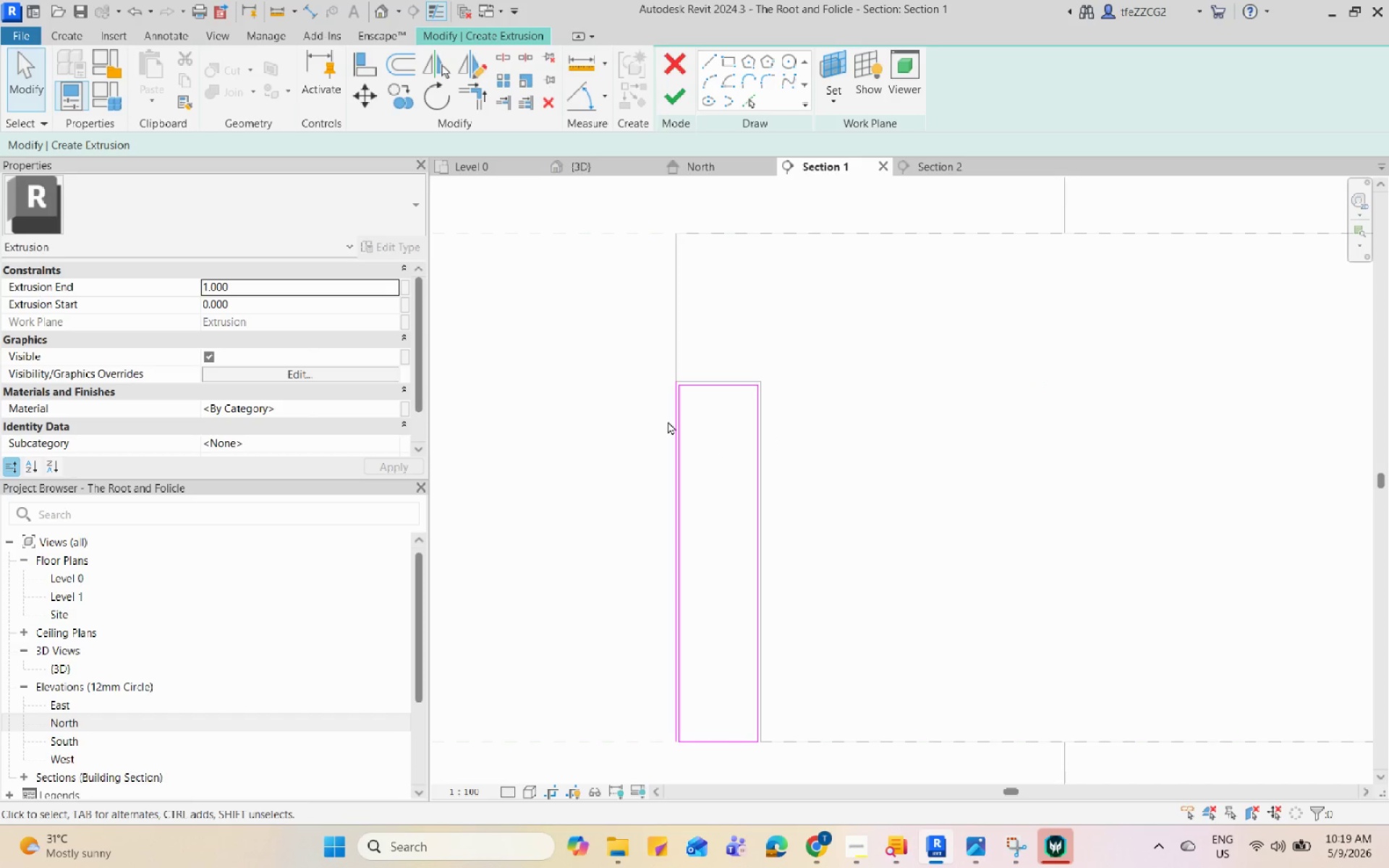 
left_click([668, 421])
 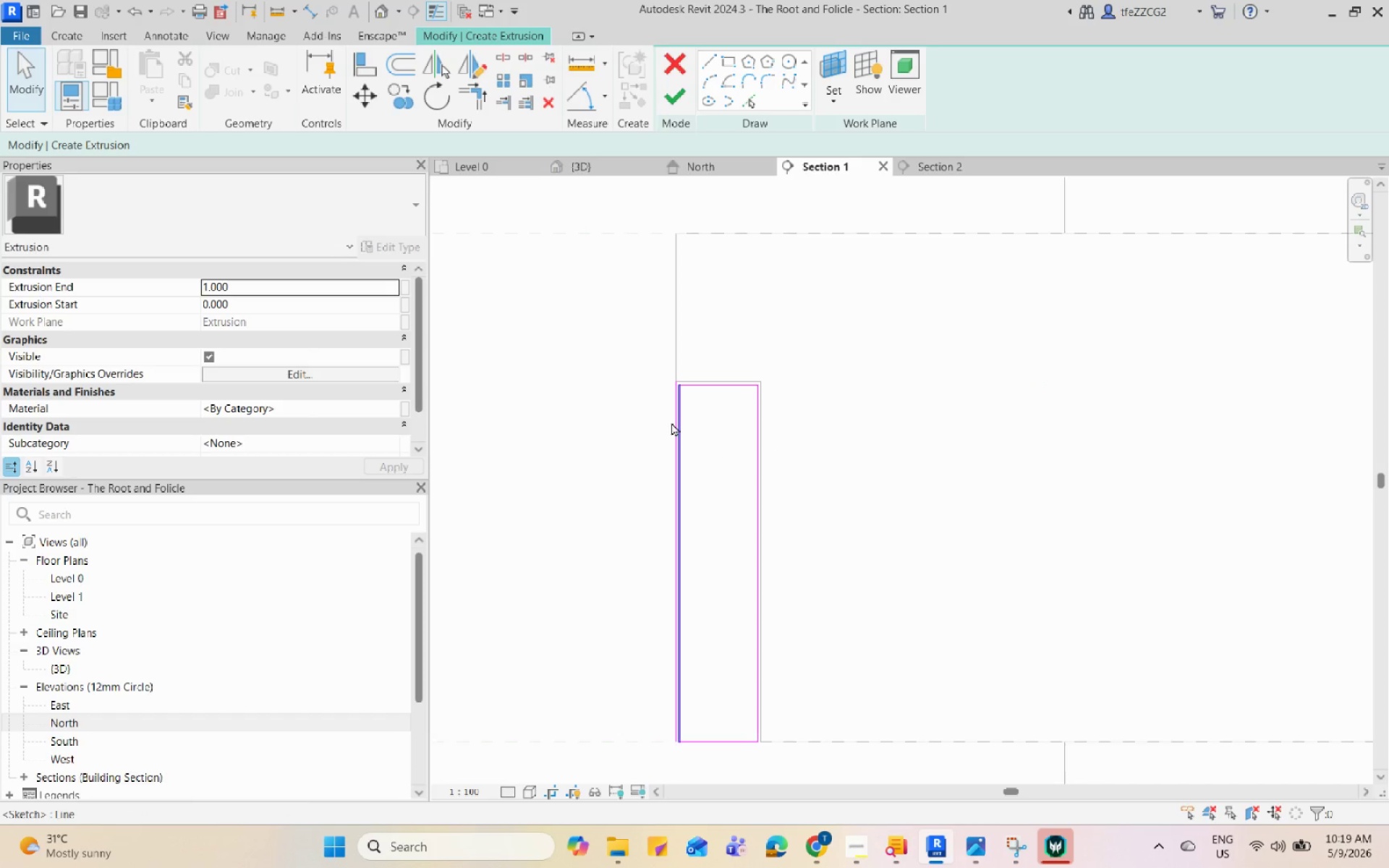 
scroll: coordinate [671, 422], scroll_direction: up, amount: 2.0
 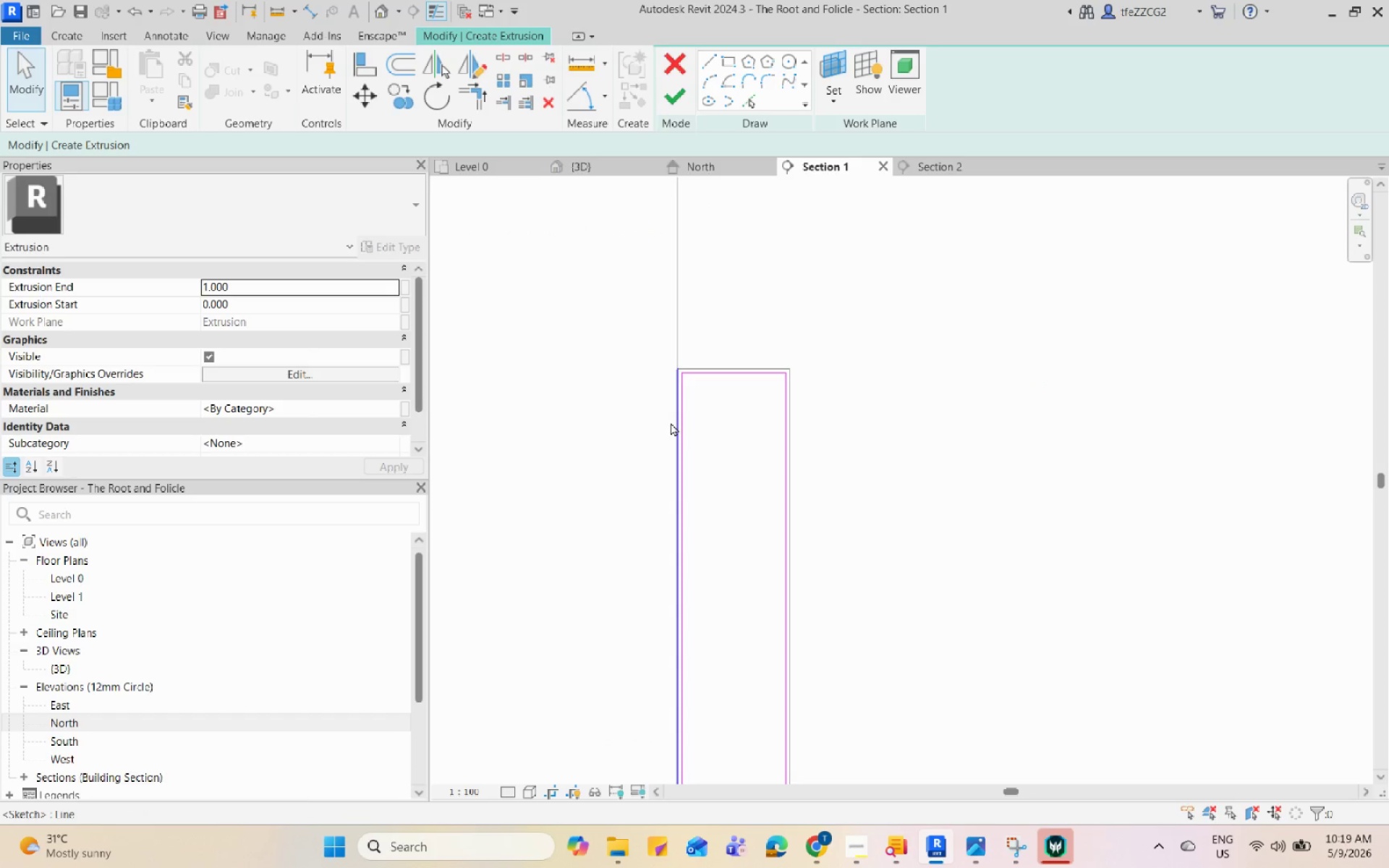 
left_click([671, 422])
 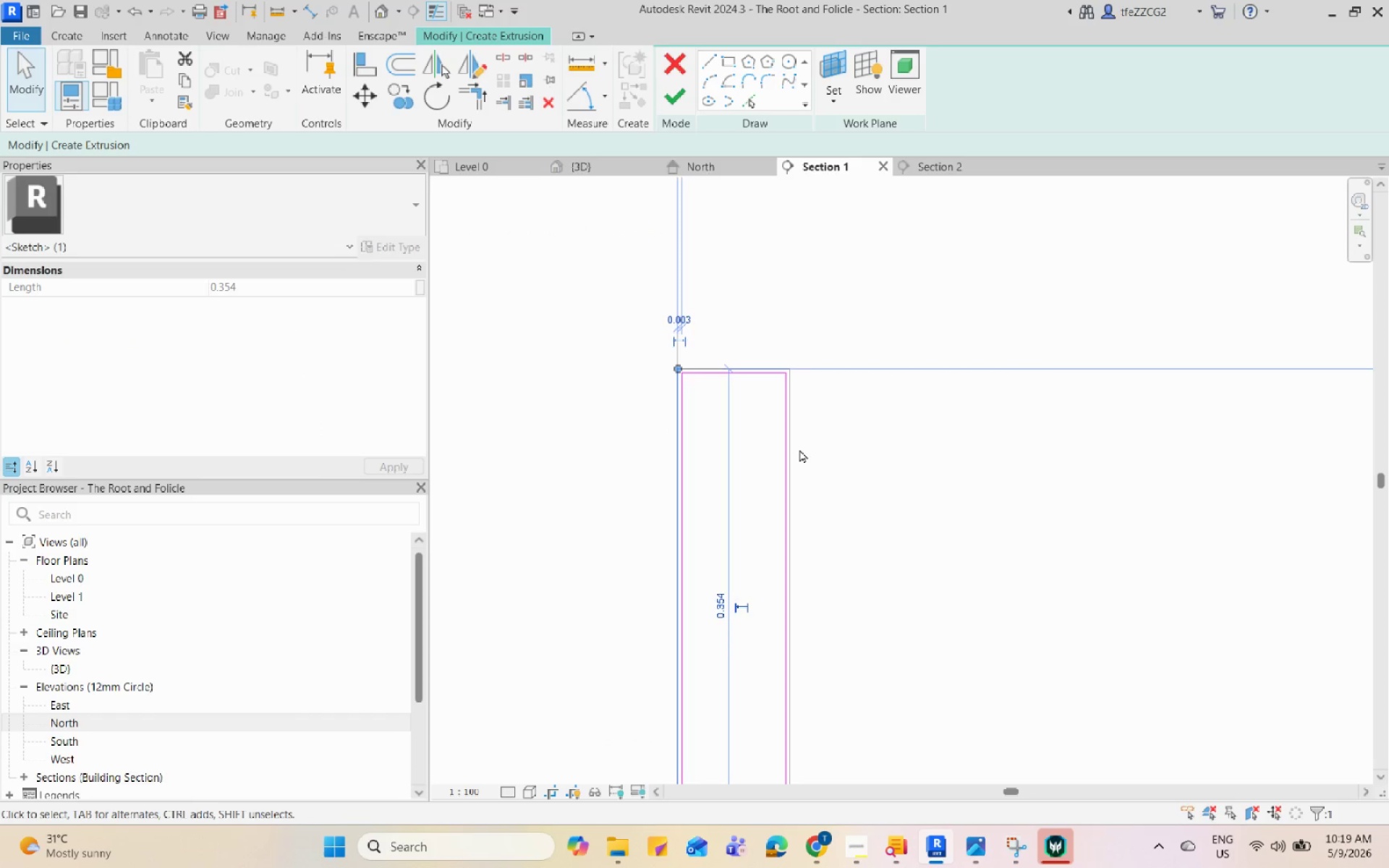 
type(DE)
 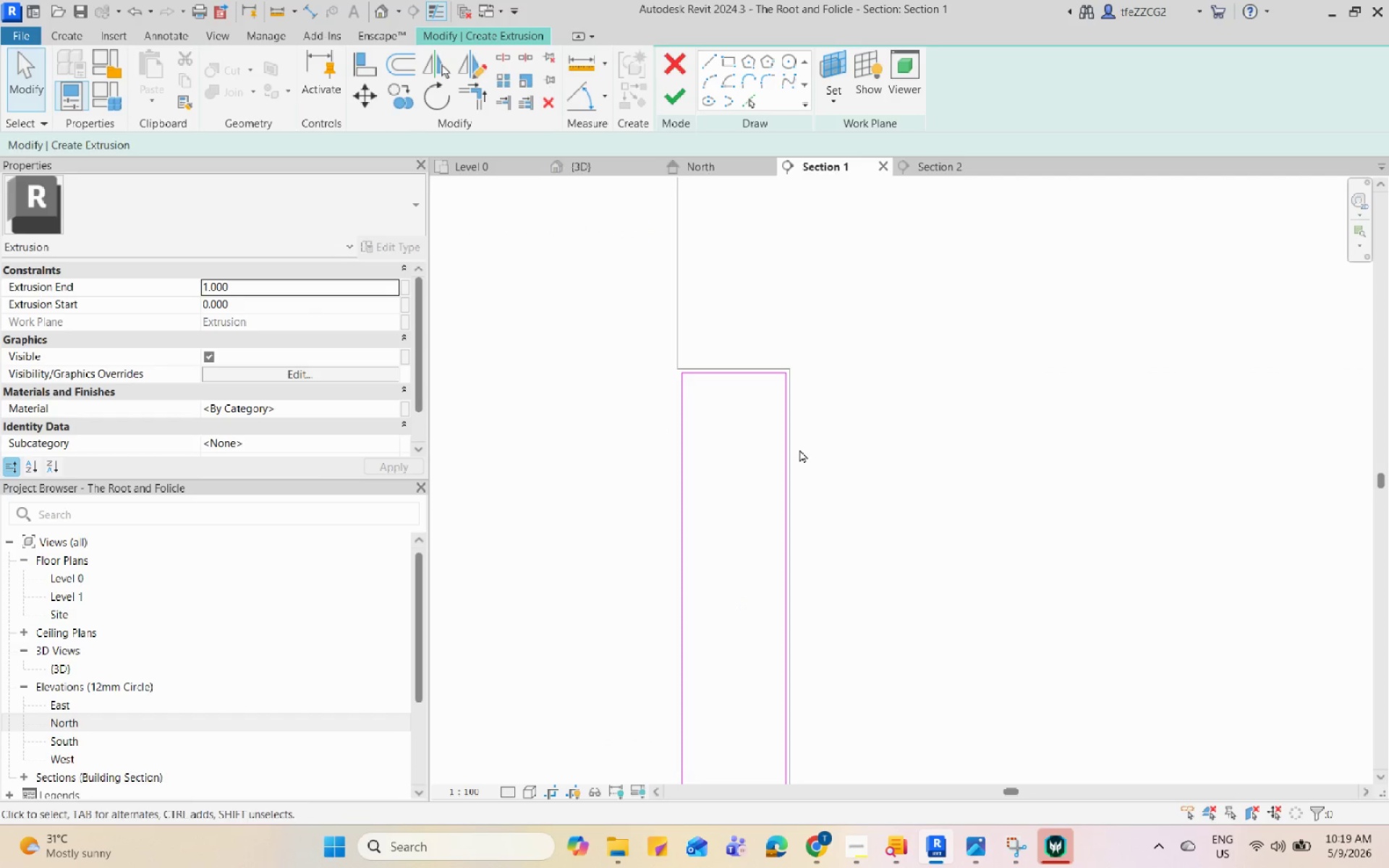 
scroll: coordinate [802, 399], scroll_direction: down, amount: 7.0
 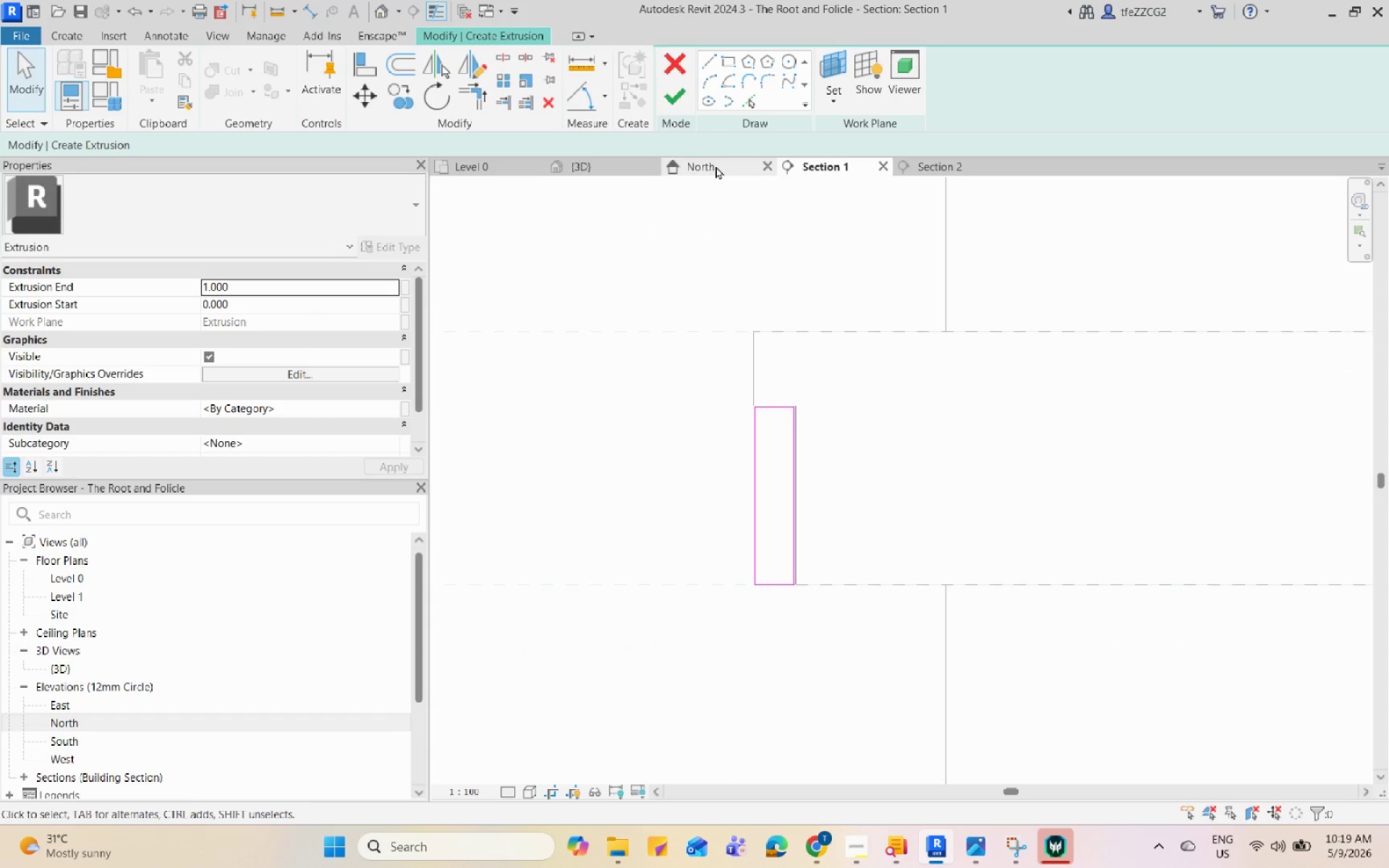 
left_click([673, 101])
 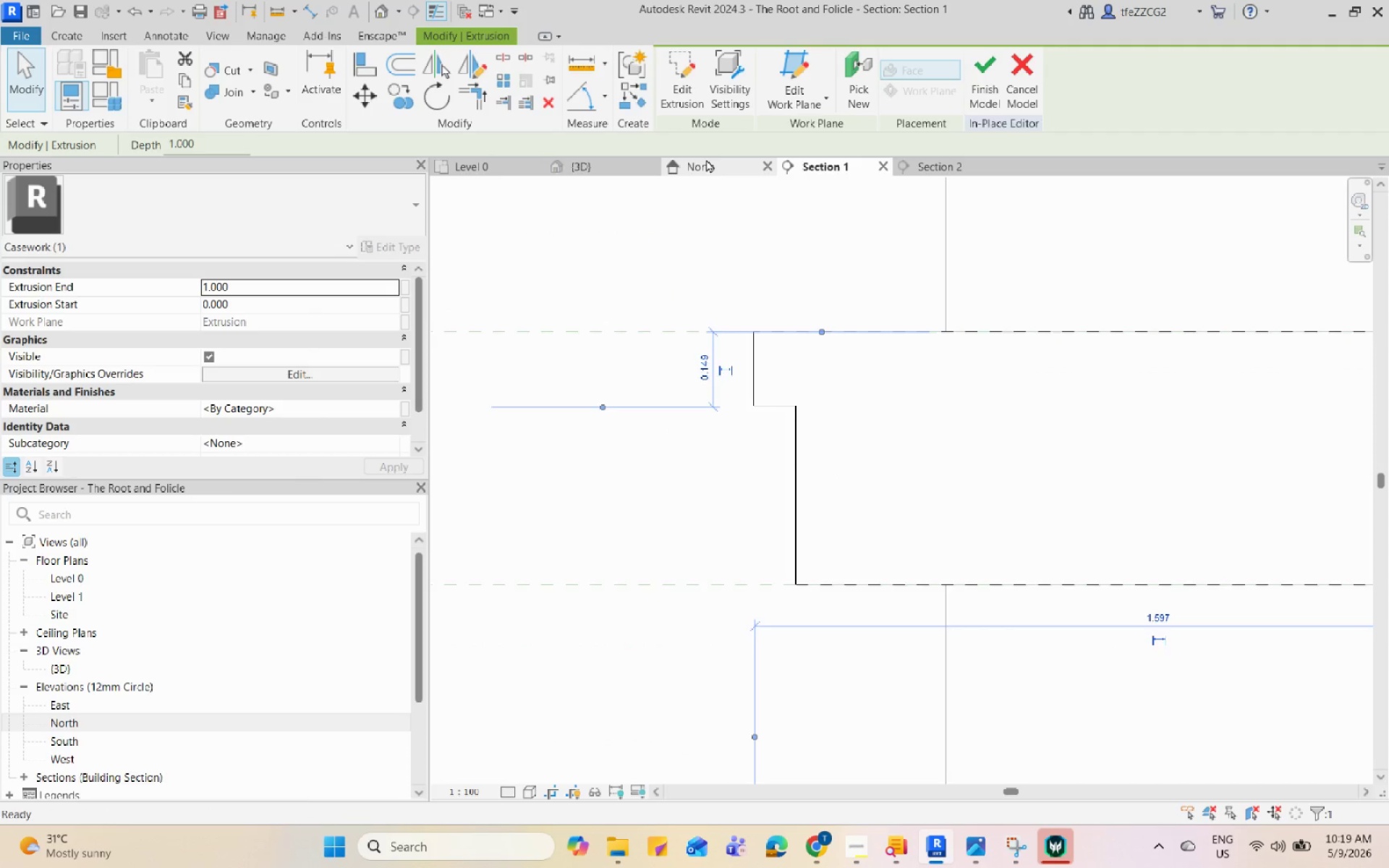 
double_click([581, 163])
 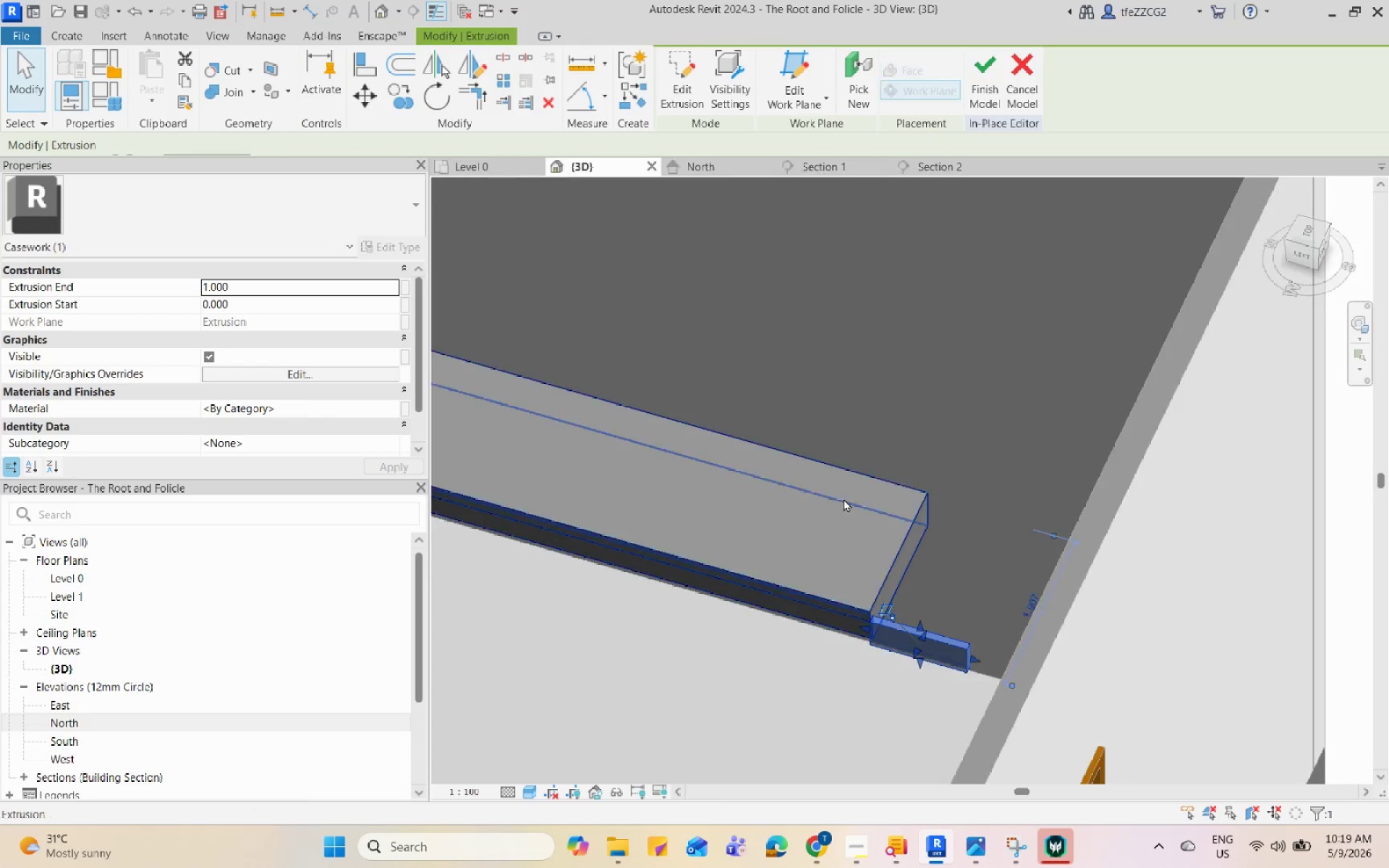 
hold_key(key=ShiftLeft, duration=0.67)
 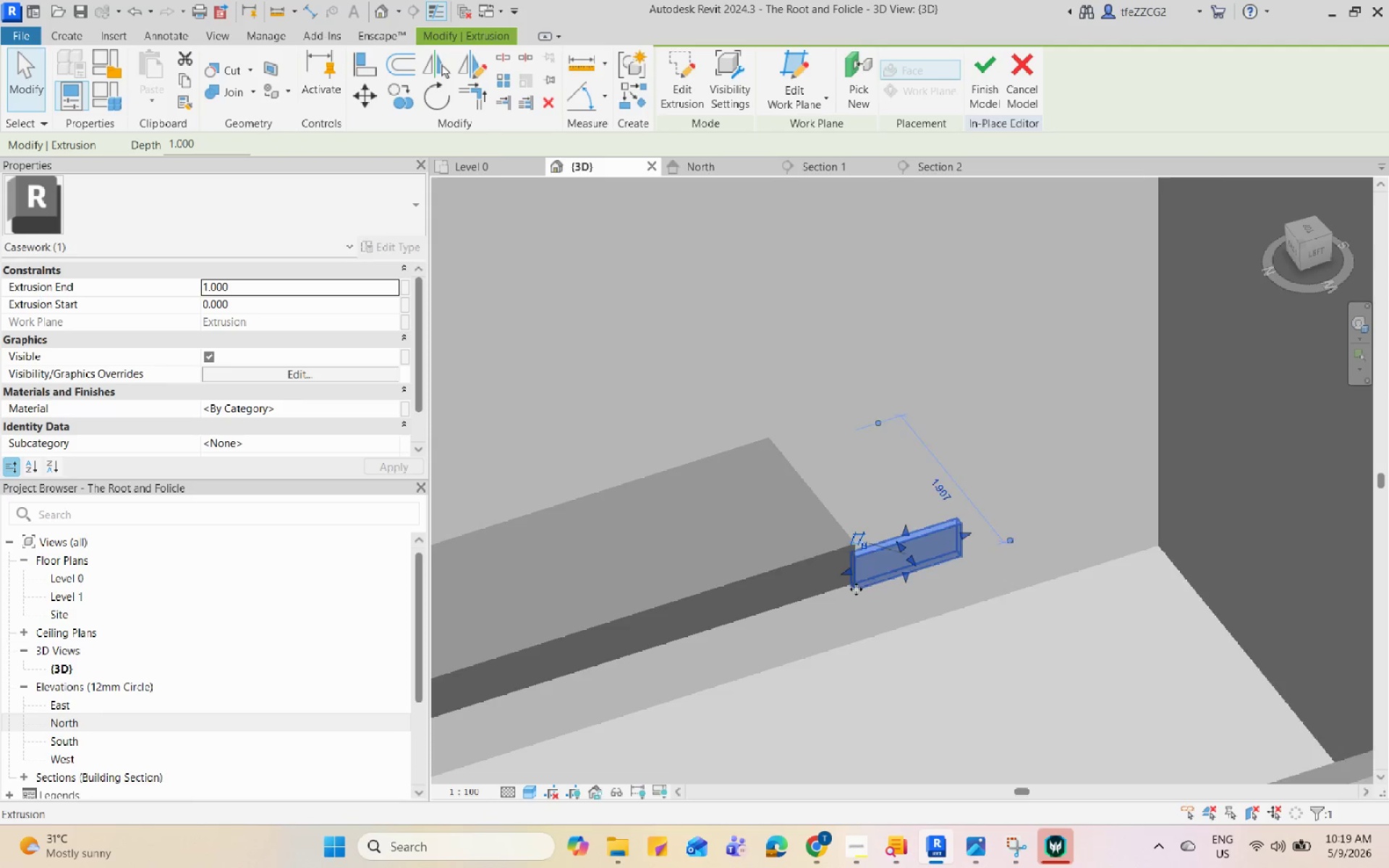 
scroll: coordinate [856, 534], scroll_direction: down, amount: 4.0
 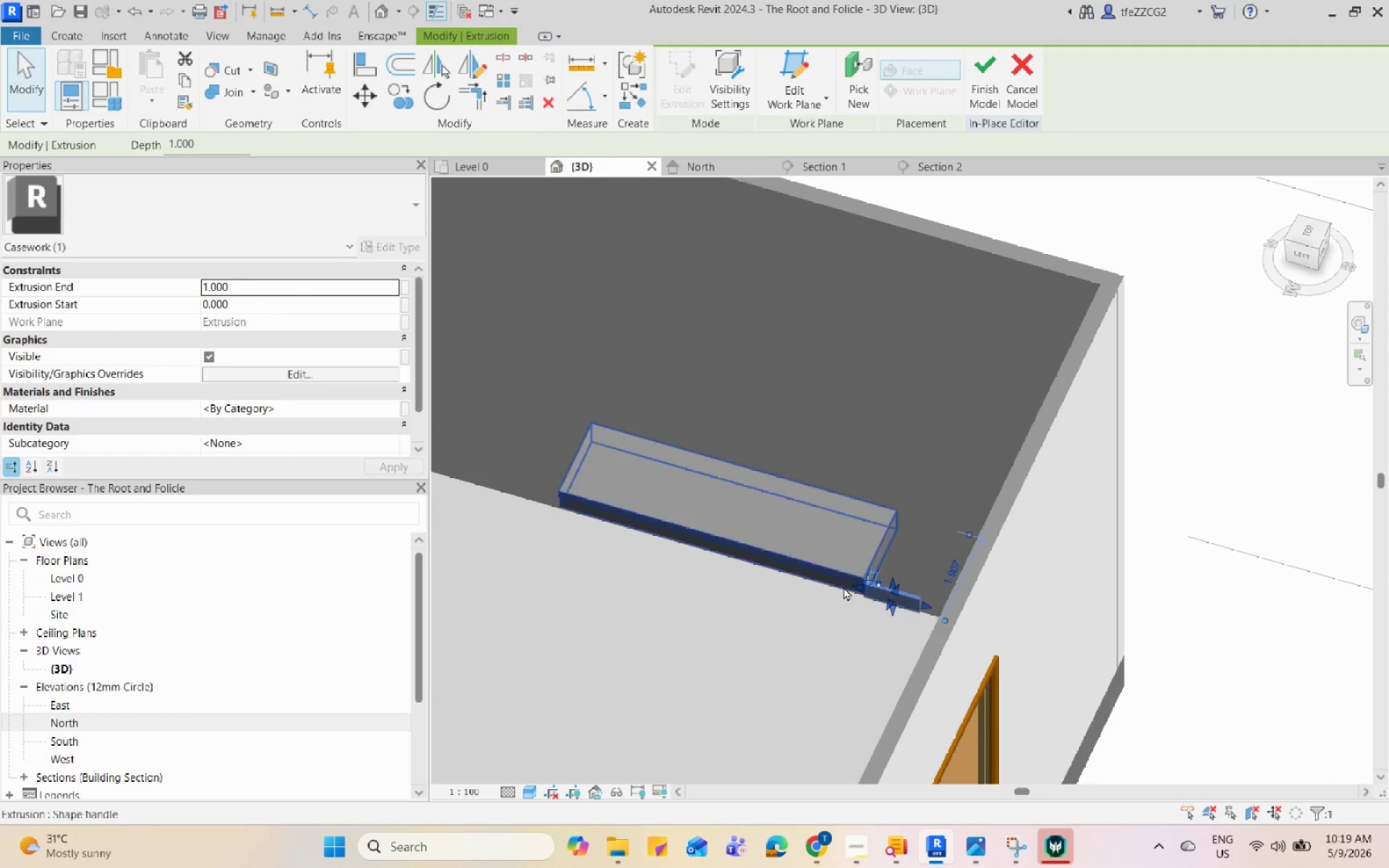 
left_click_drag(start_coordinate=[846, 575], to_coordinate=[571, 642])
 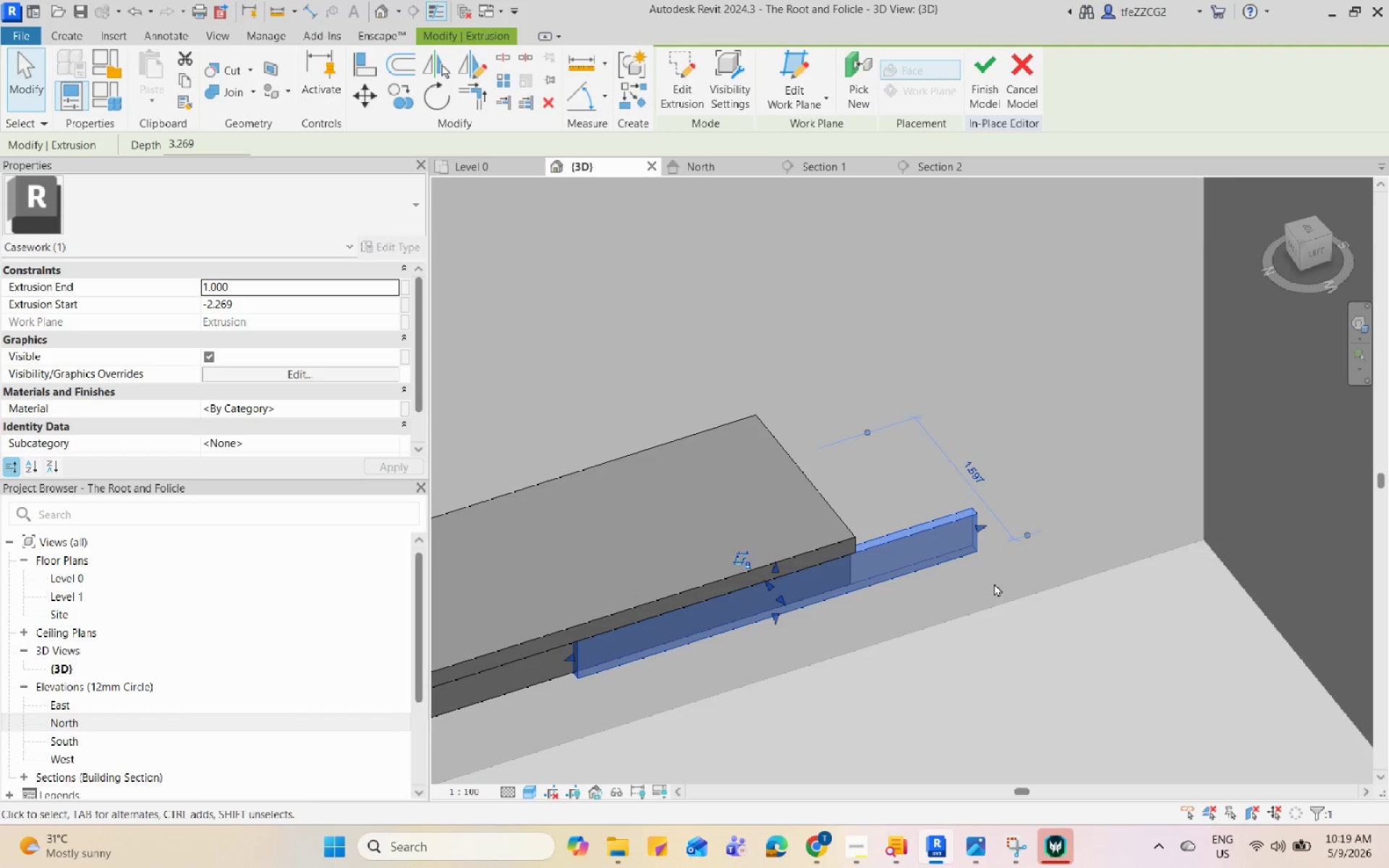 
scroll: coordinate [855, 587], scroll_direction: up, amount: 9.0
 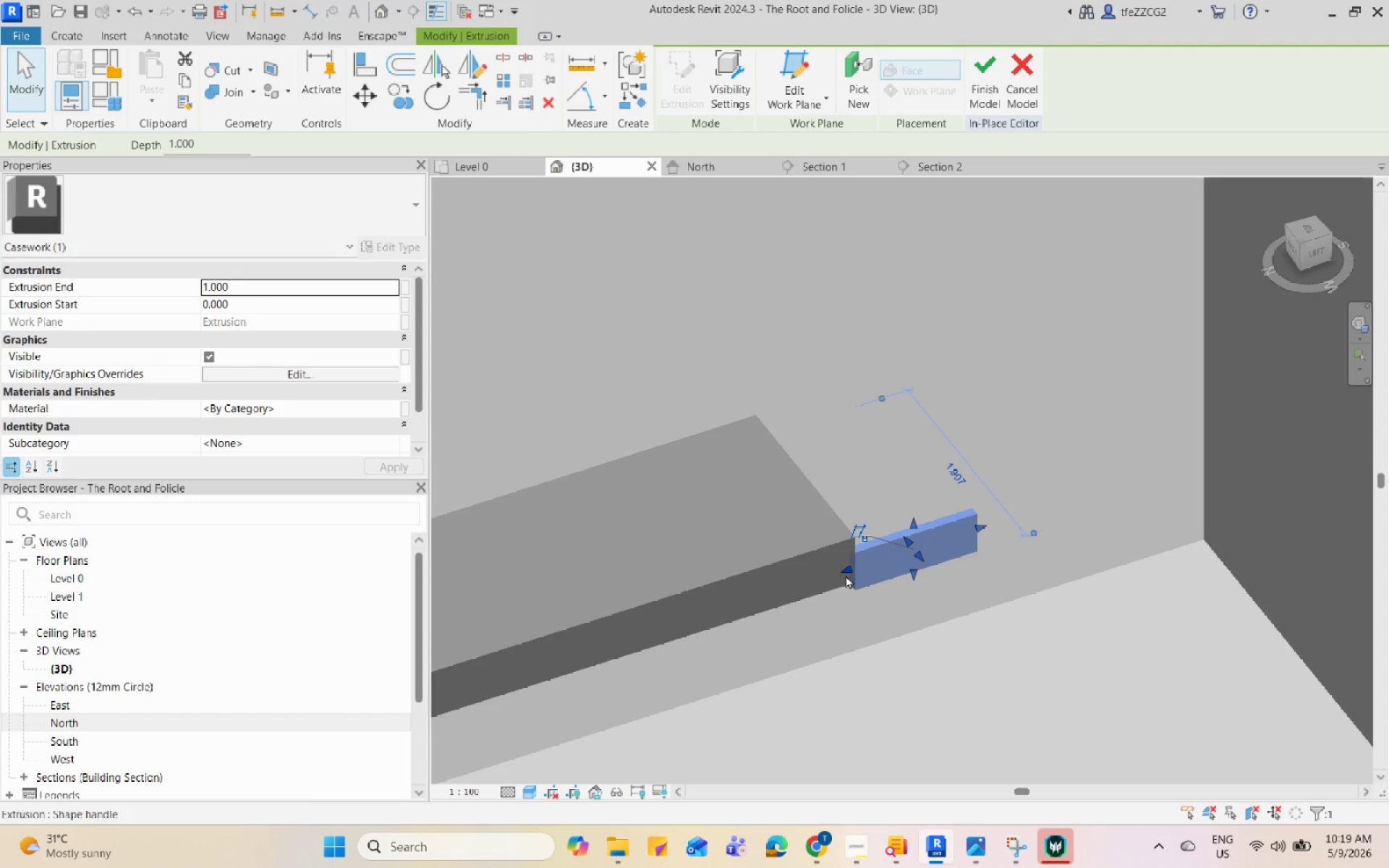 
hold_key(key=ShiftLeft, duration=1.58)
scroll: coordinate [768, 605], scroll_direction: up, amount: 10.0
 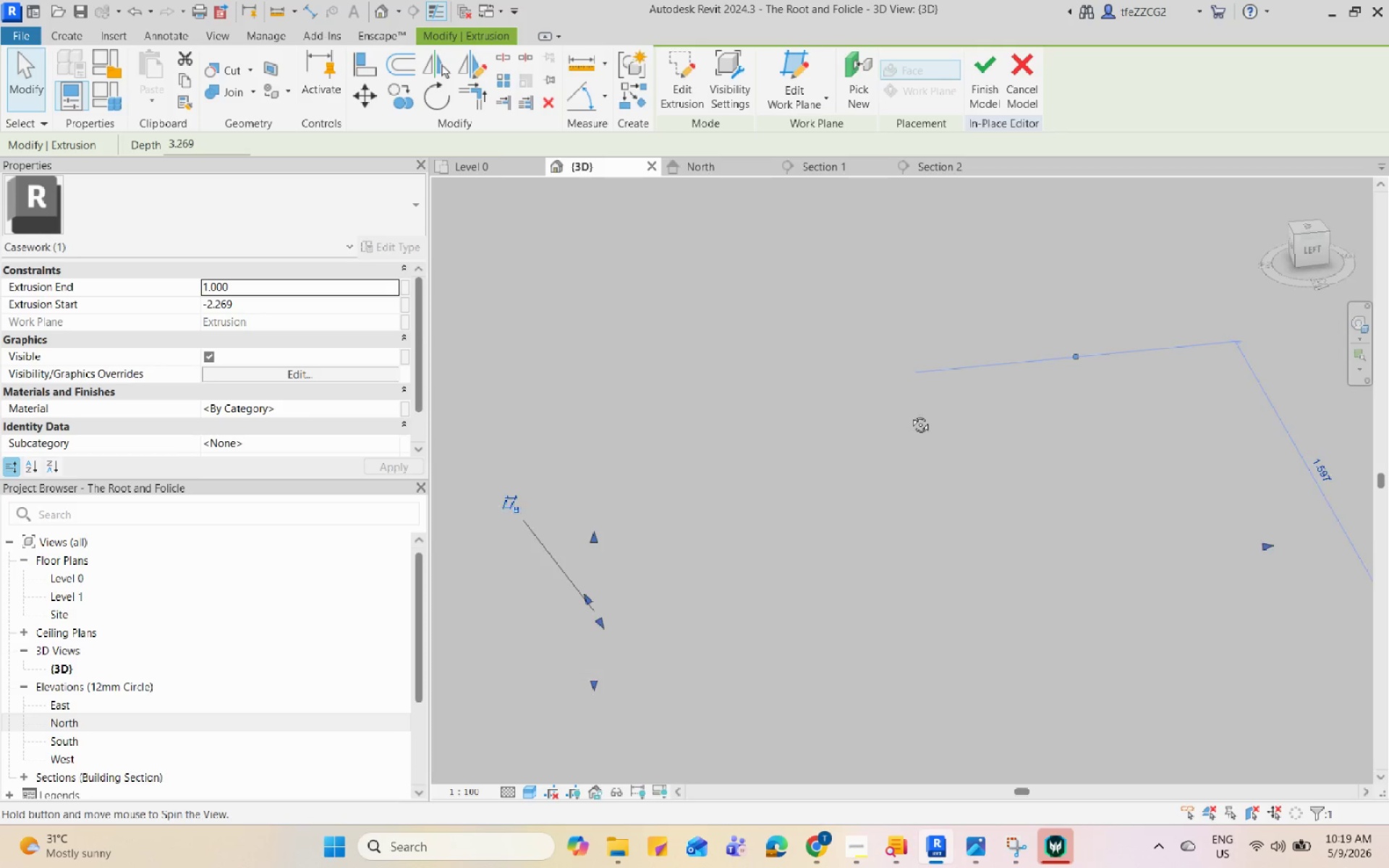 
left_click_drag(start_coordinate=[1278, 627], to_coordinate=[862, 618])
 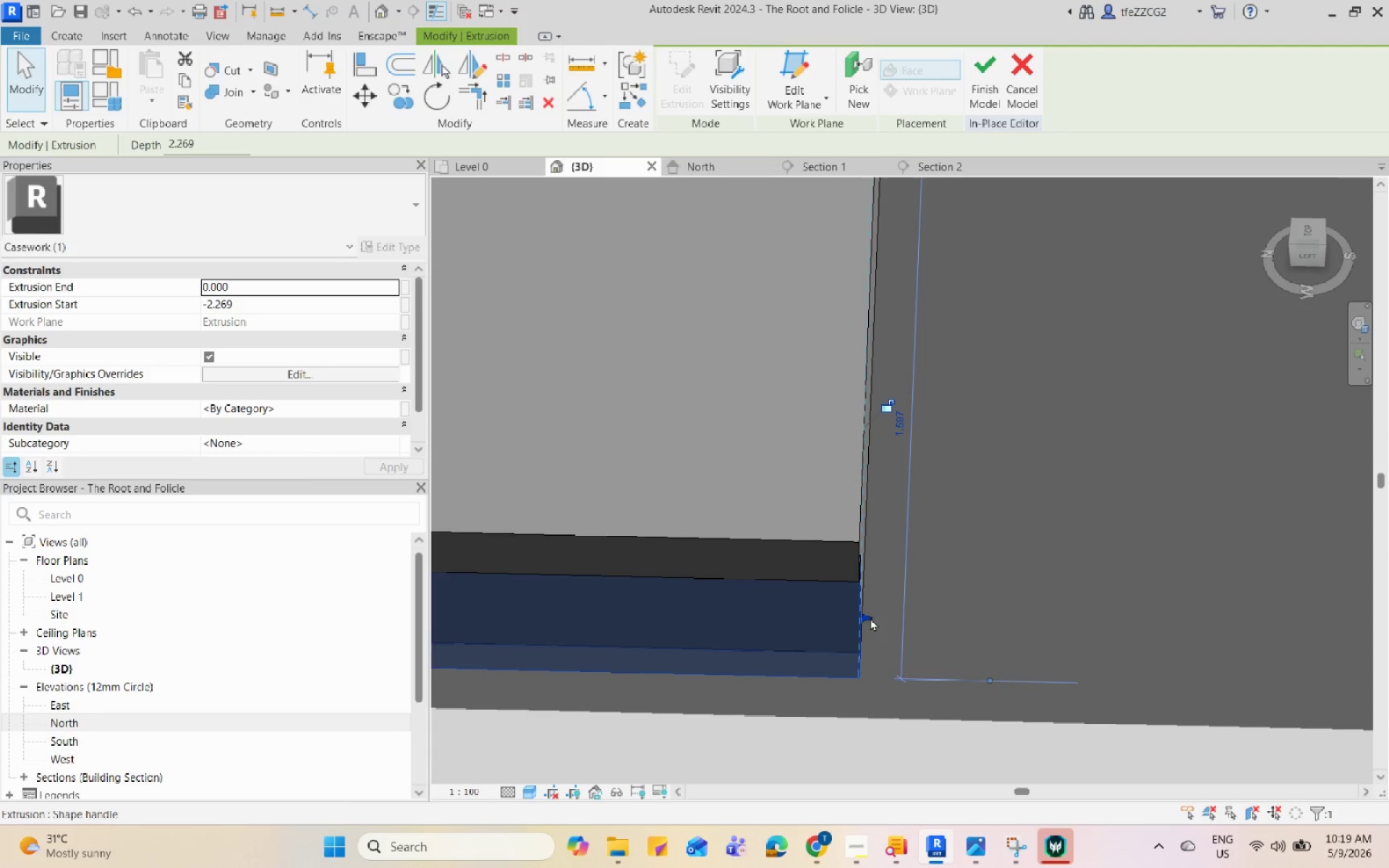 
hold_key(key=ShiftLeft, duration=0.98)
scroll: coordinate [1030, 600], scroll_direction: down, amount: 4.0
 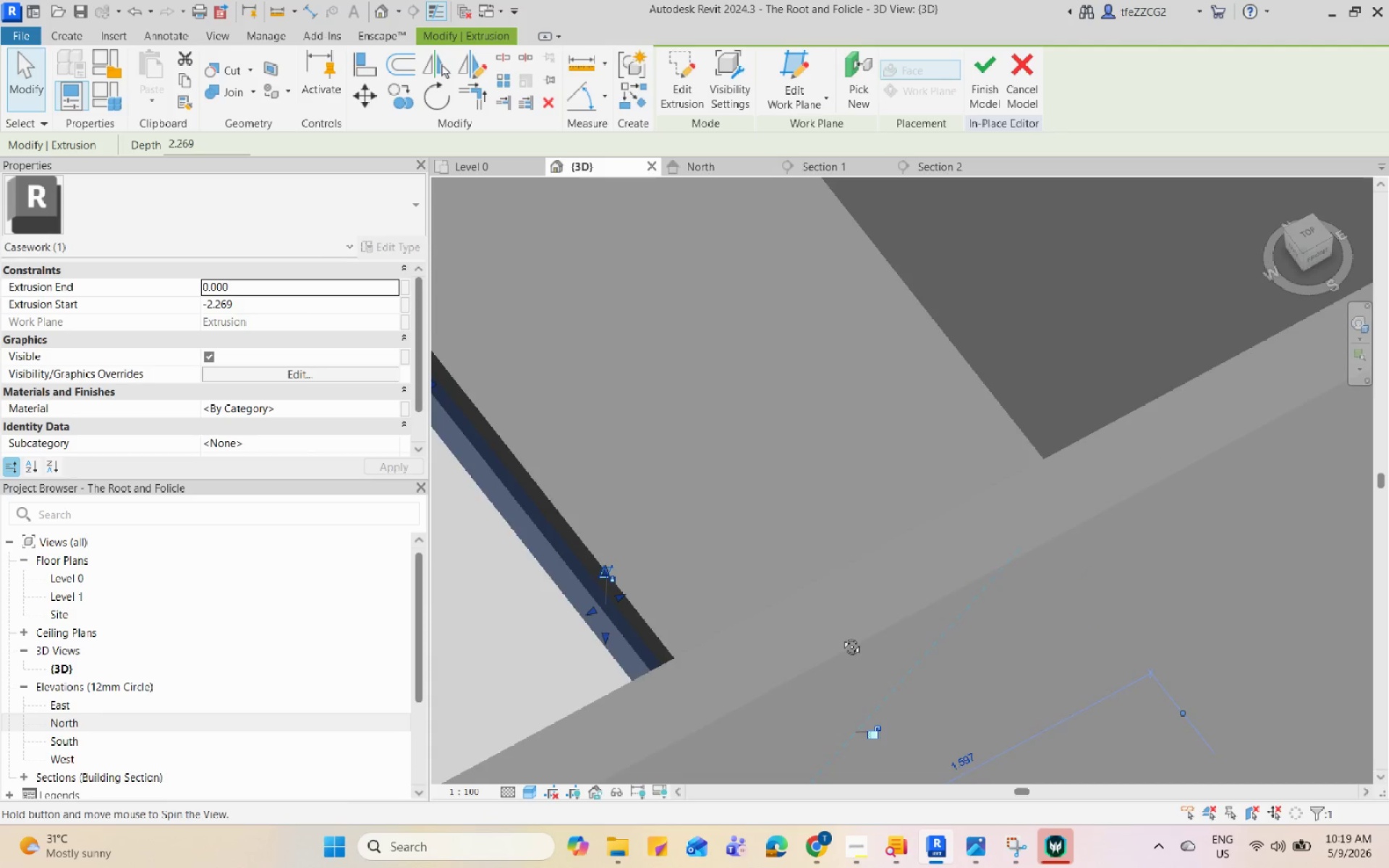 
hold_key(key=ShiftLeft, duration=1.2)
 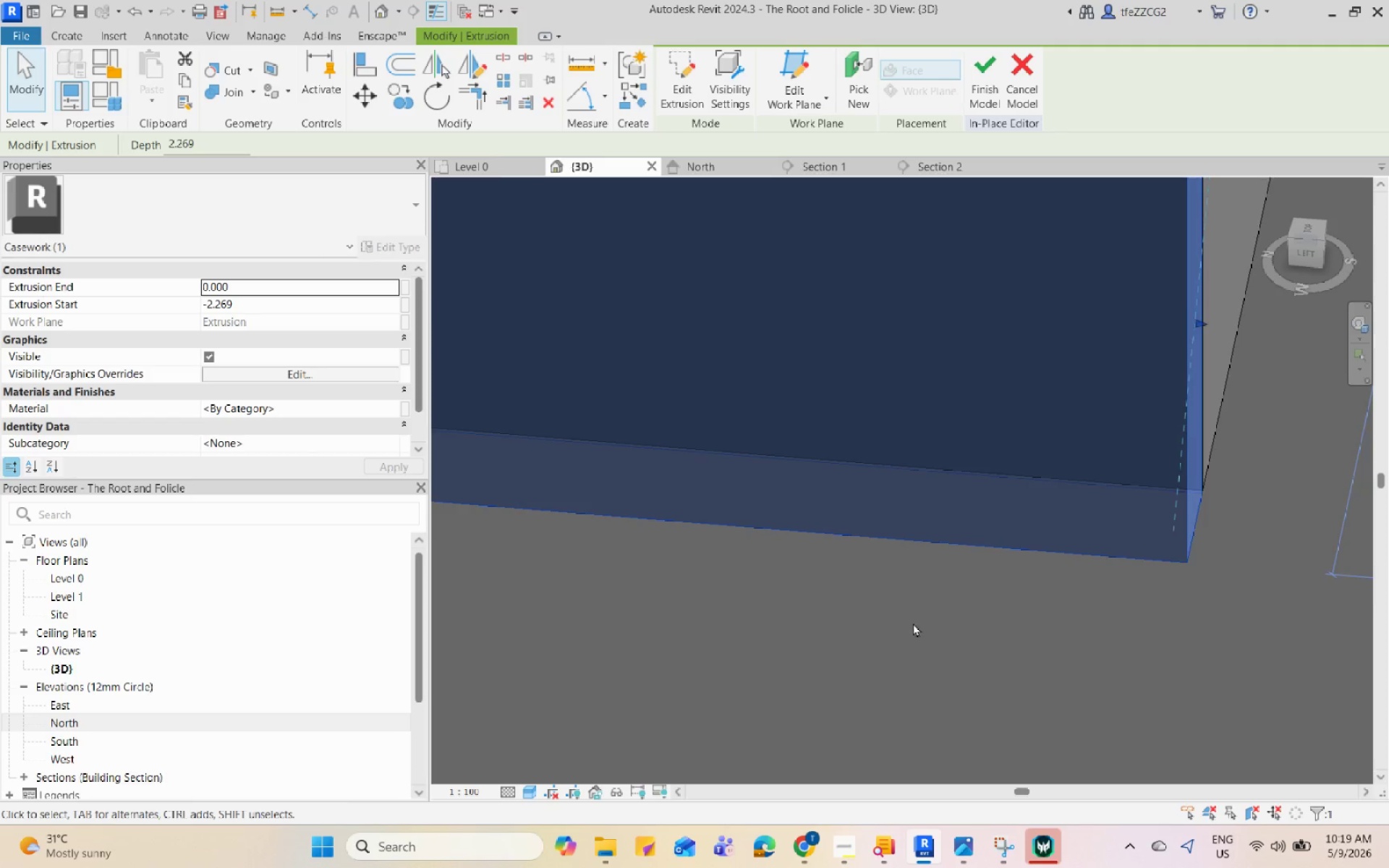 
scroll: coordinate [1069, 262], scroll_direction: up, amount: 15.0
 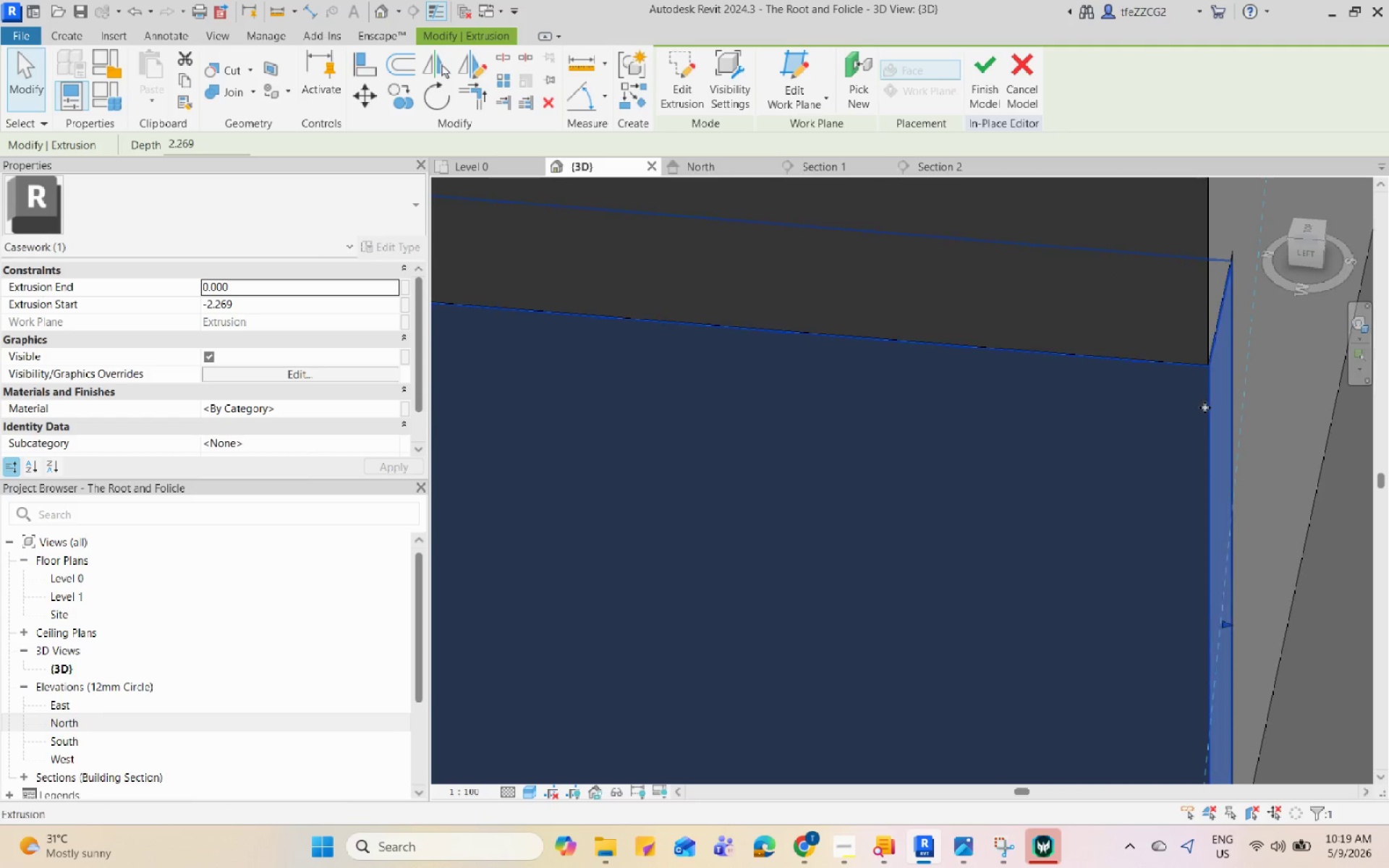 
left_click([1205, 407])
 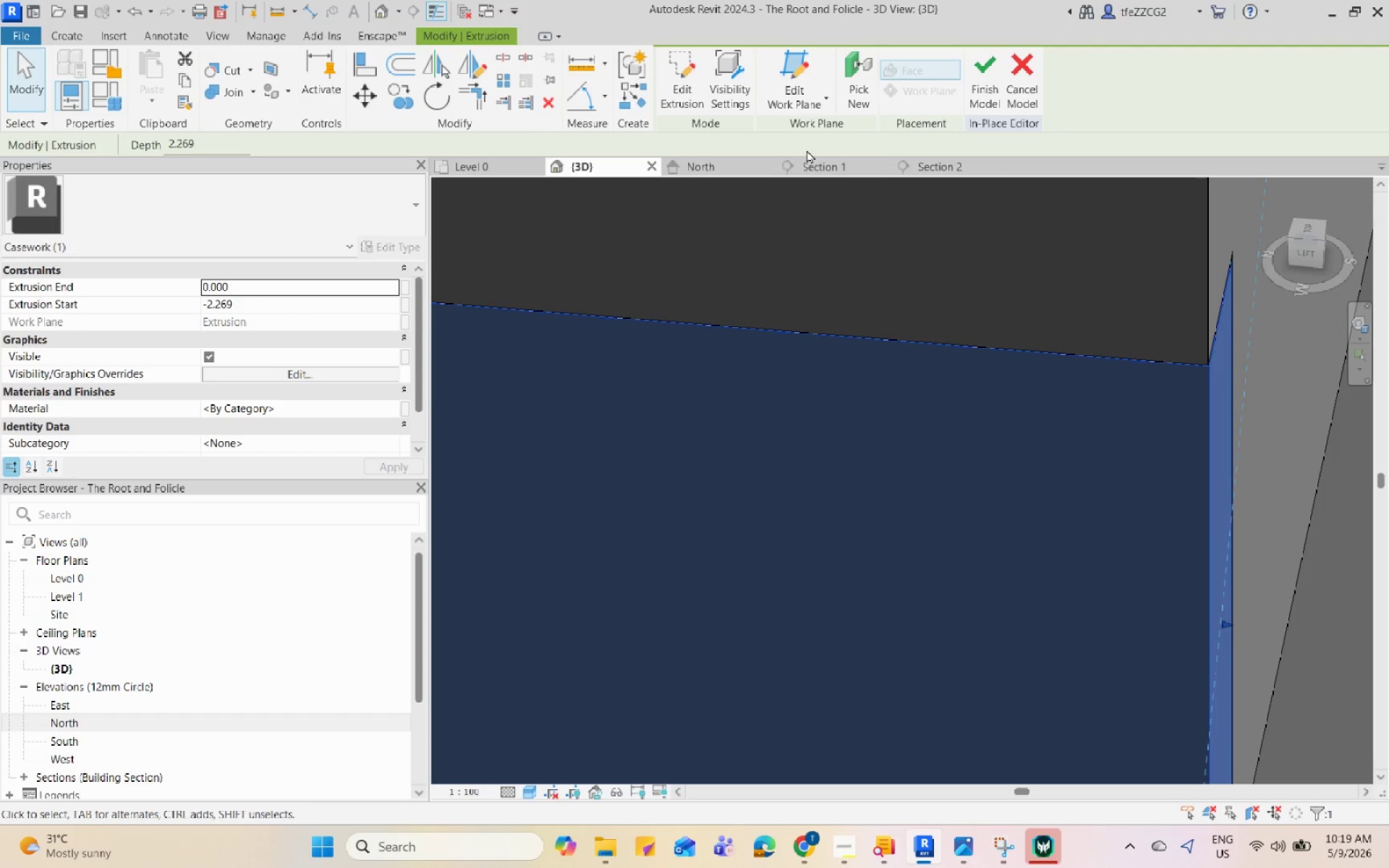 
double_click([809, 157])
 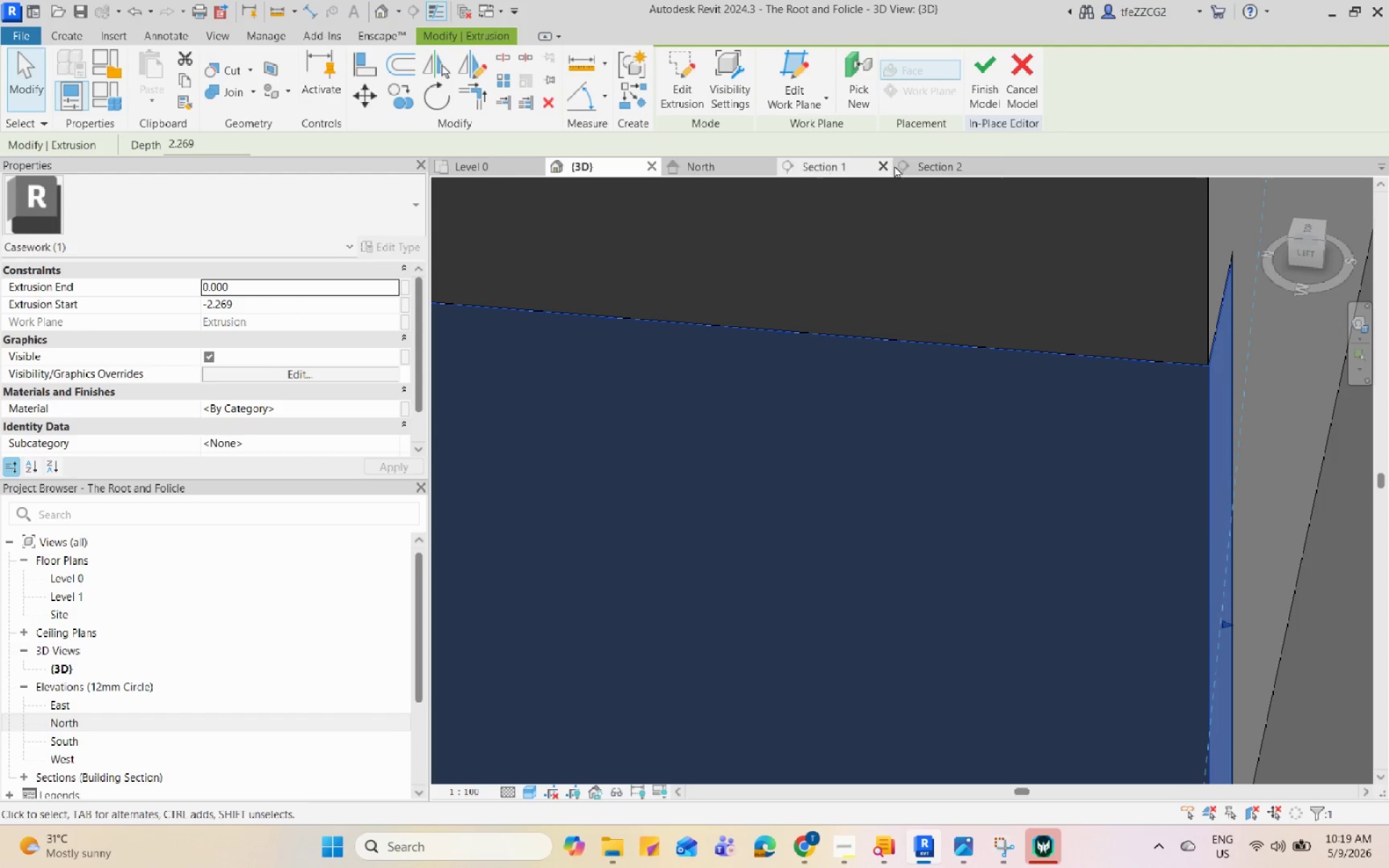 
left_click([932, 162])
 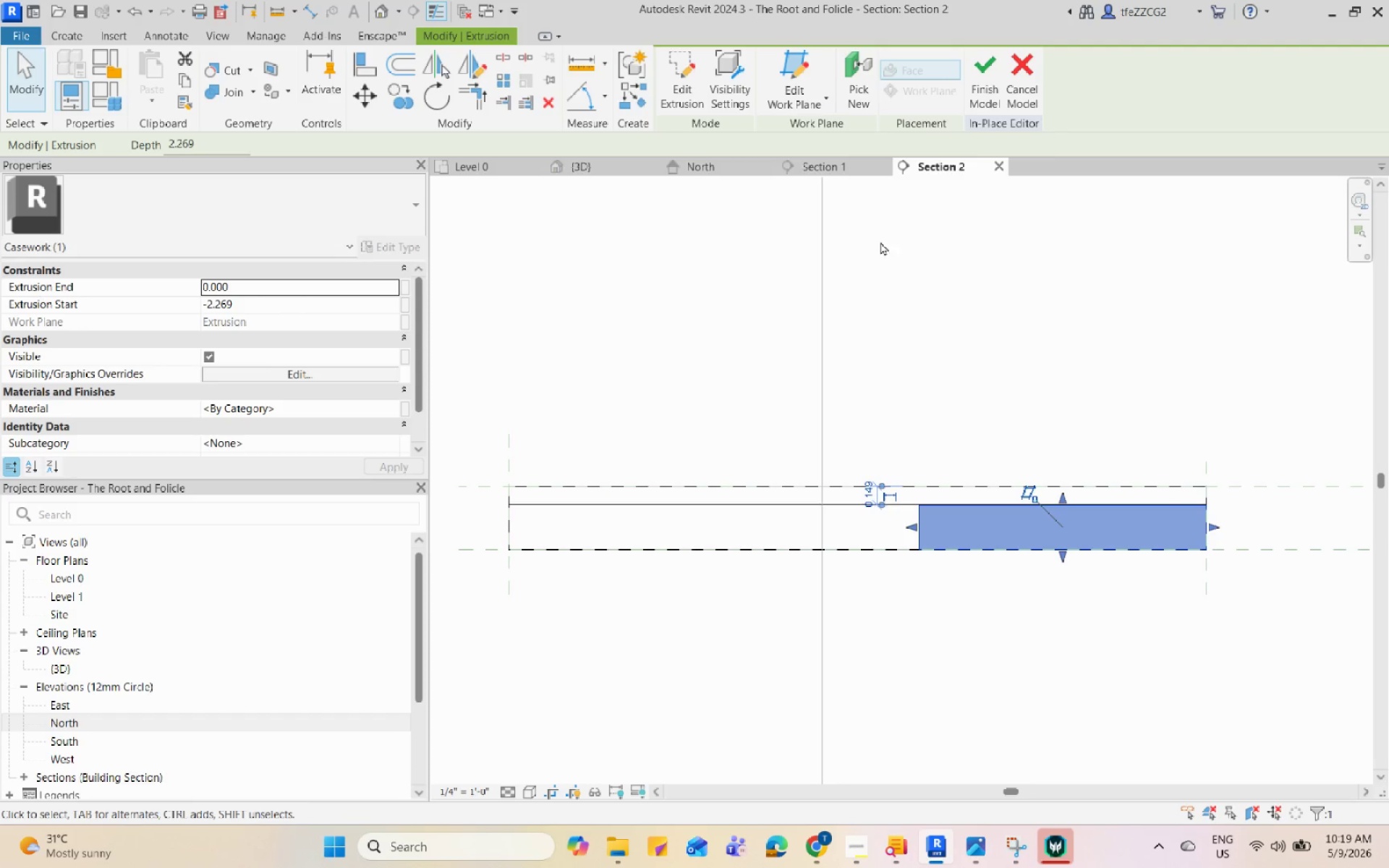 
left_click([809, 171])
 